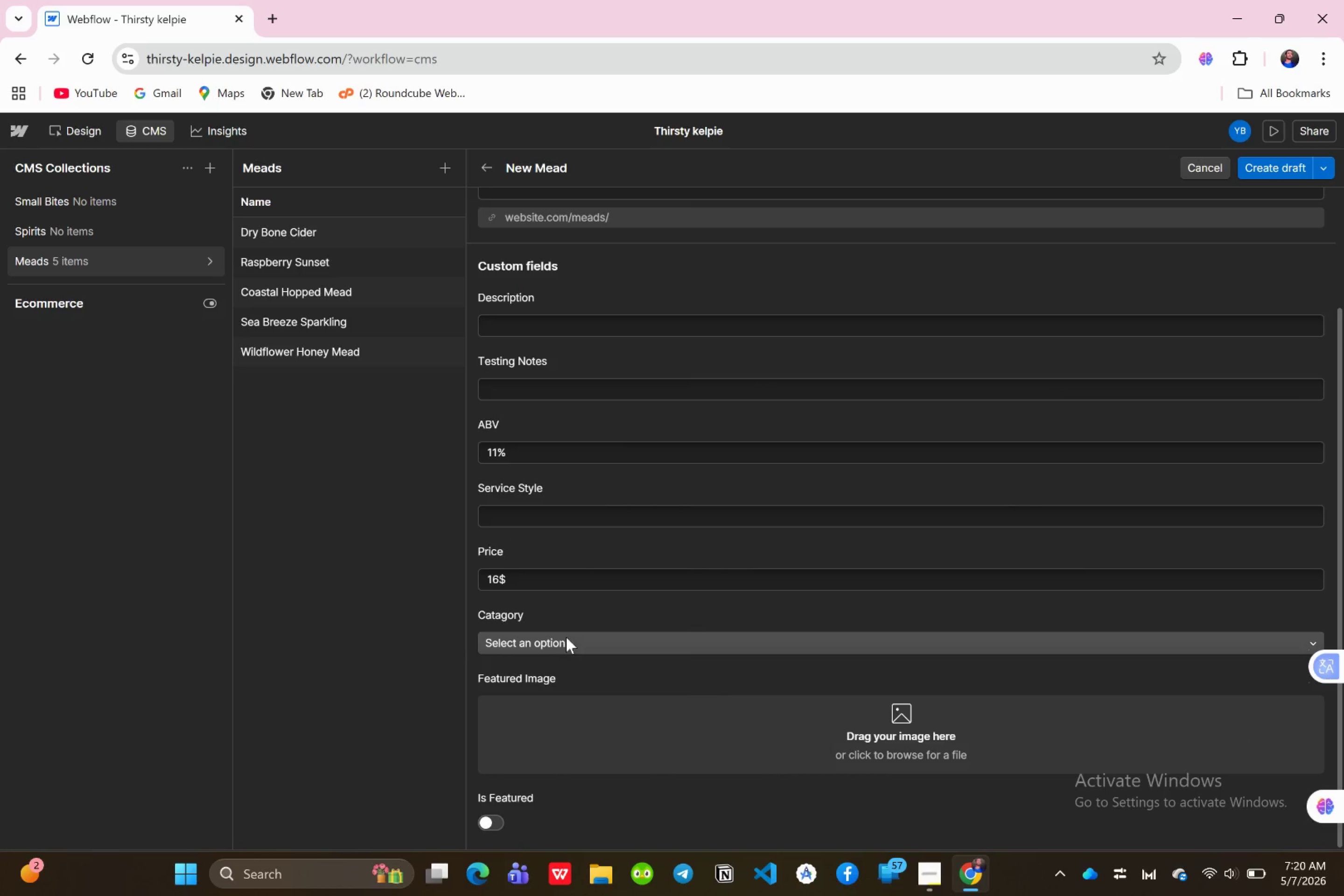 
scroll: coordinate [586, 626], scroll_direction: up, amount: 3.0
 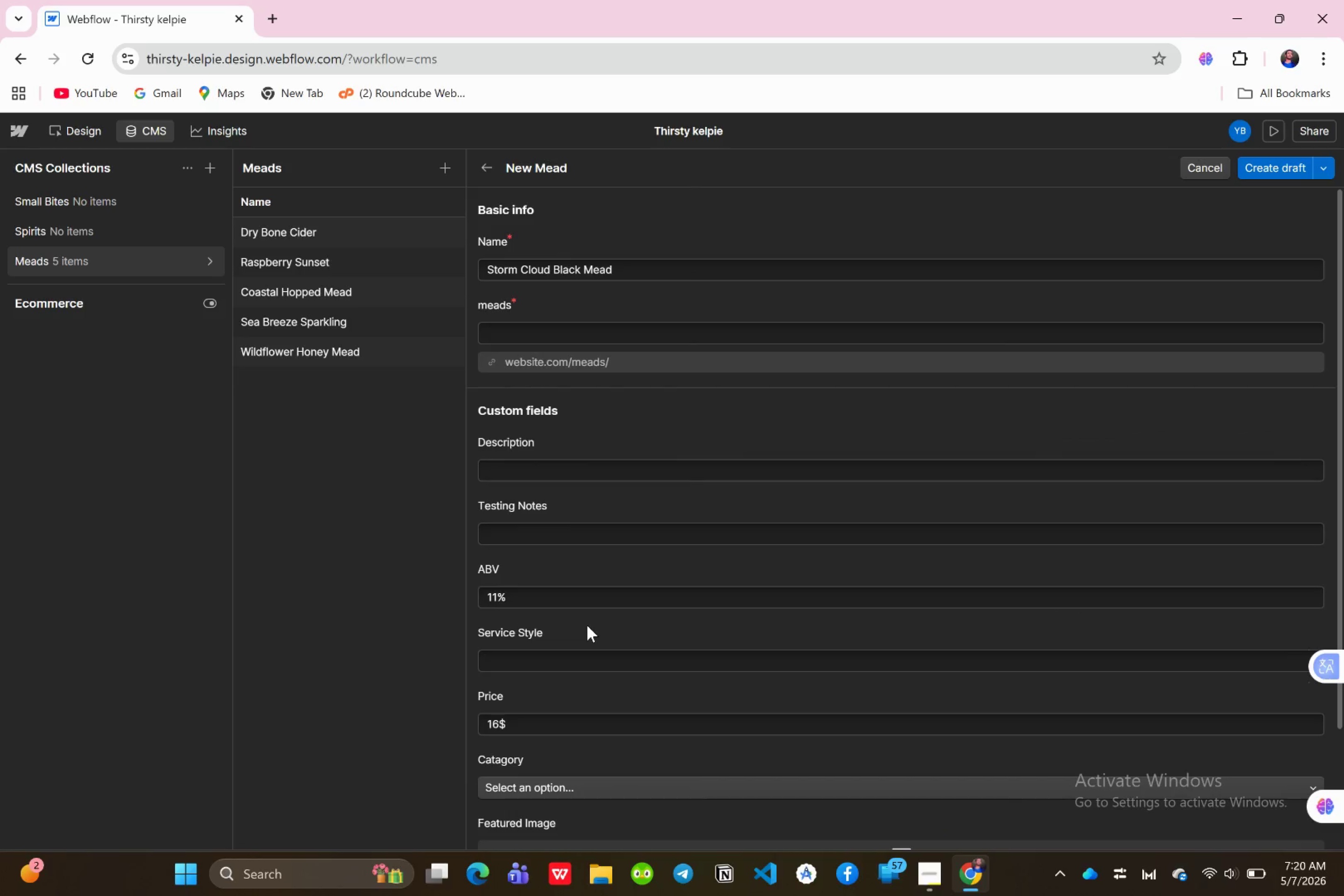 
scroll: coordinate [587, 625], scroll_direction: none, amount: 0.0
 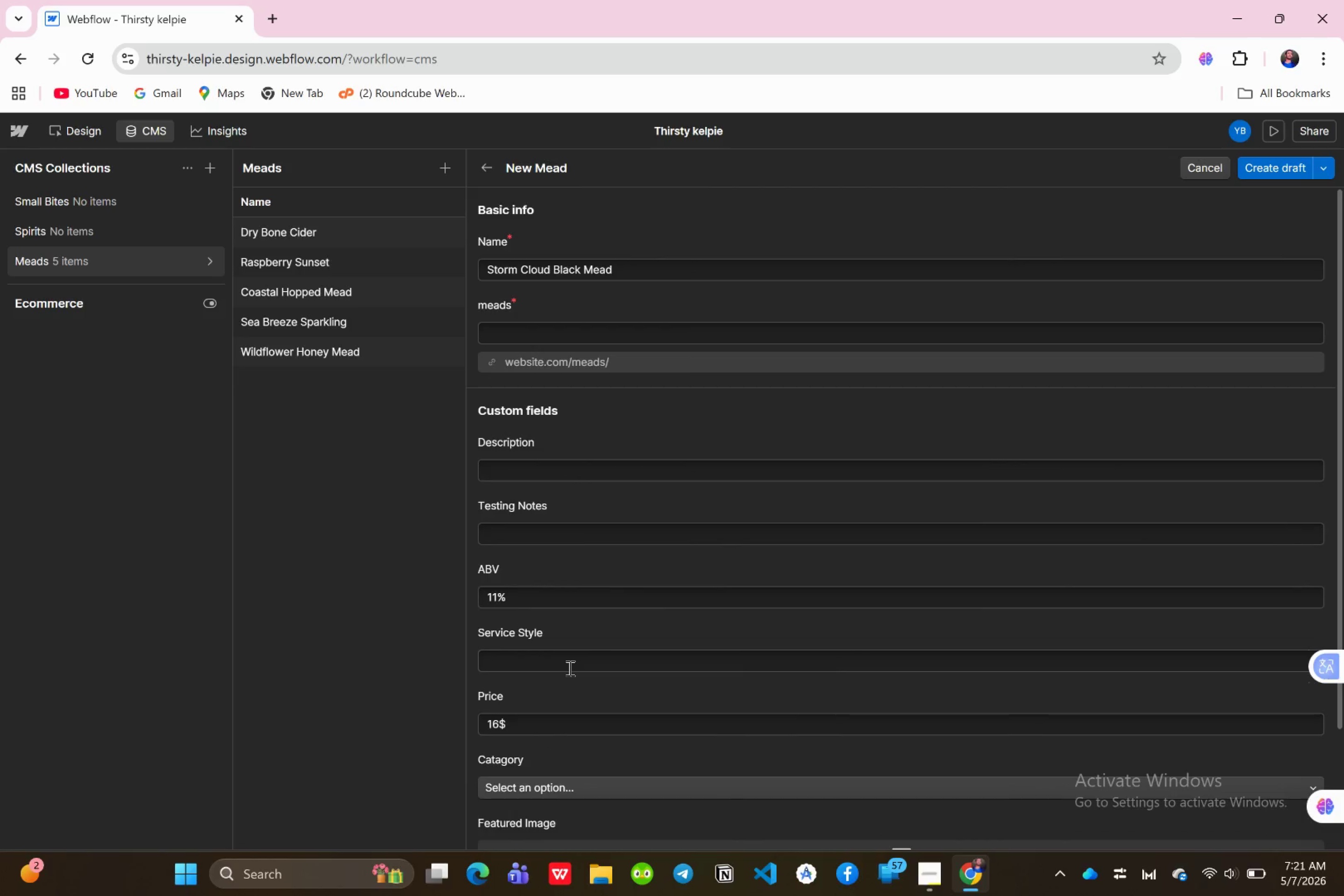 
wait(7.45)
 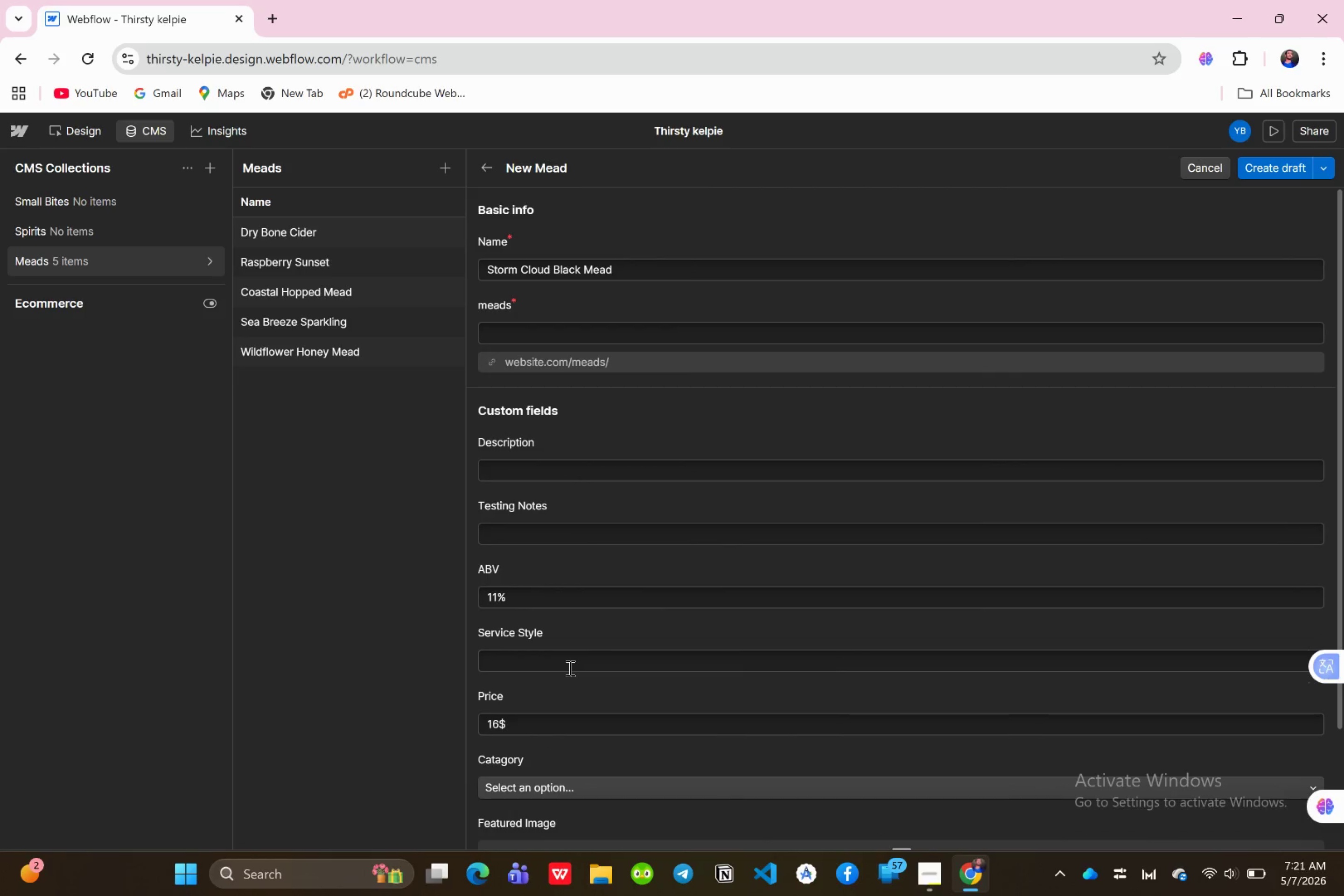 
left_click([559, 783])
 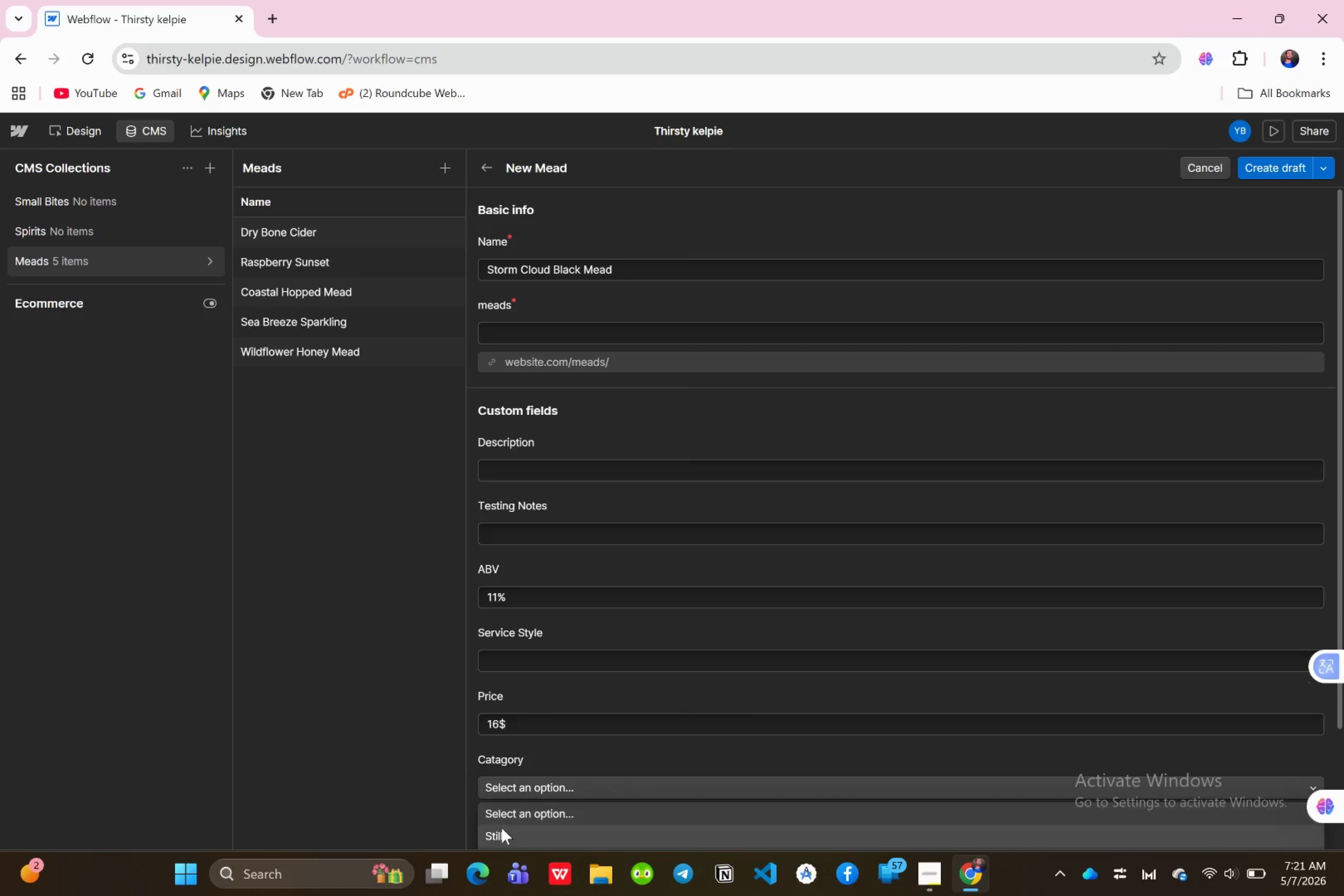 
left_click([502, 828])
 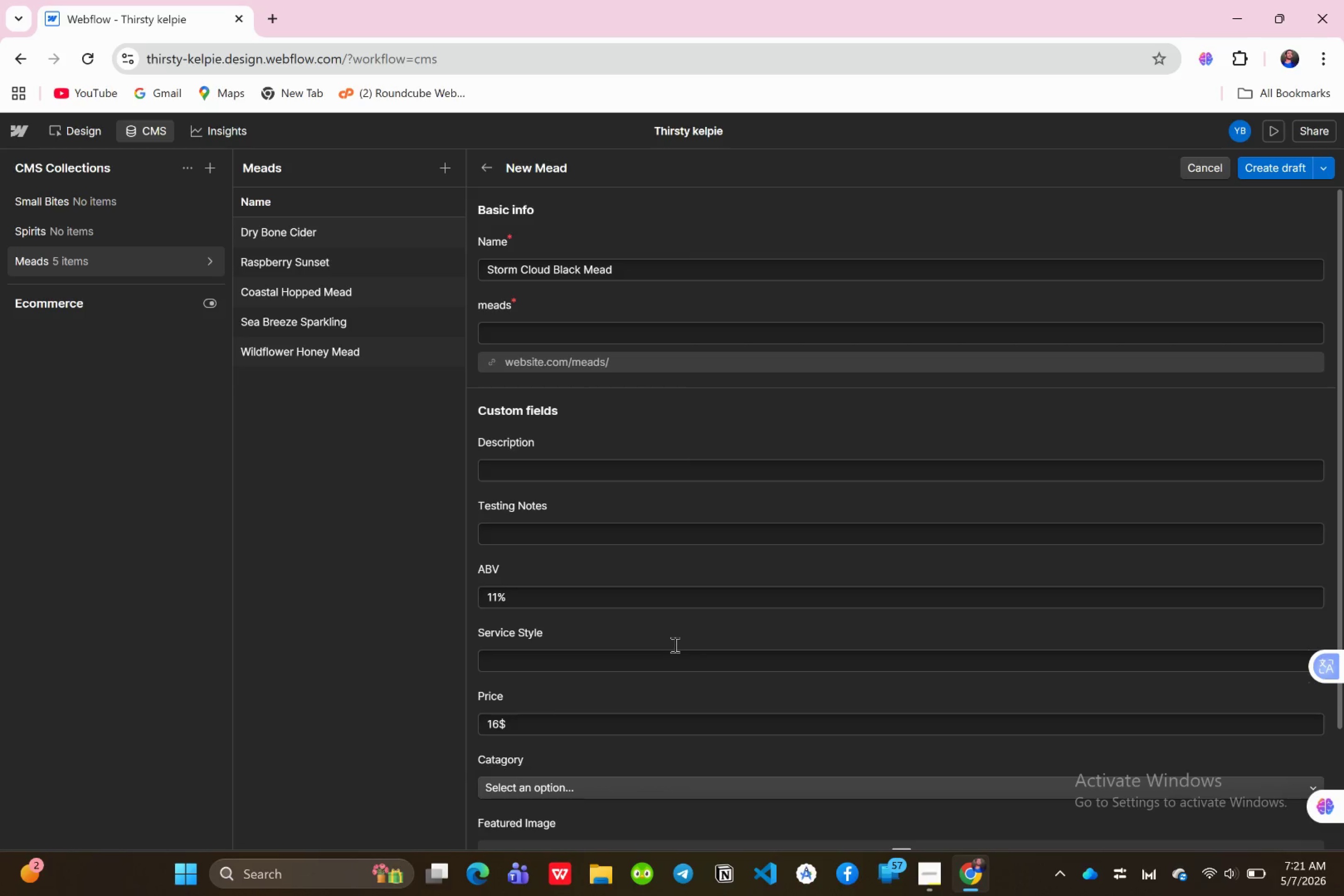 
scroll: coordinate [784, 597], scroll_direction: down, amount: 6.0
 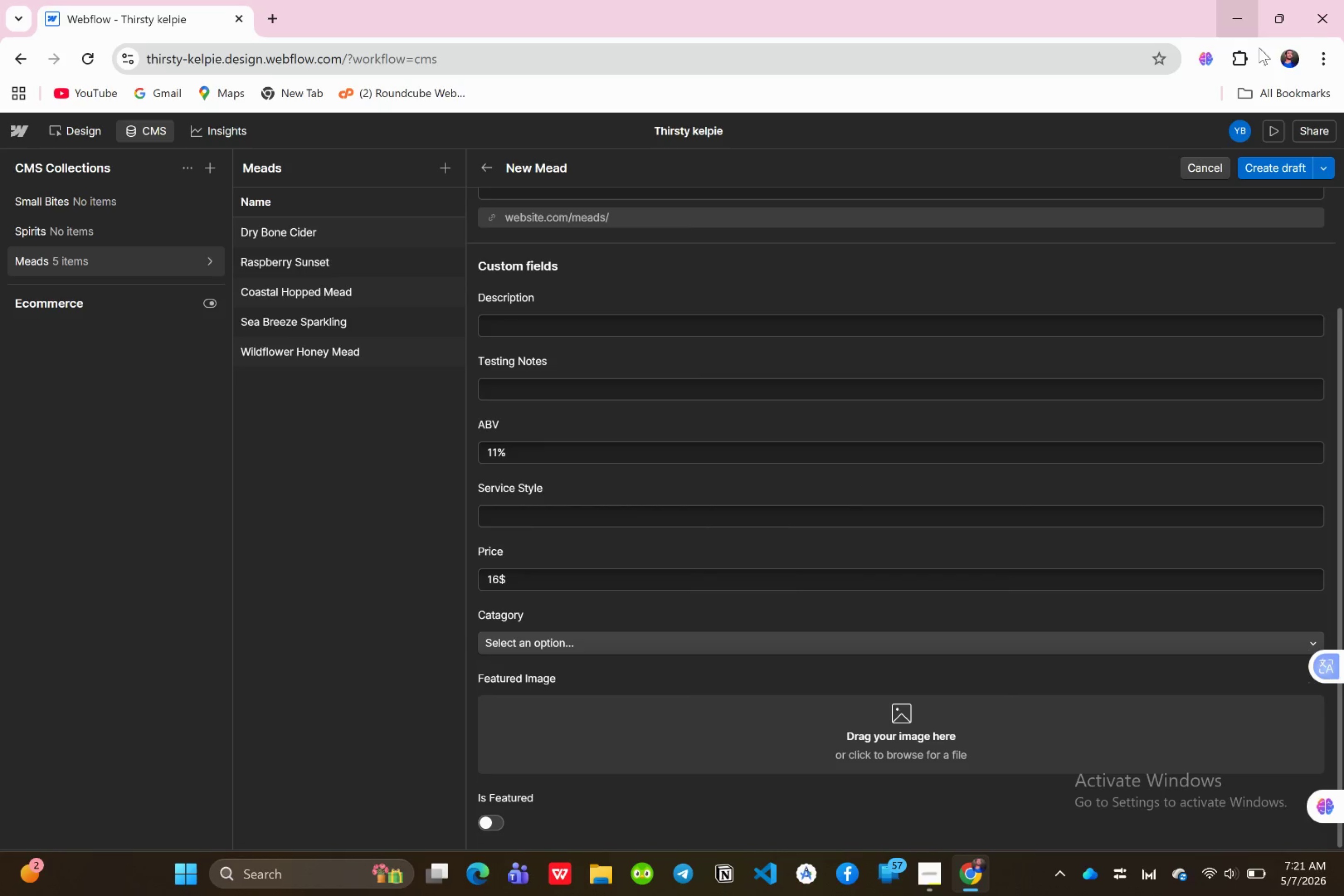 
left_click([1262, 159])
 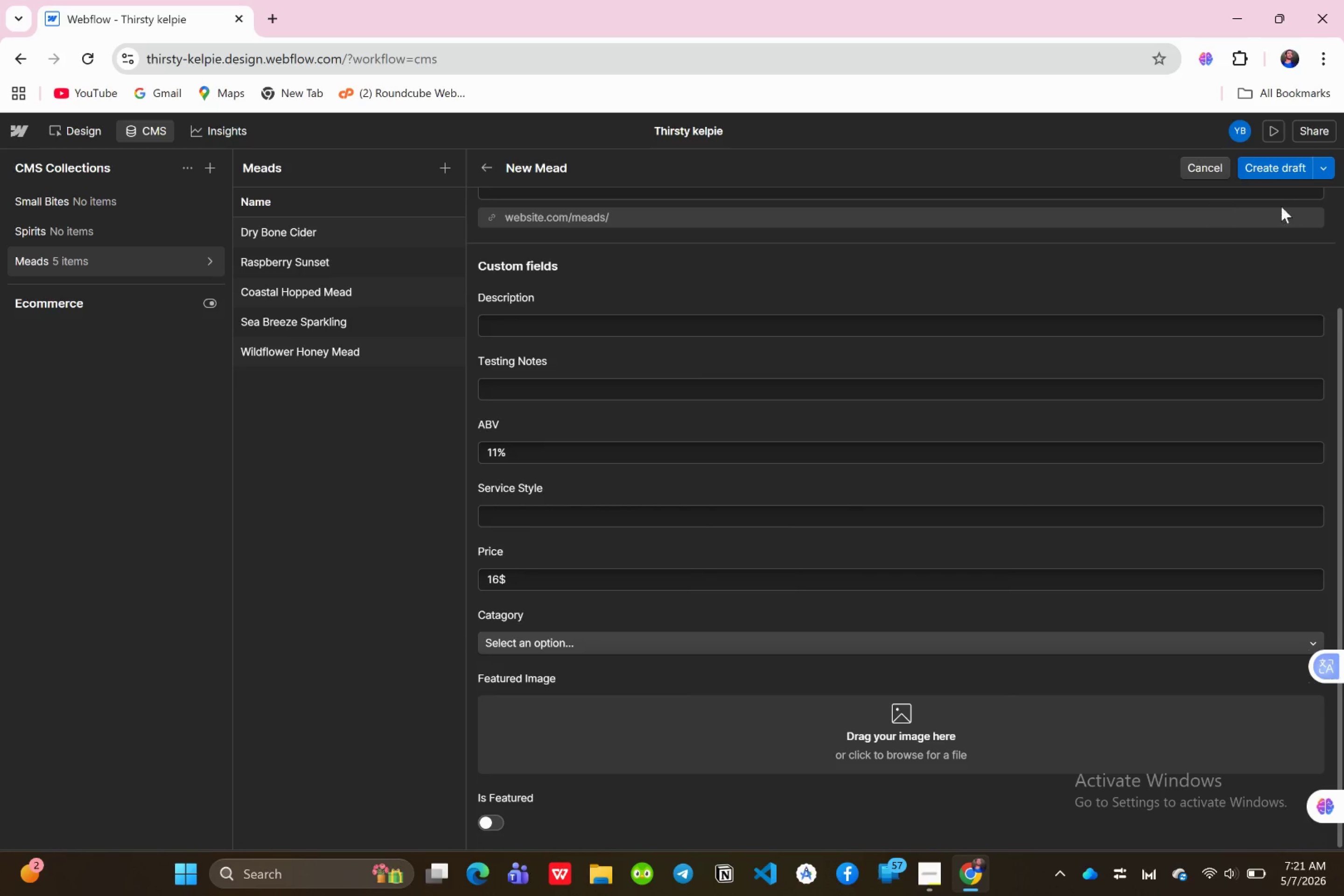 
left_click([1279, 175])
 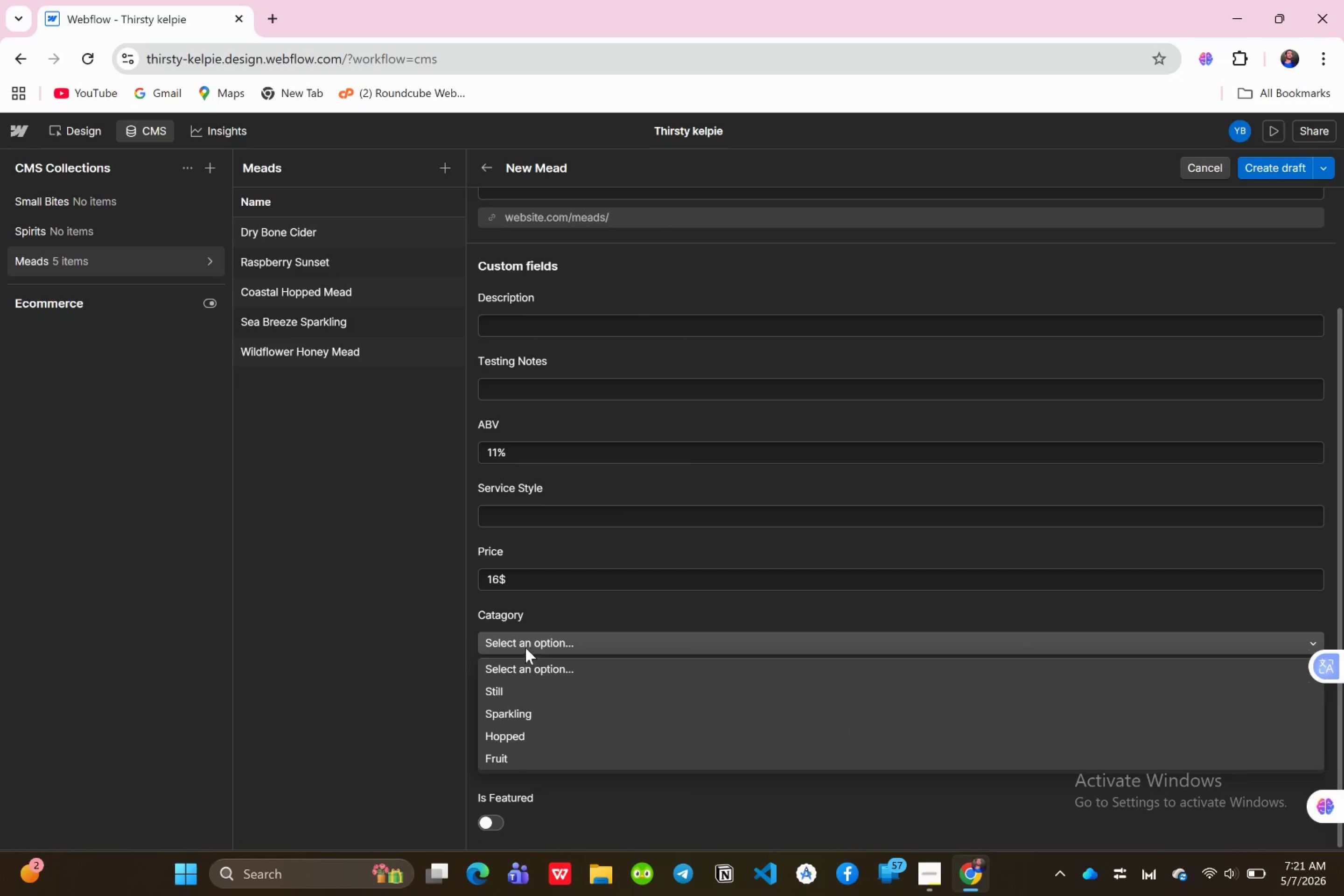 
left_click([494, 693])
 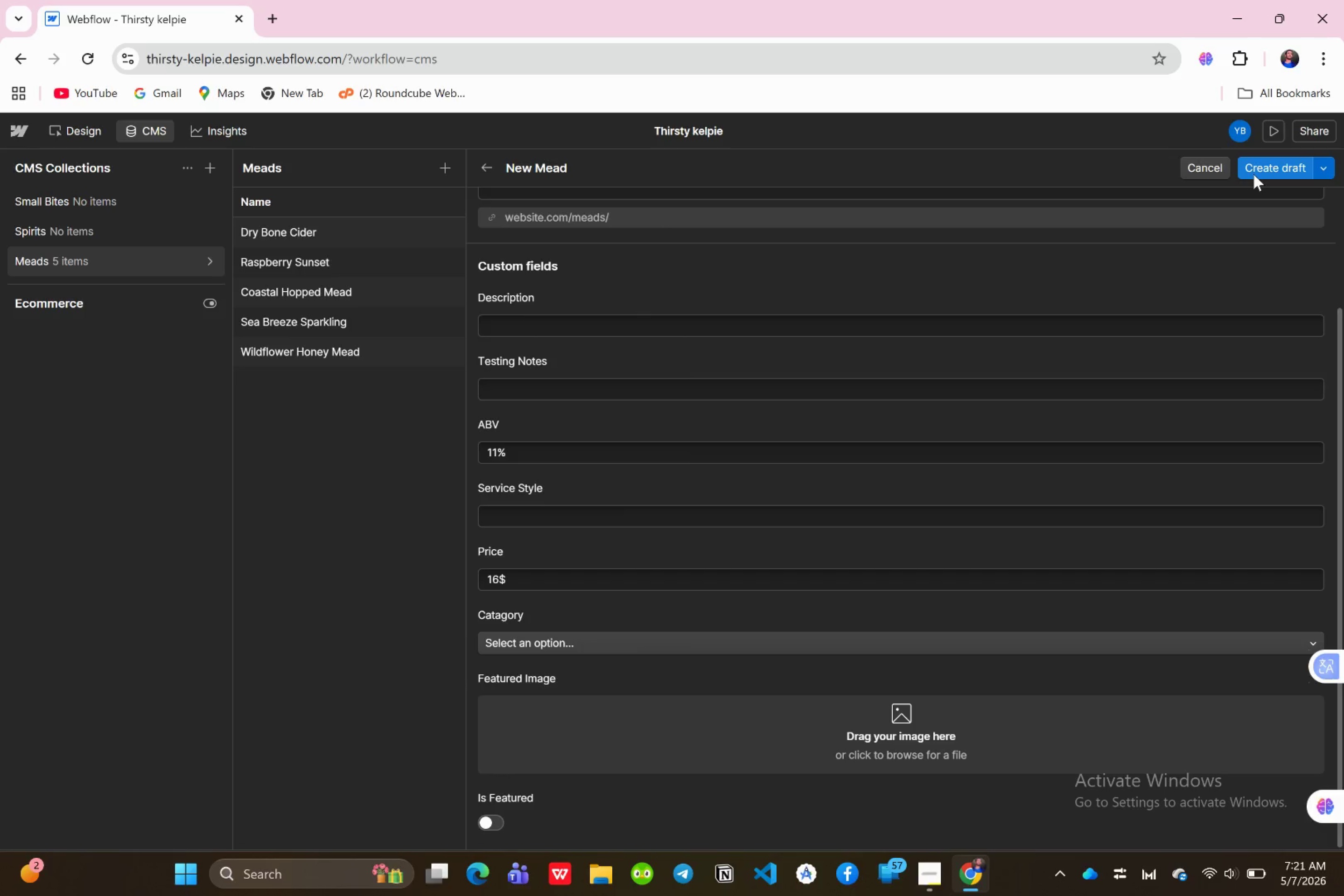 
double_click([1253, 174])
 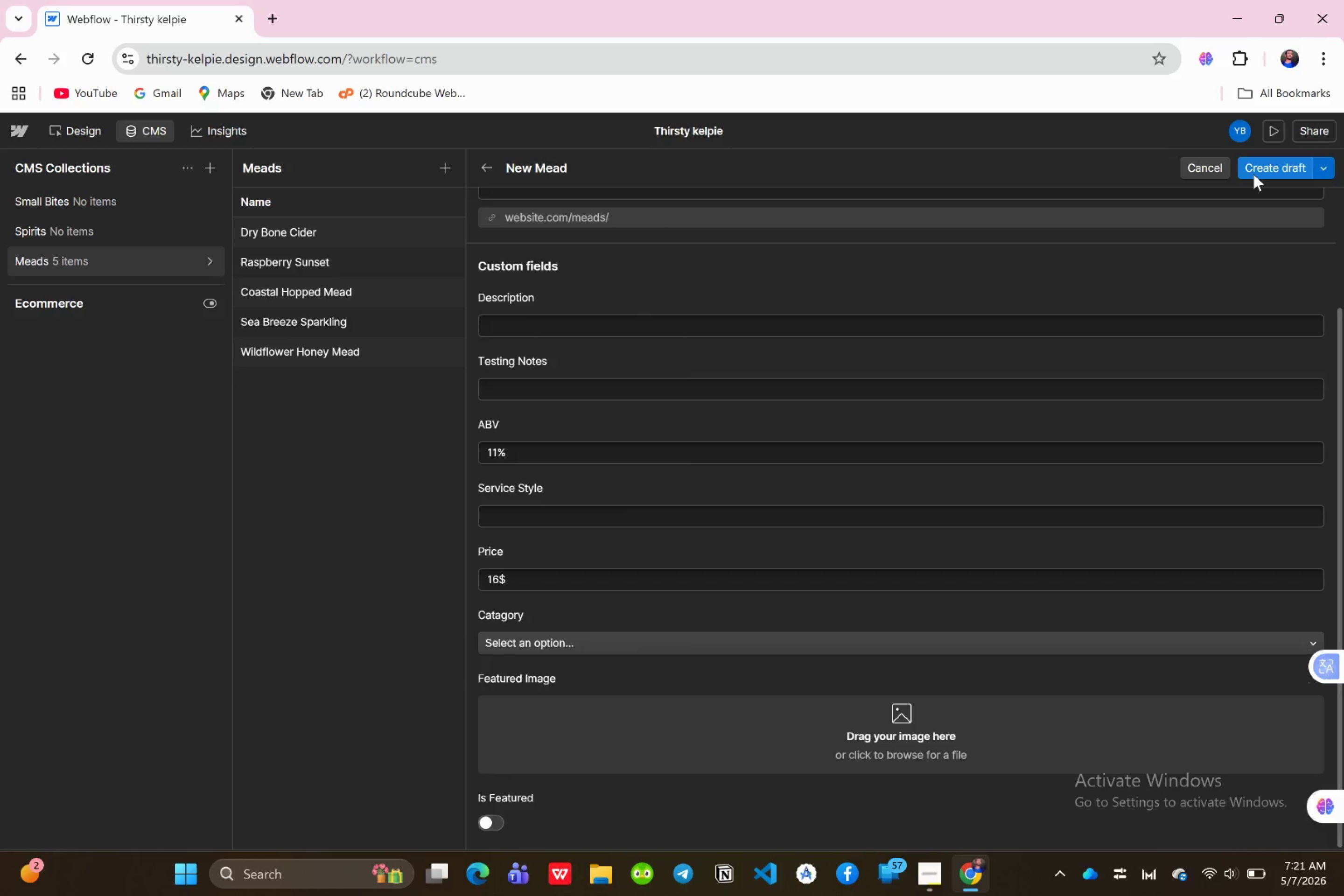 
triple_click([1253, 174])
 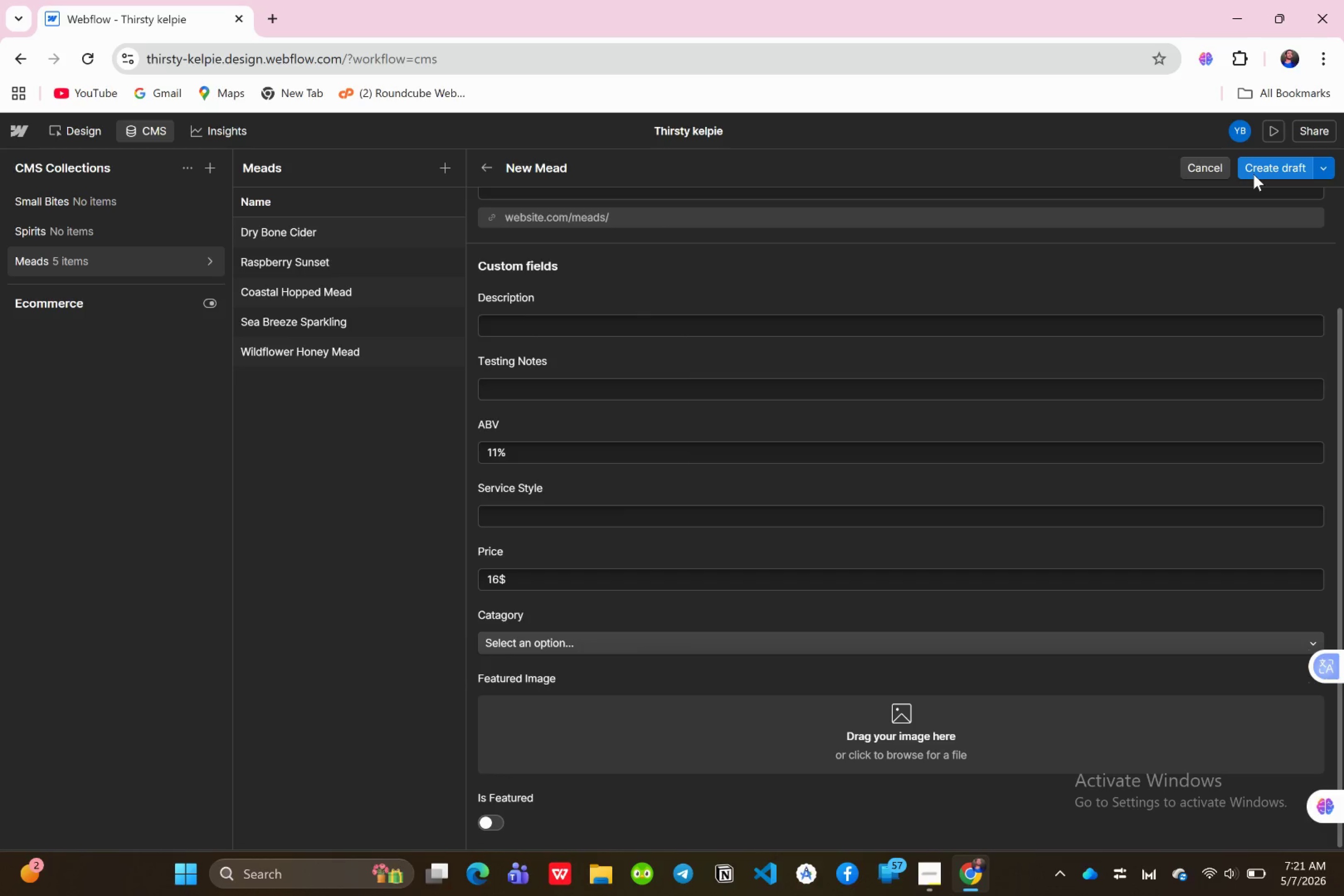 
wait(7.28)
 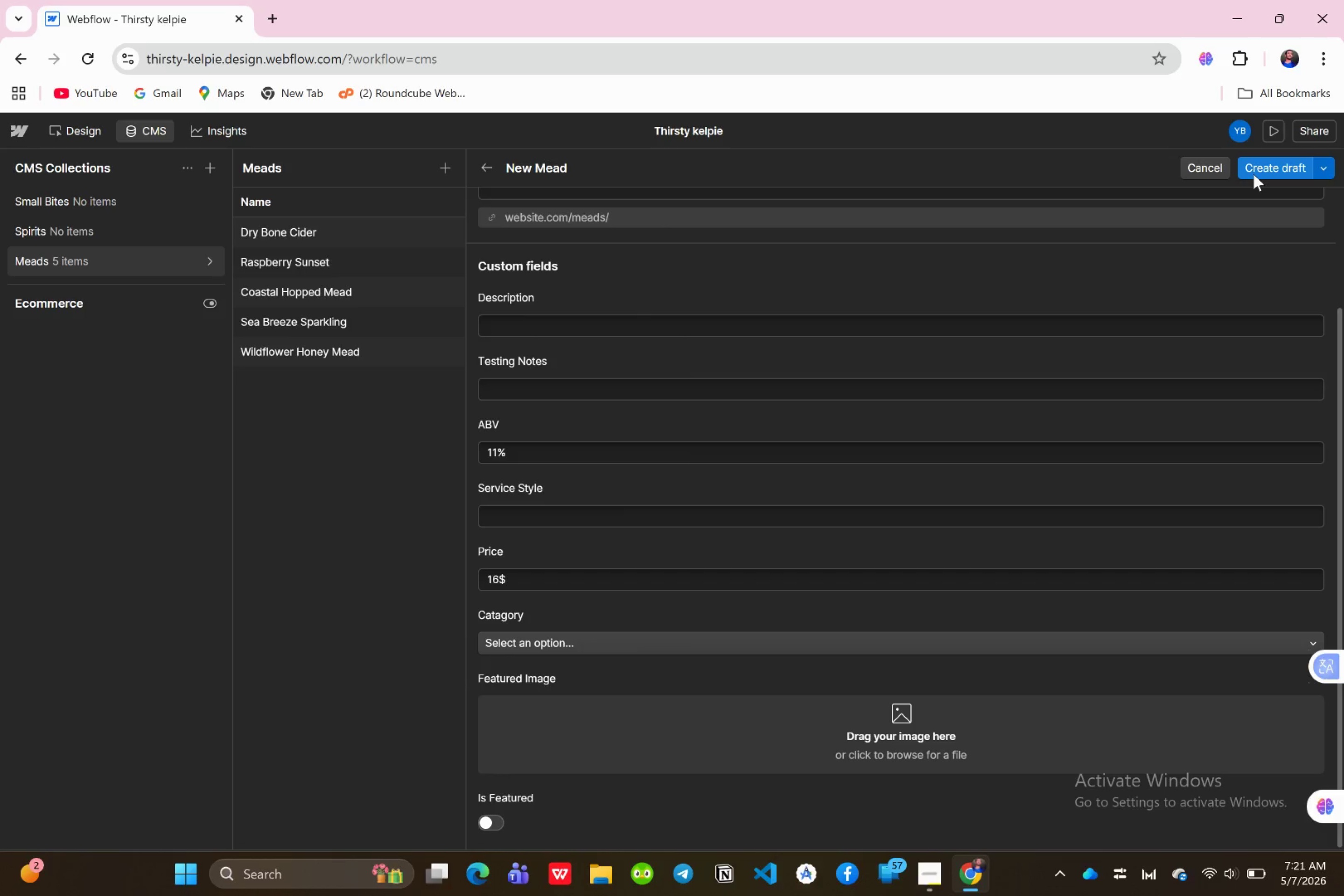 
left_click([1319, 161])
 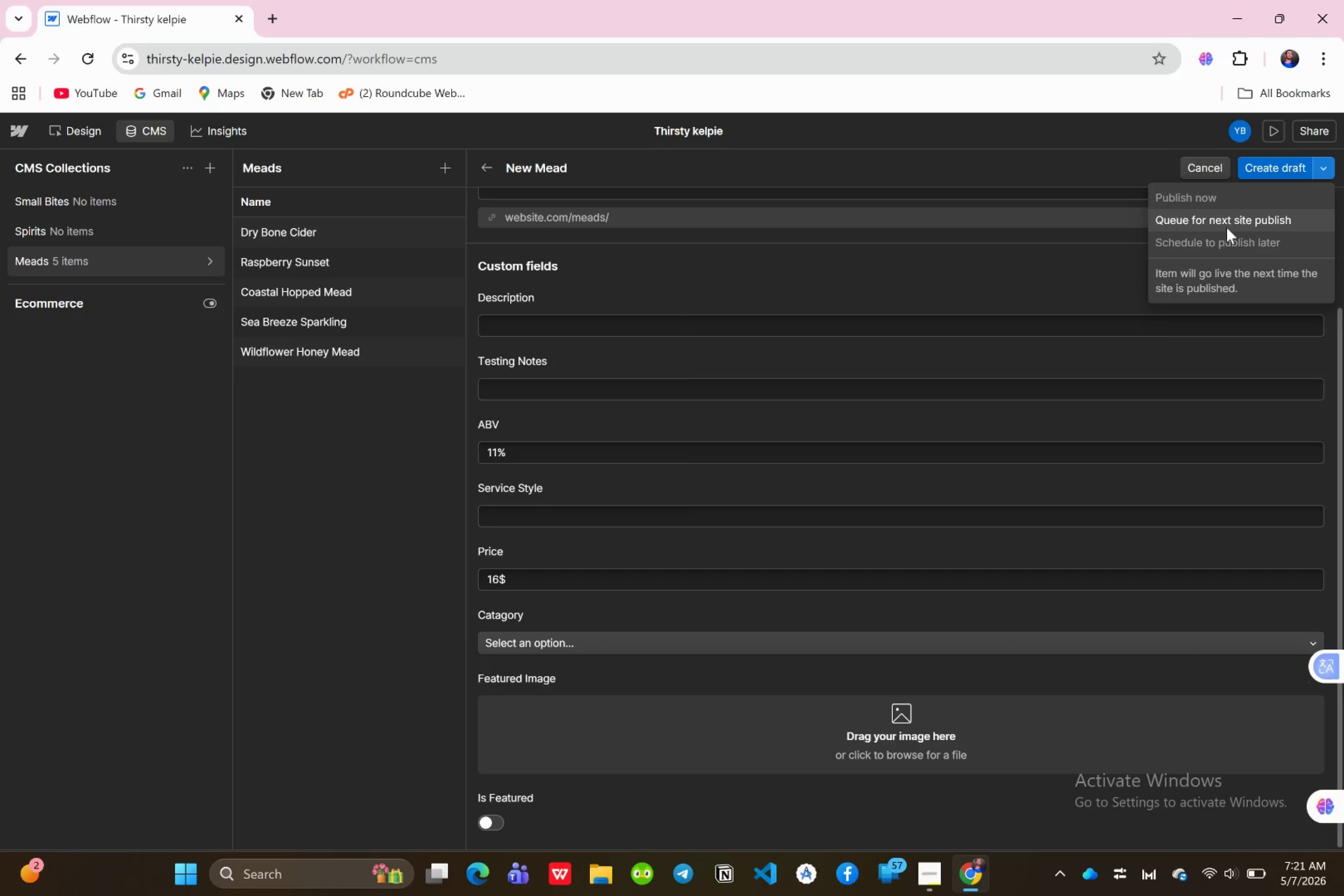 
left_click([1226, 222])
 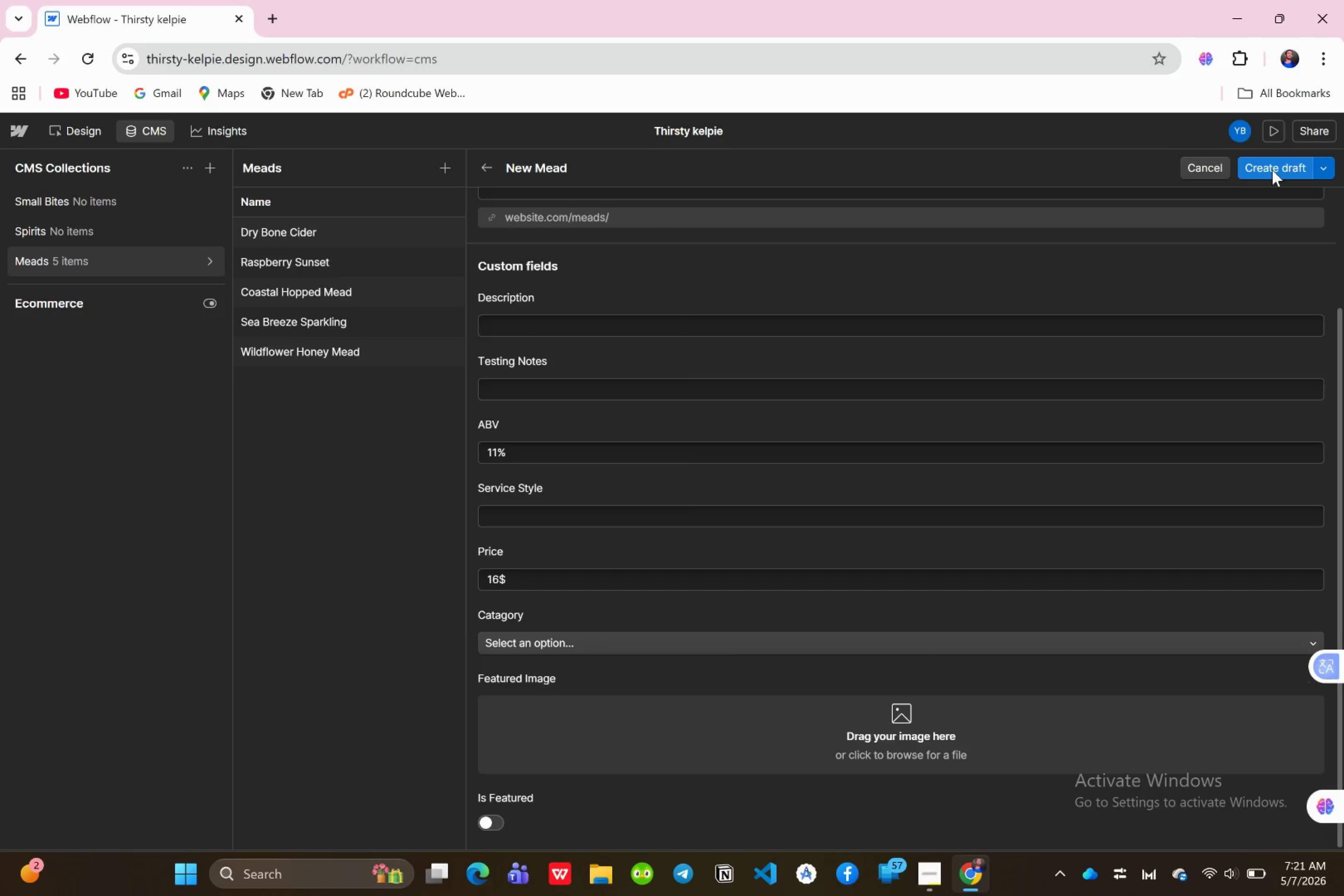 
left_click([1274, 168])
 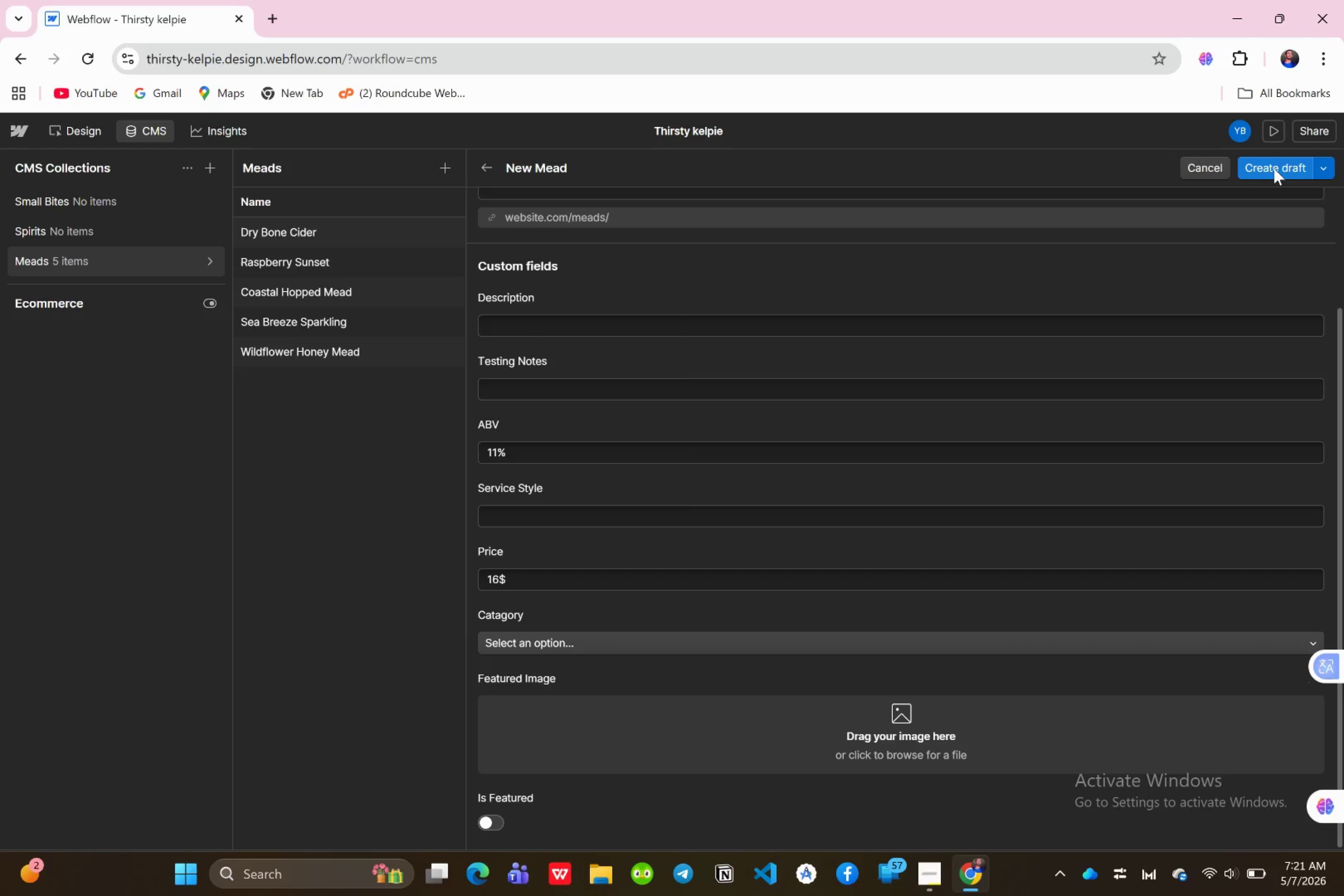 
wait(12.54)
 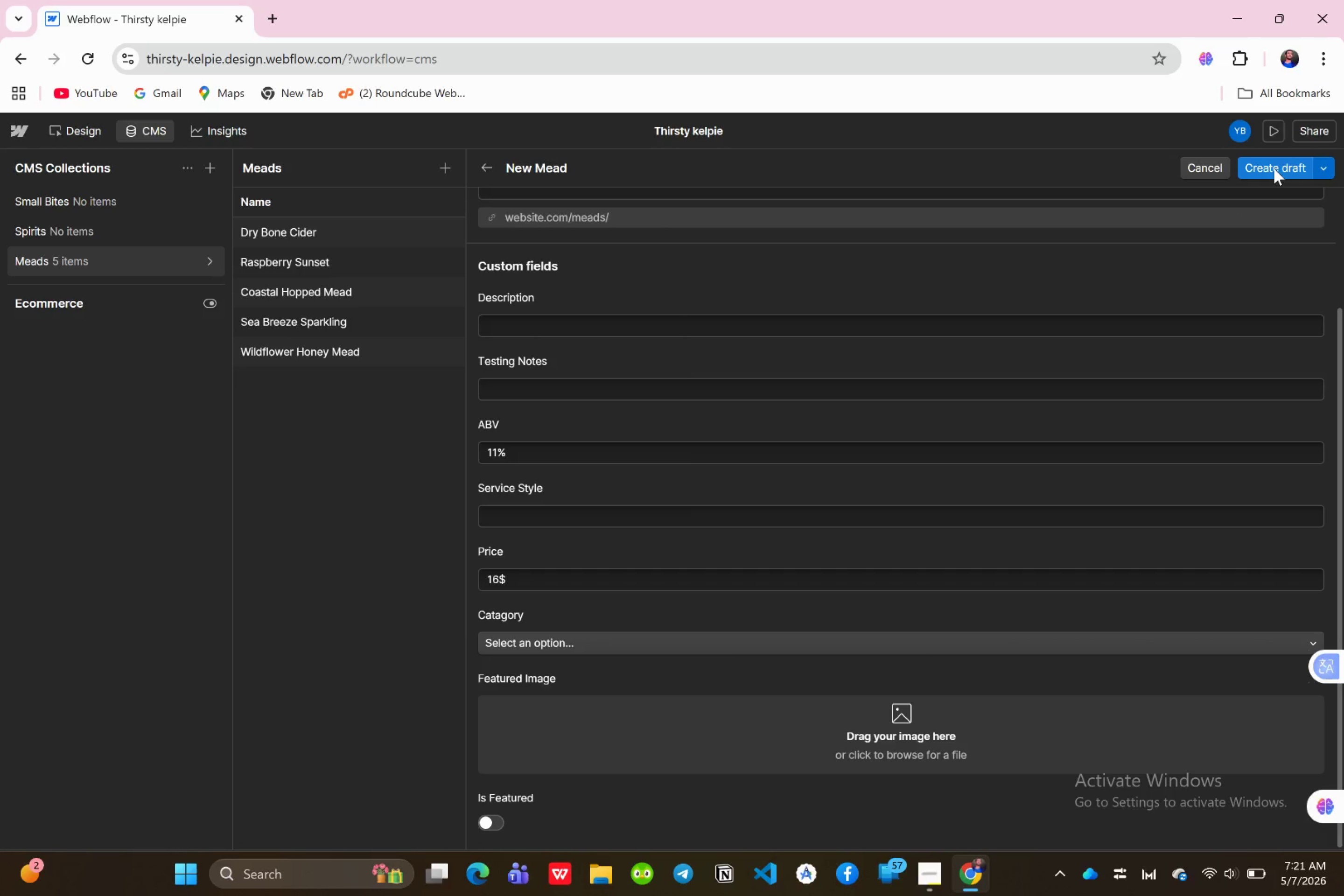 
double_click([1253, 167])
 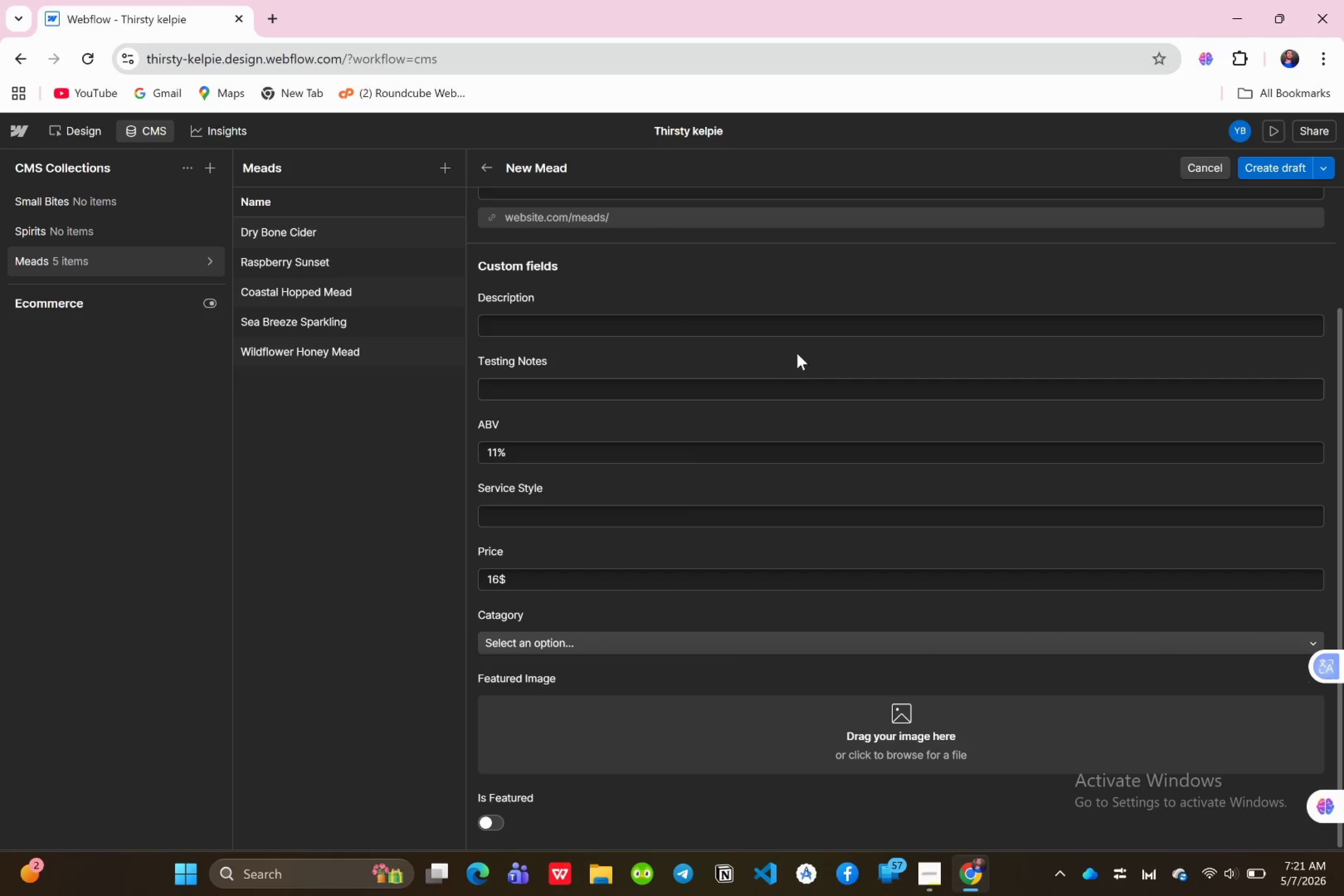 
scroll: coordinate [798, 352], scroll_direction: up, amount: 7.0
 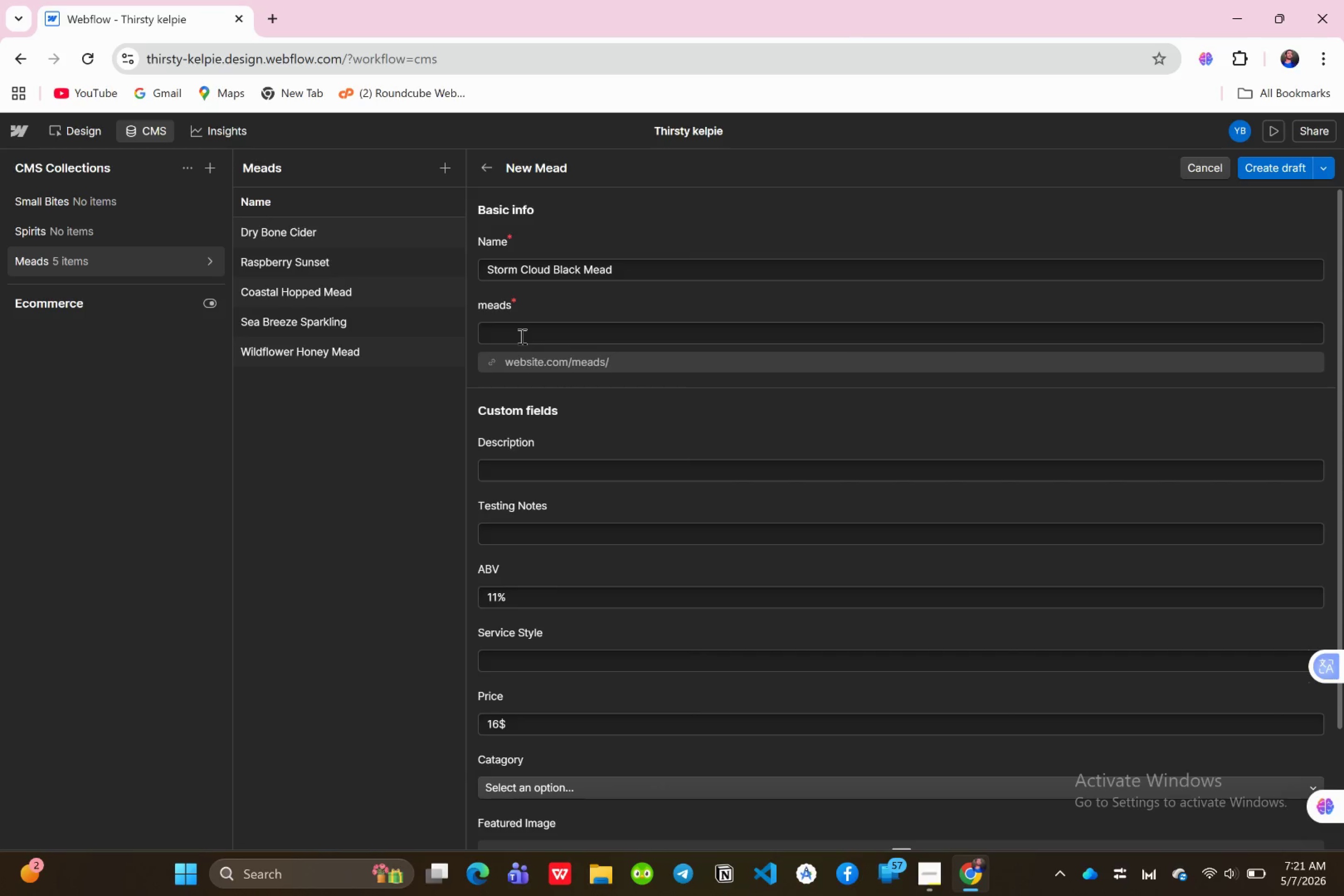 
left_click([521, 336])
 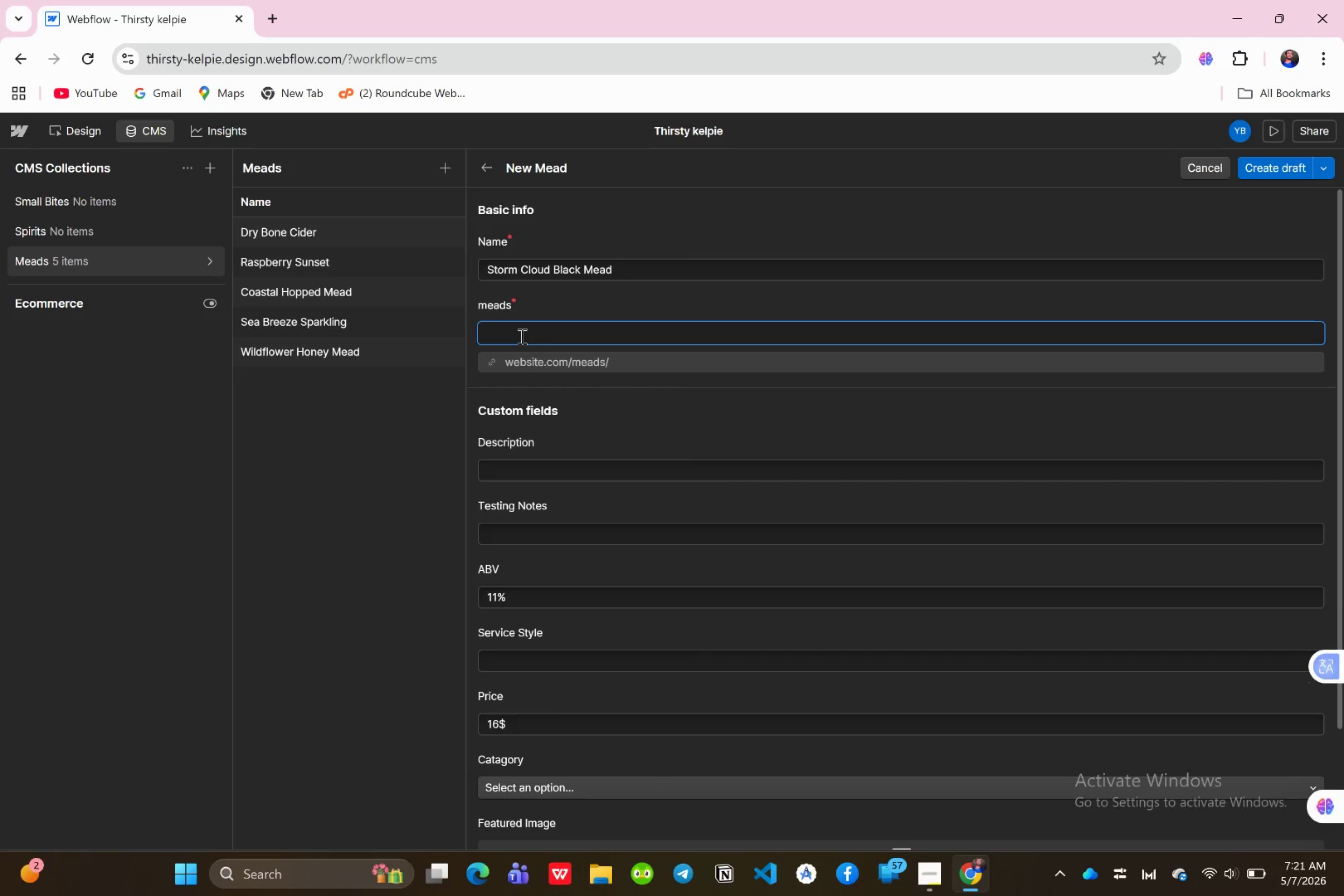 
scroll: coordinate [832, 455], scroll_direction: down, amount: 6.0
 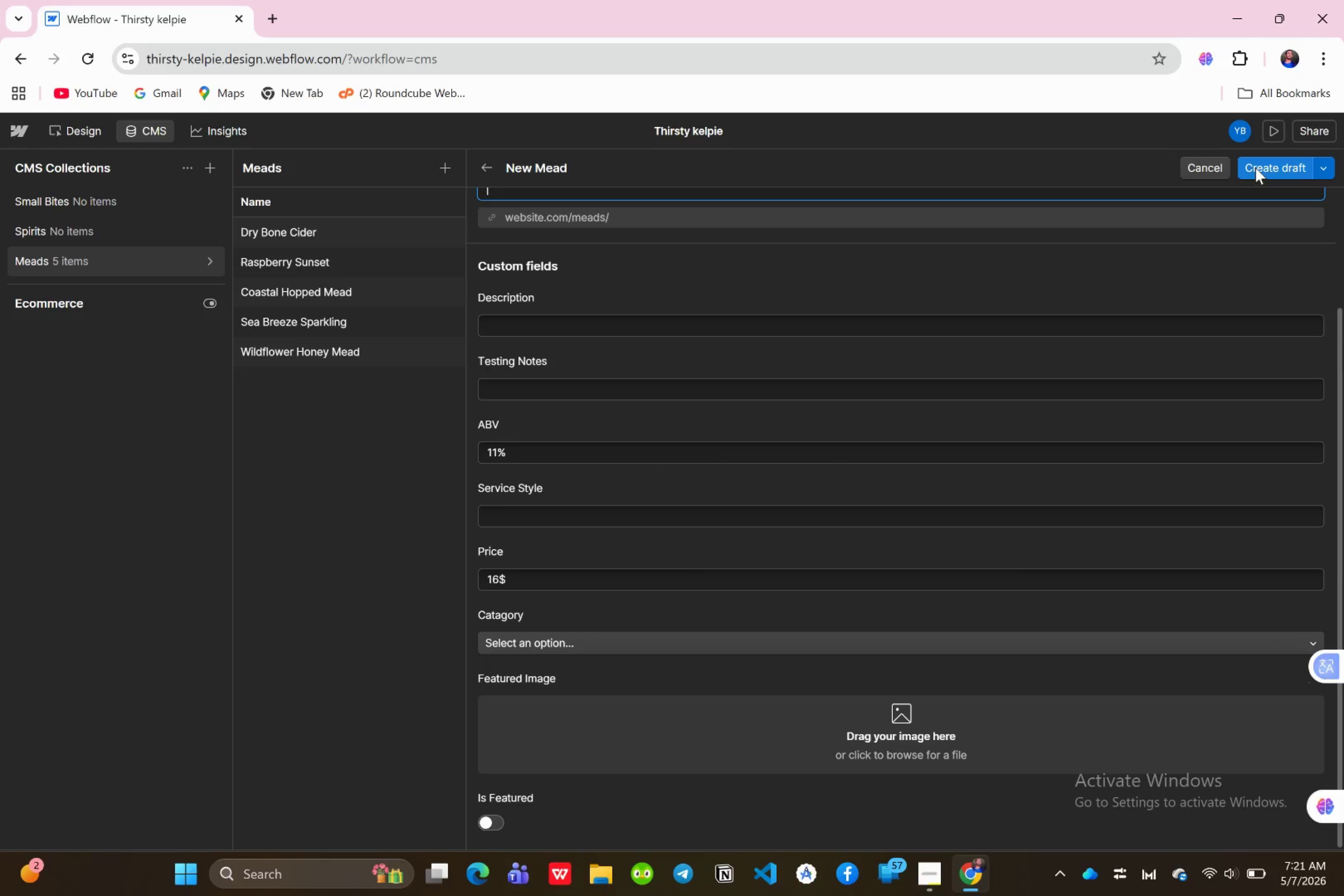 
double_click([1255, 168])
 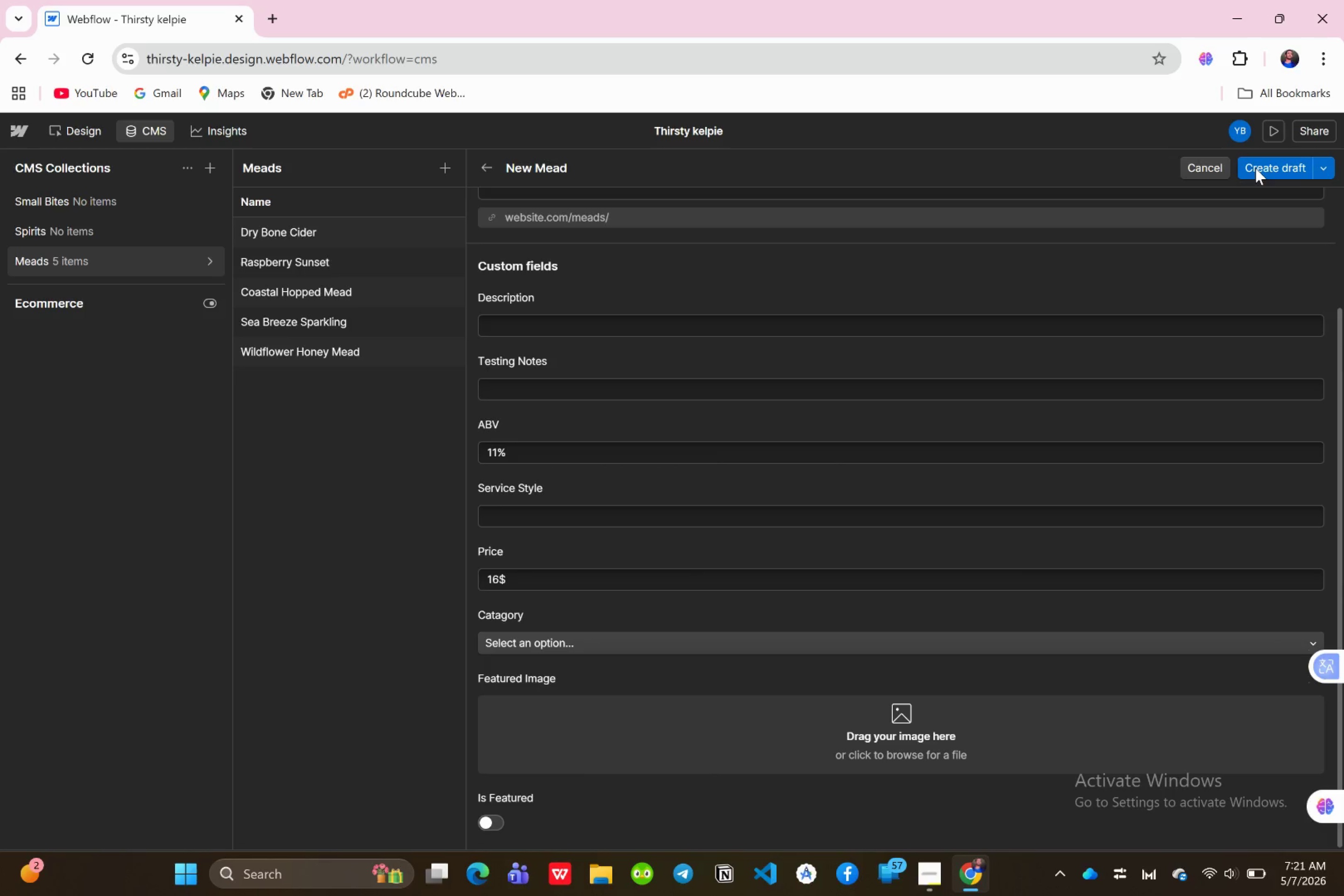 
triple_click([1255, 168])
 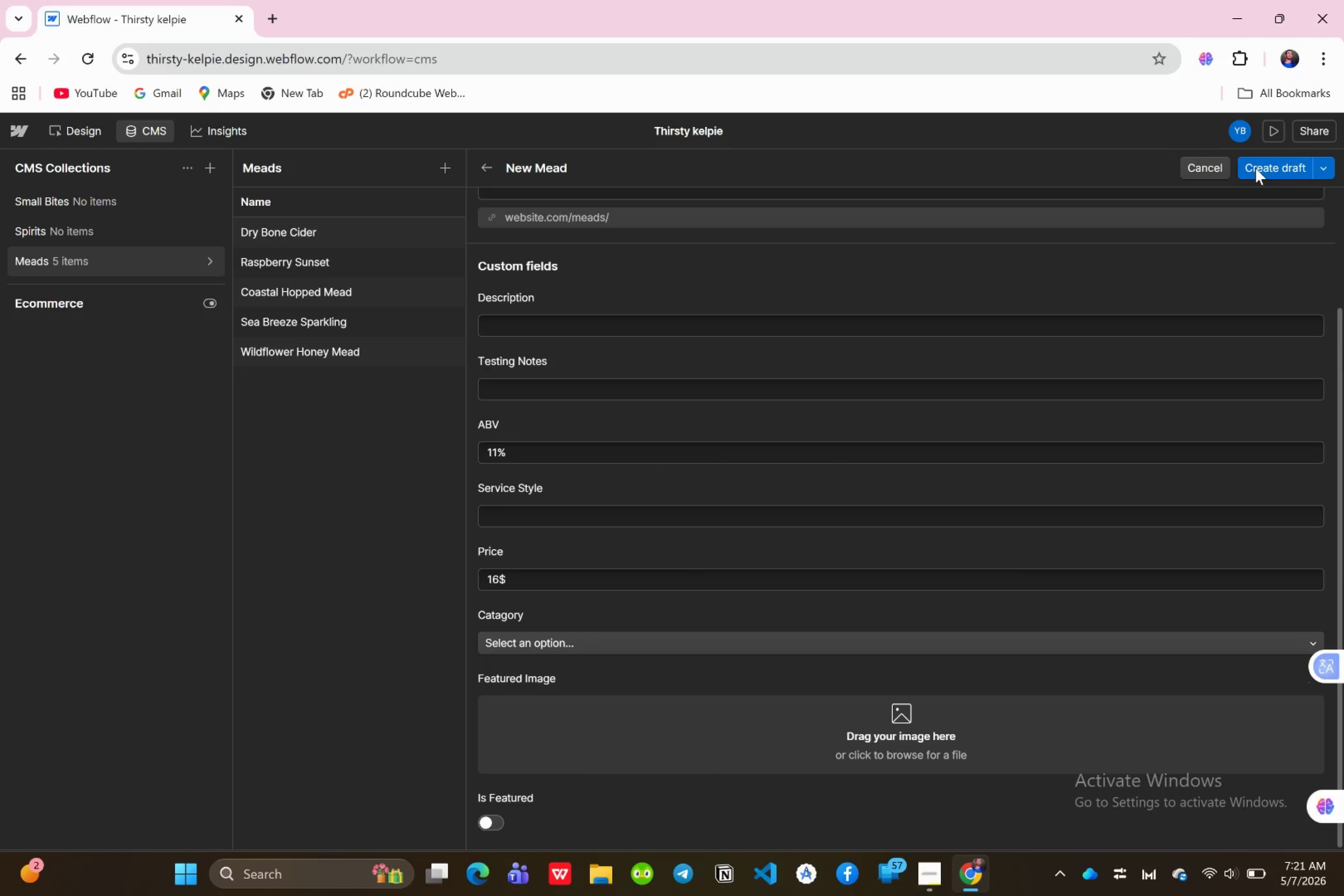 
triple_click([1255, 168])
 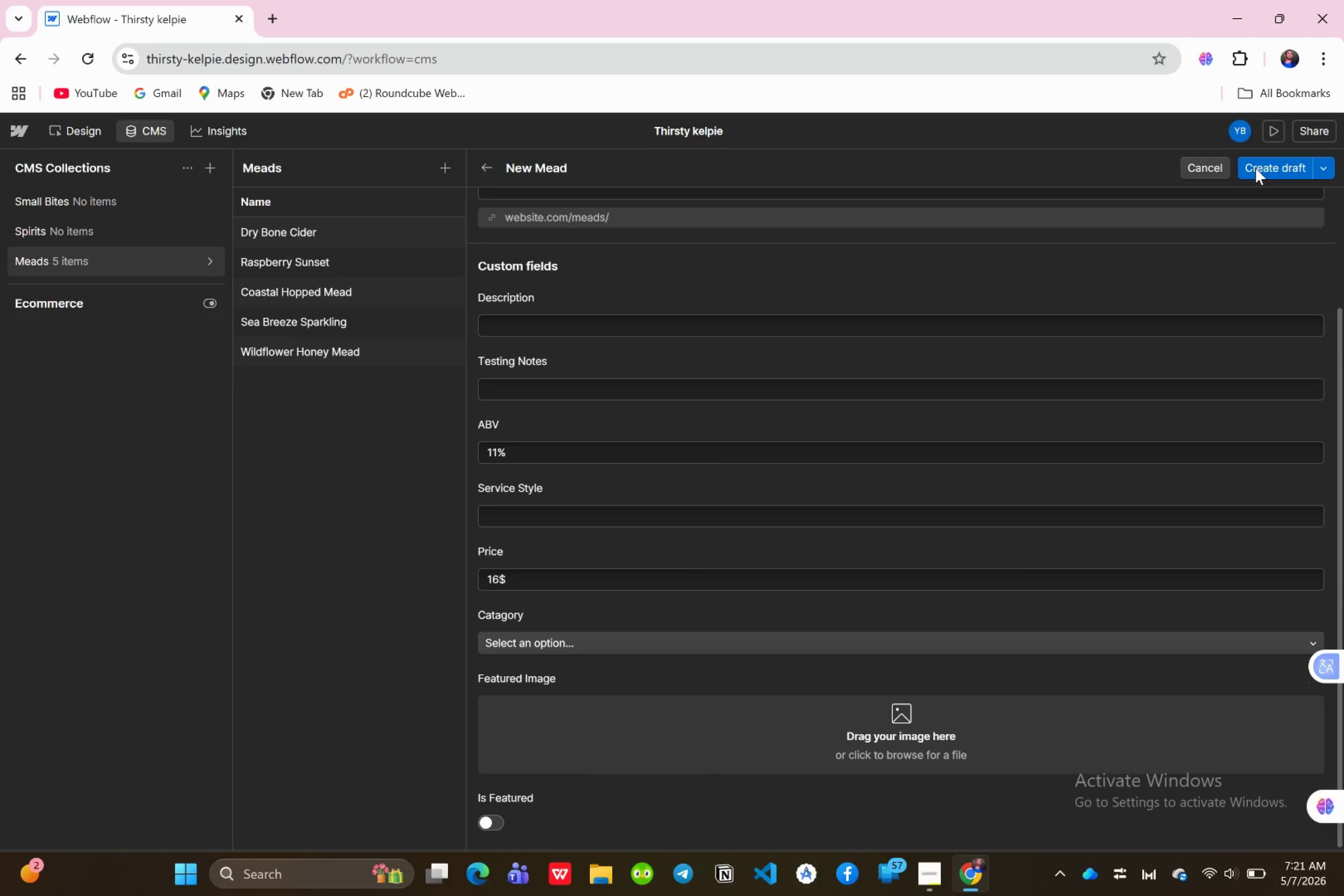 
triple_click([1255, 168])
 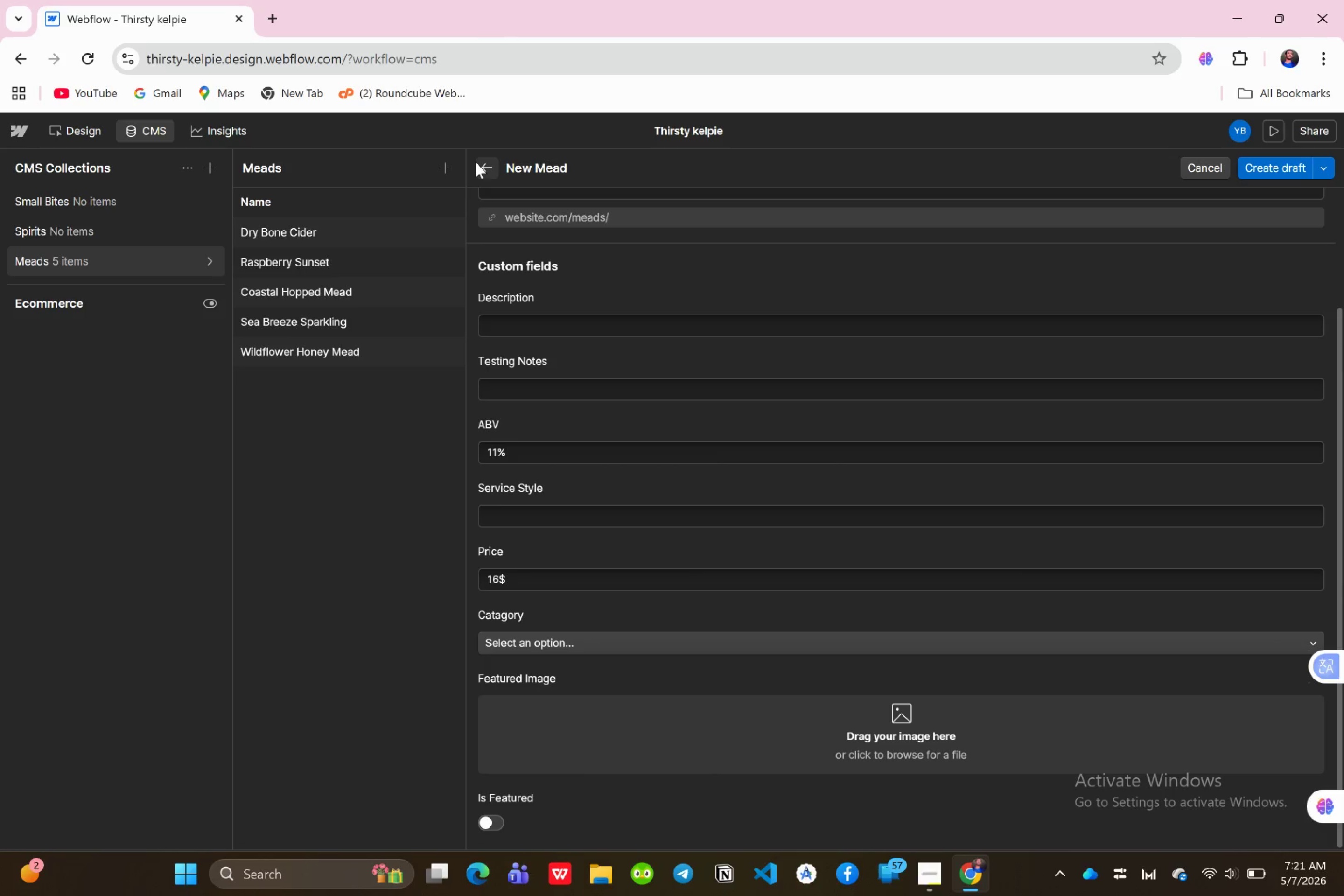 
scroll: coordinate [688, 339], scroll_direction: up, amount: 6.0
 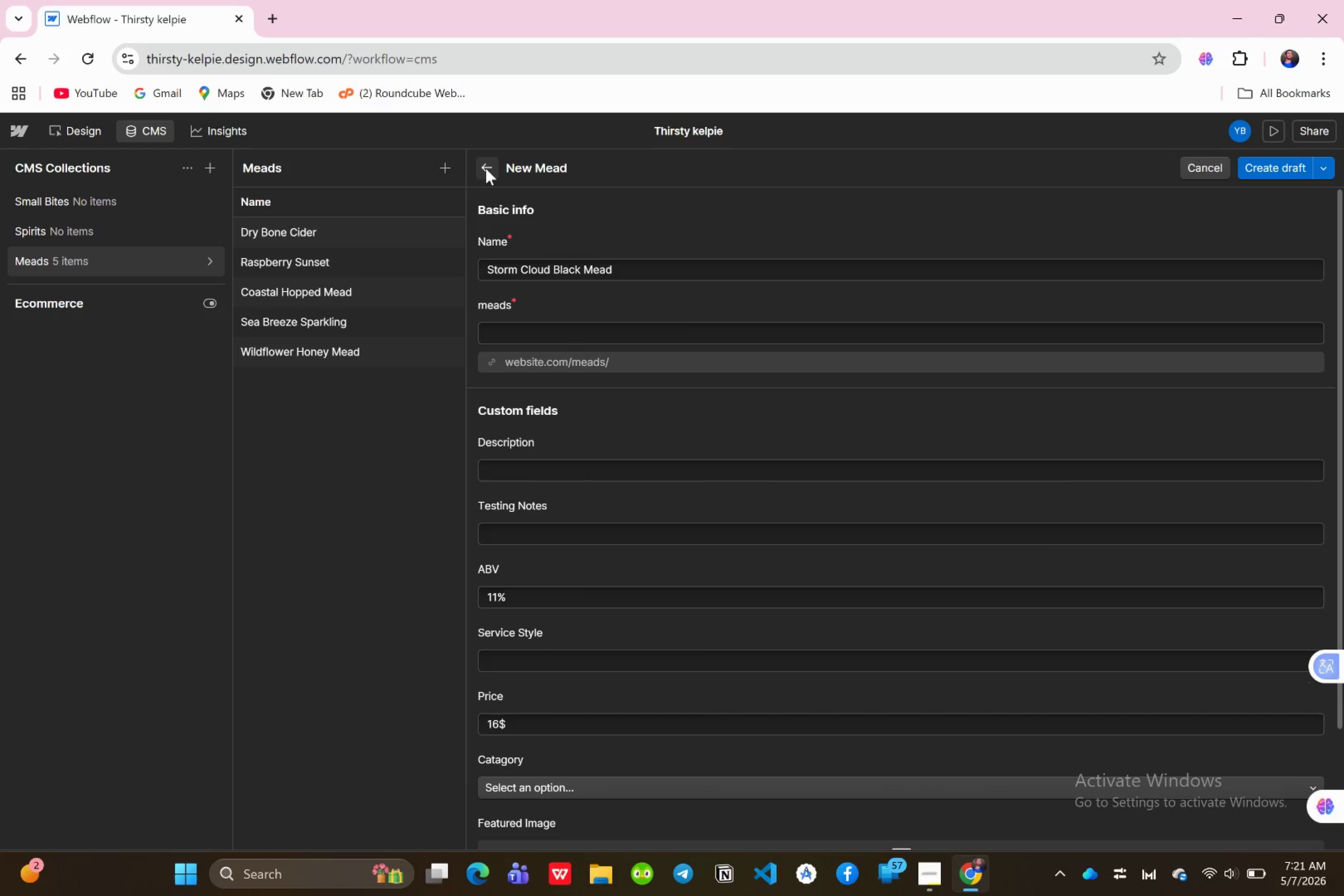 
left_click([486, 168])
 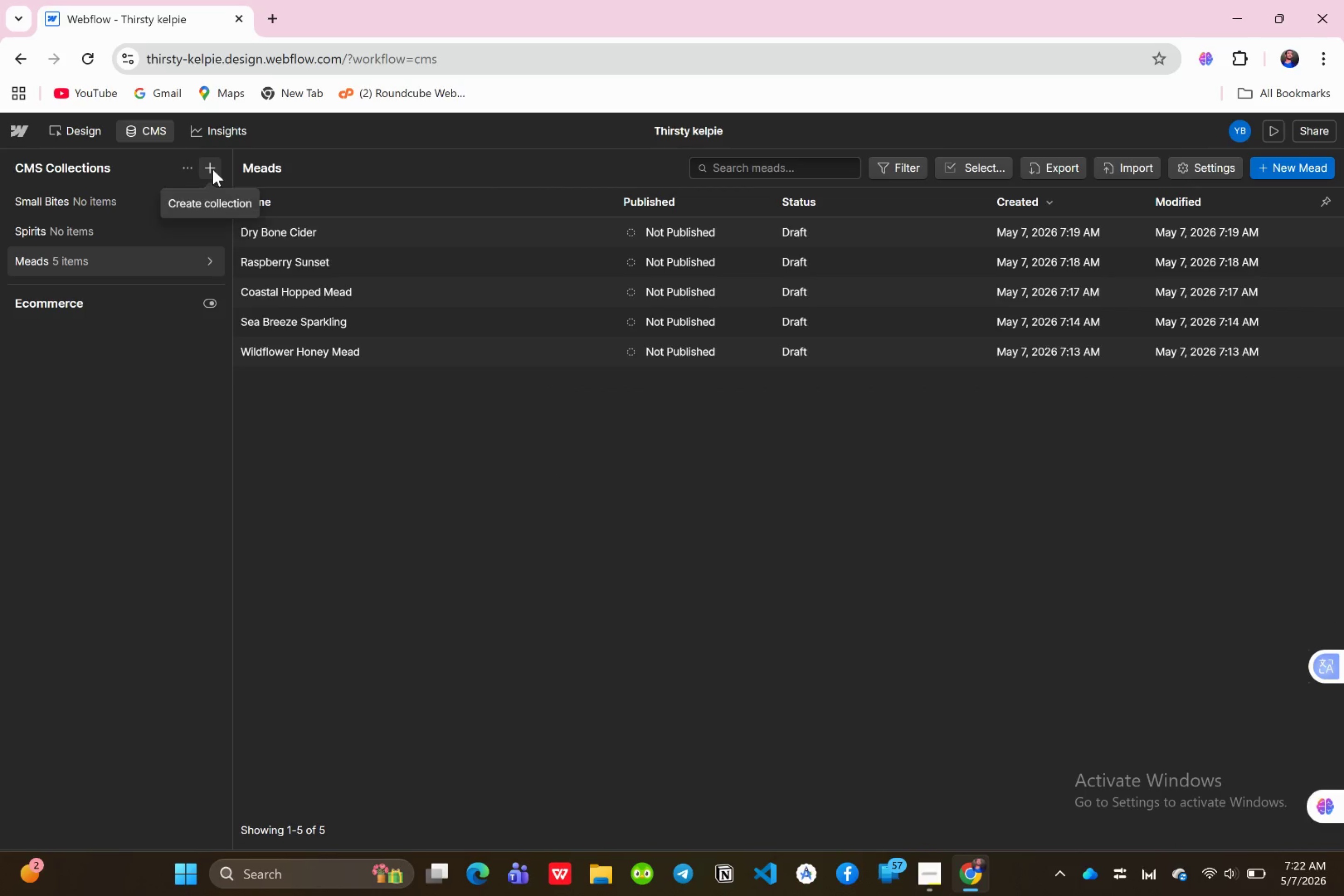 
wait(7.58)
 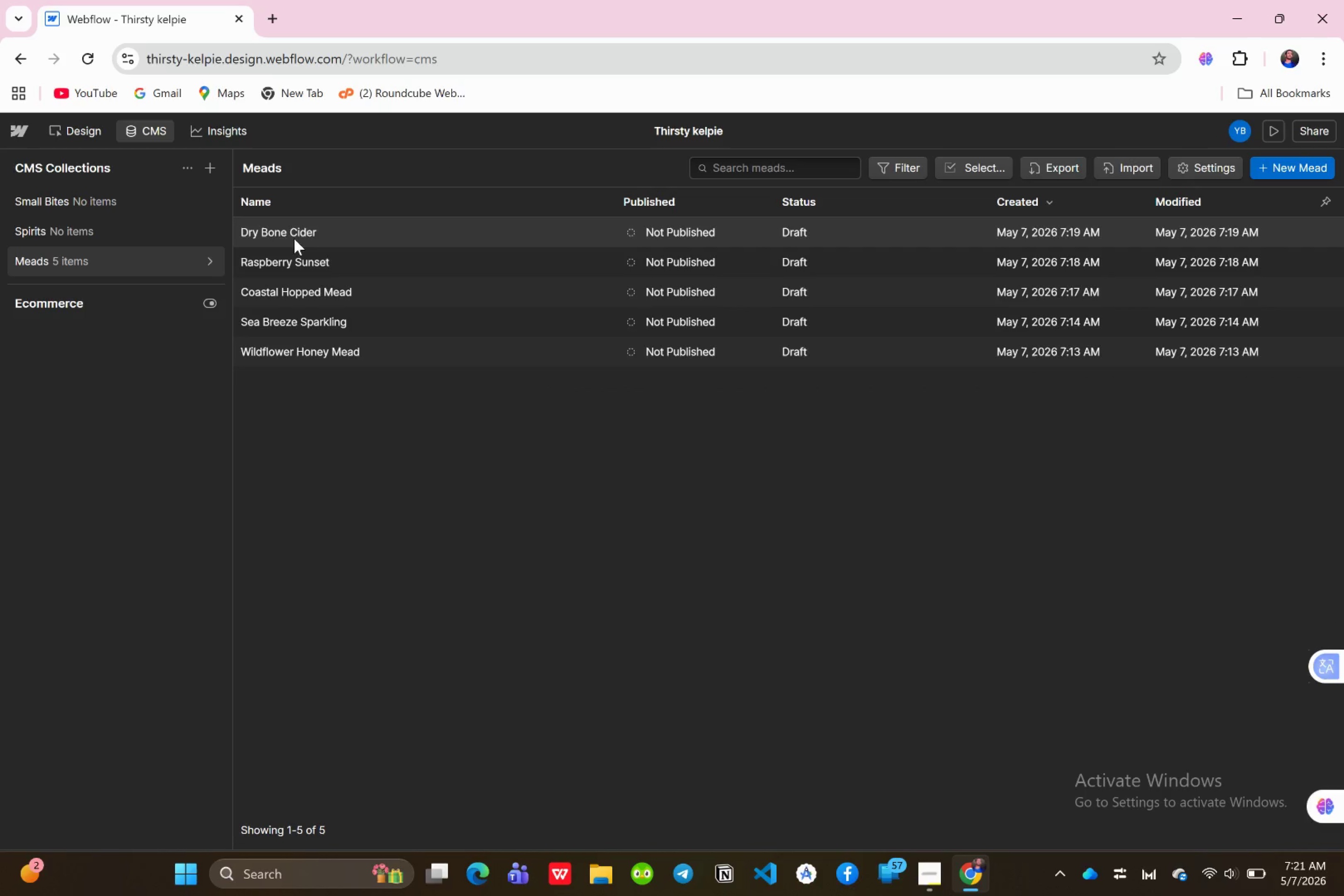 
left_click([1266, 170])
 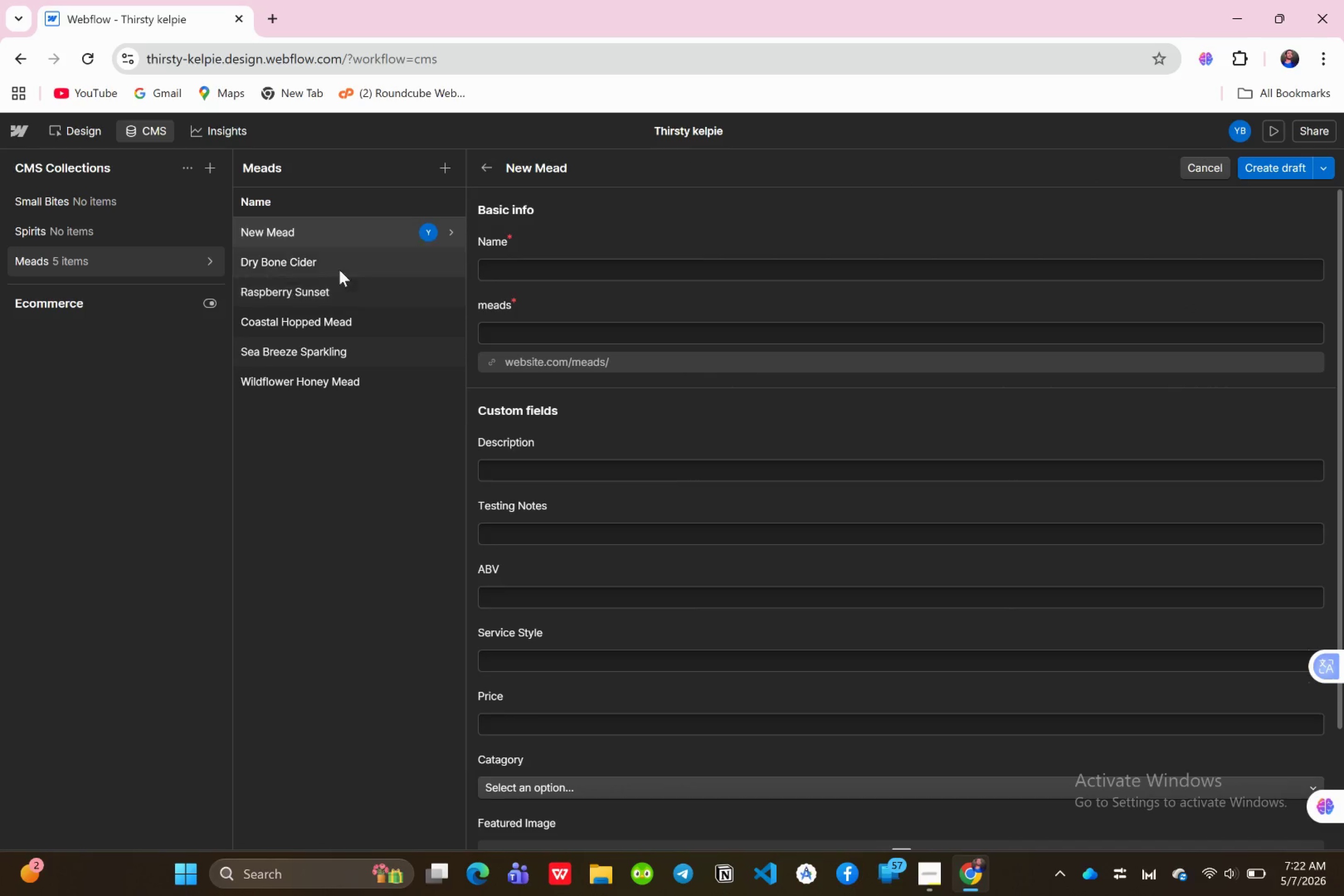 
left_click([530, 269])
 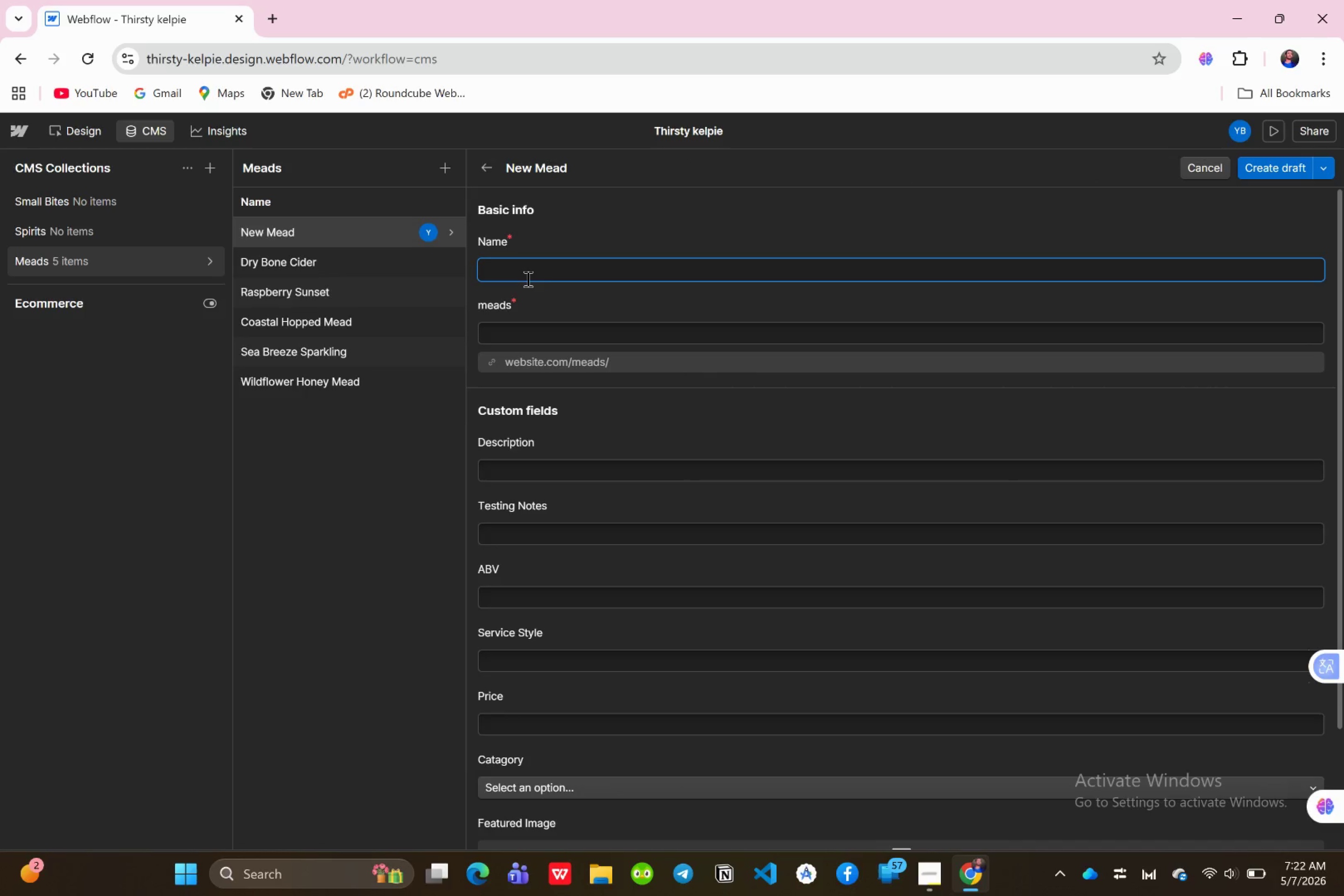 
type(Strom )
key(Backspace)
key(Backspace)
key(Backspace)
key(Backspace)
type(orm Cloud bLACK )
key(Backspace)
key(Backspace)
key(Backspace)
key(Backspace)
key(Backspace)
key(Backspace)
type(Black m)
key(Backspace)
type(m)
key(Backspace)
type(Mead )
key(Backspace)
 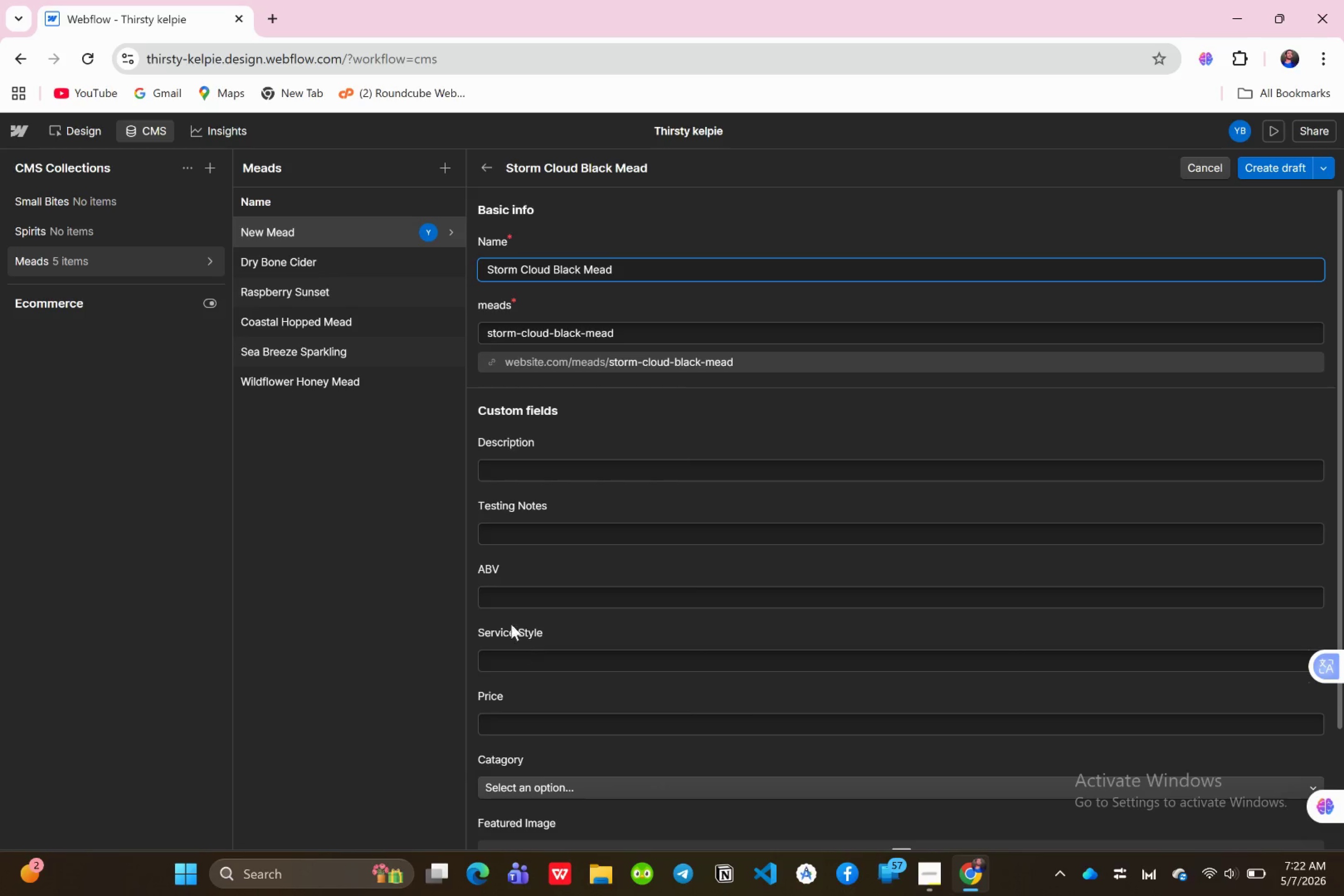 
left_click([506, 602])
 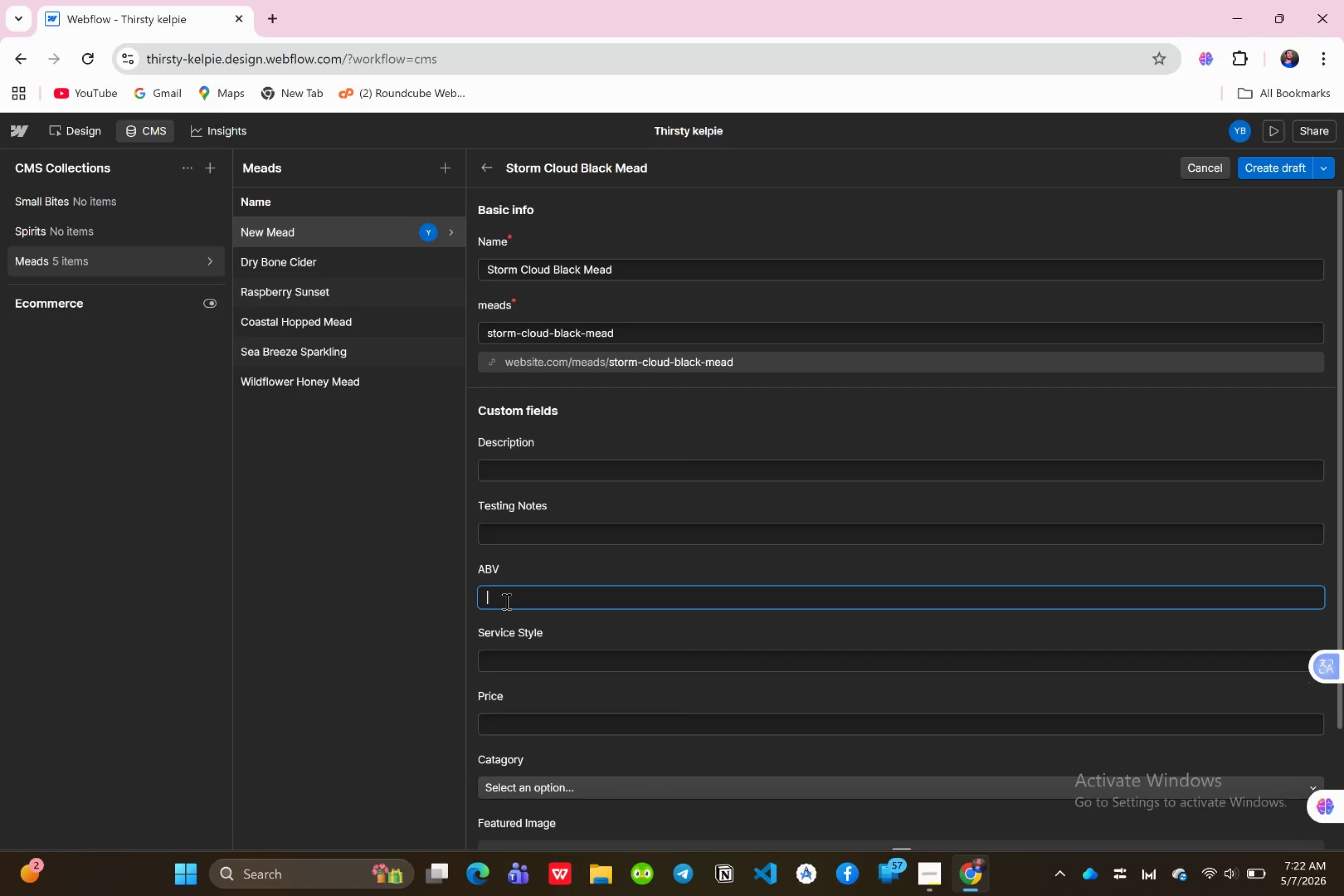 
wait(6.23)
 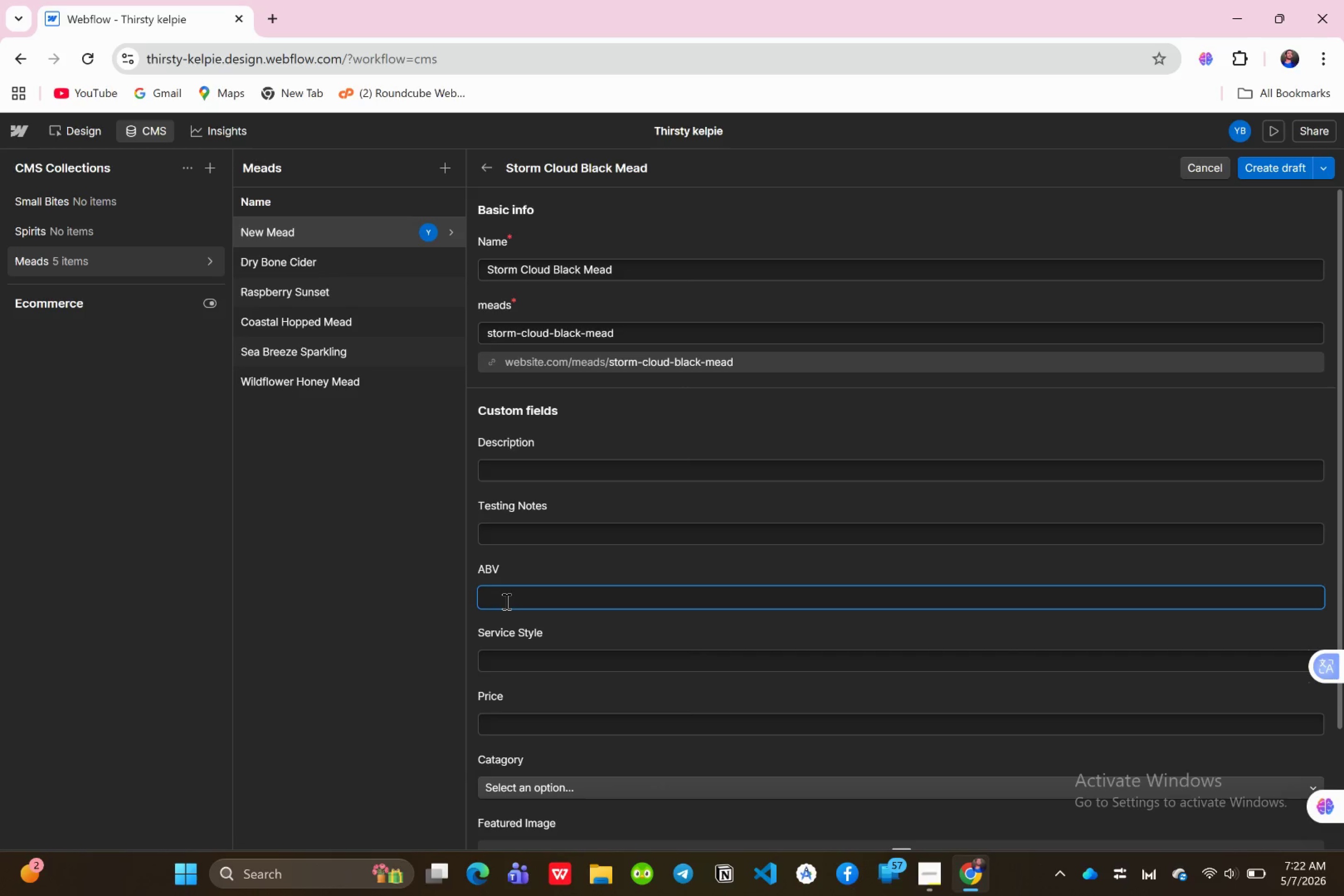 
type(11%)
 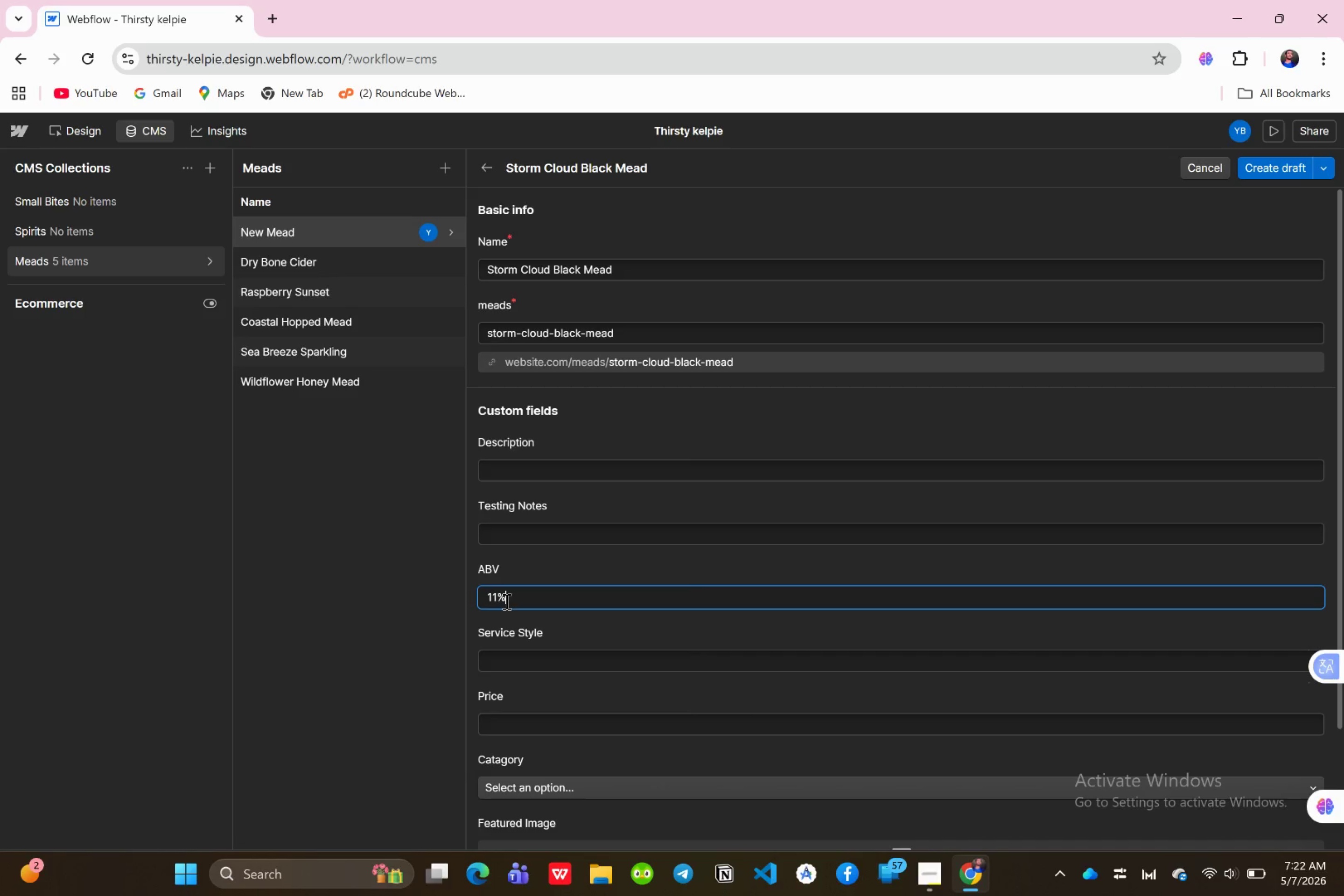 
left_click([506, 726])
 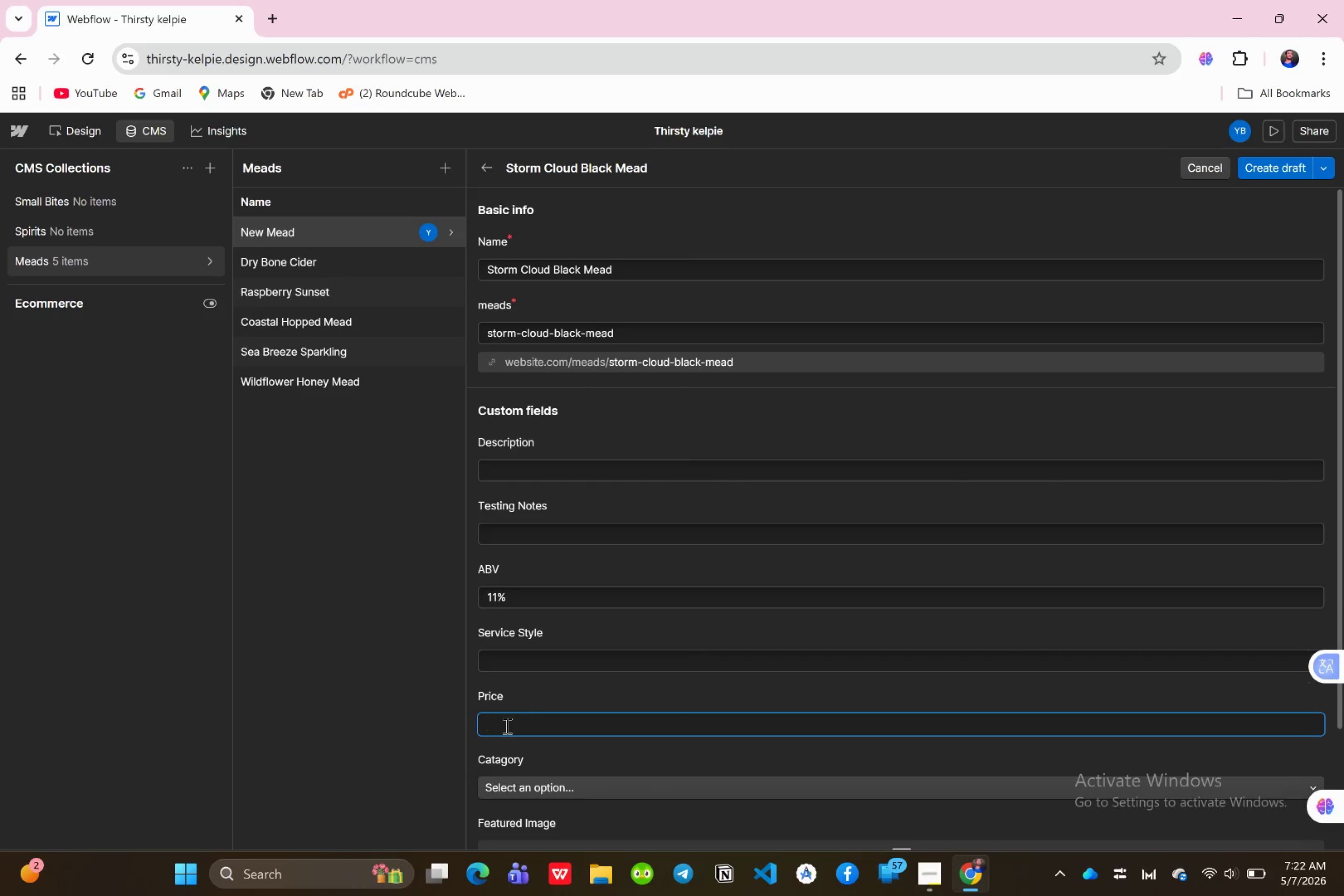 
type(16$)
 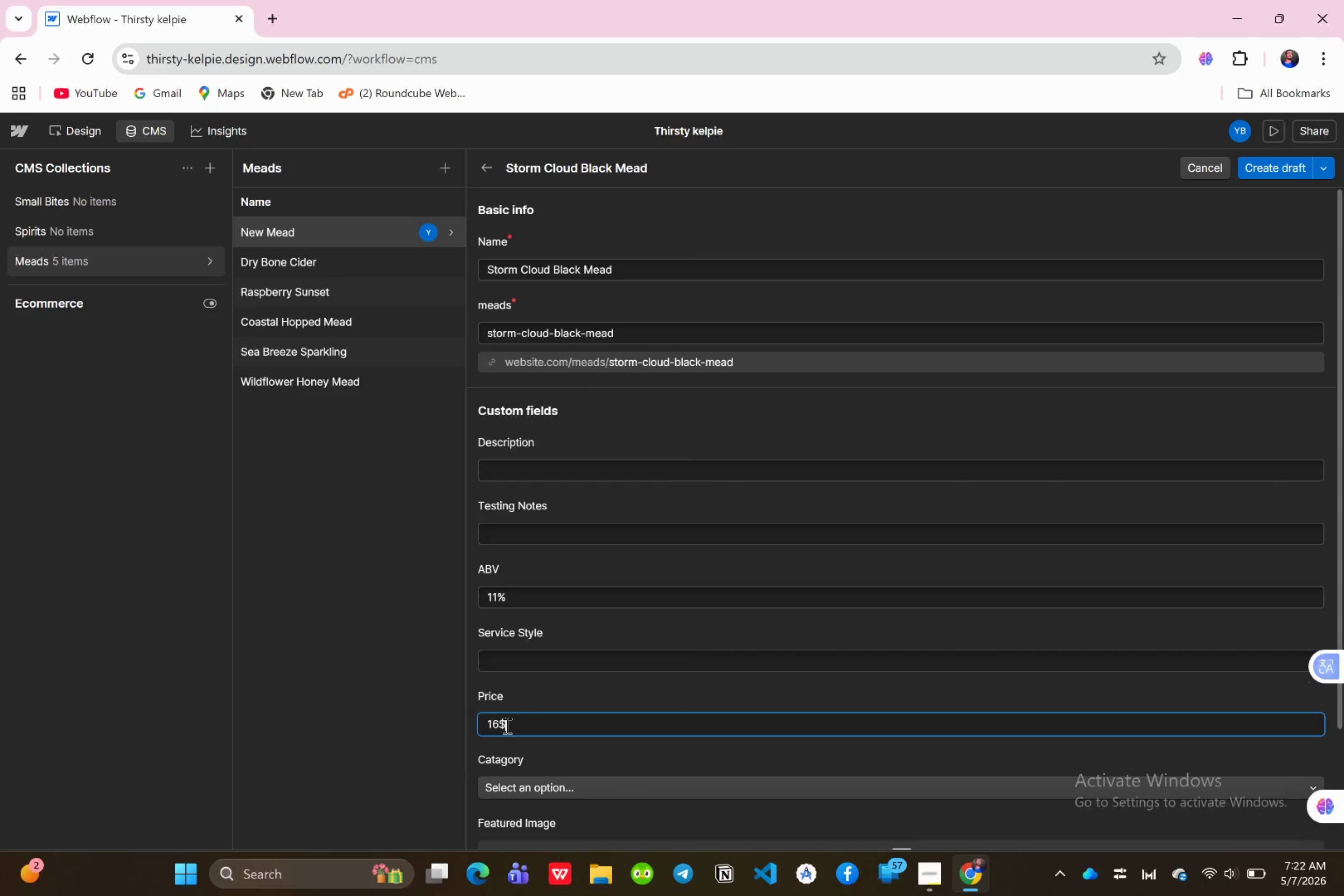 
scroll: coordinate [540, 755], scroll_direction: down, amount: 3.0
 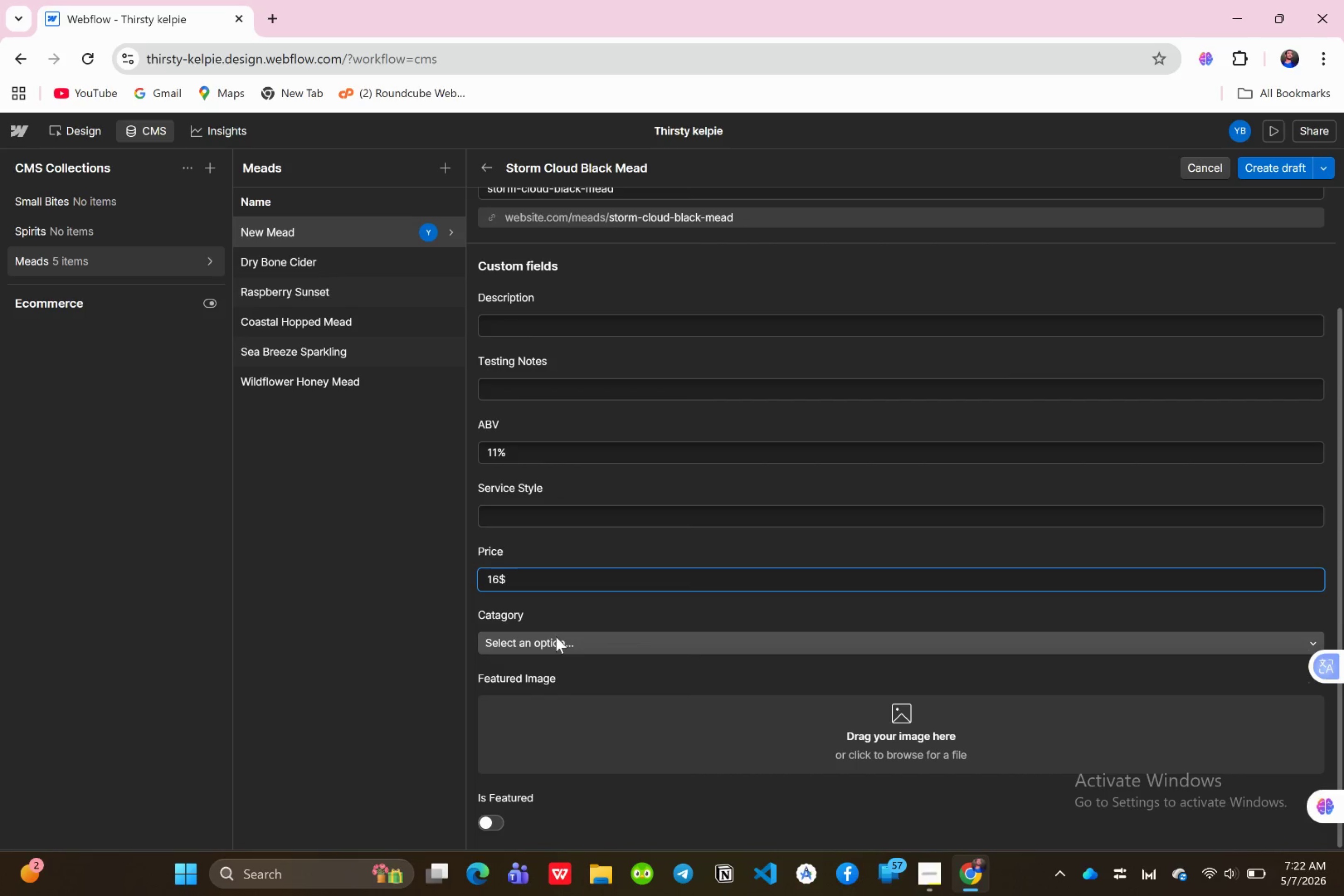 
left_click([556, 637])
 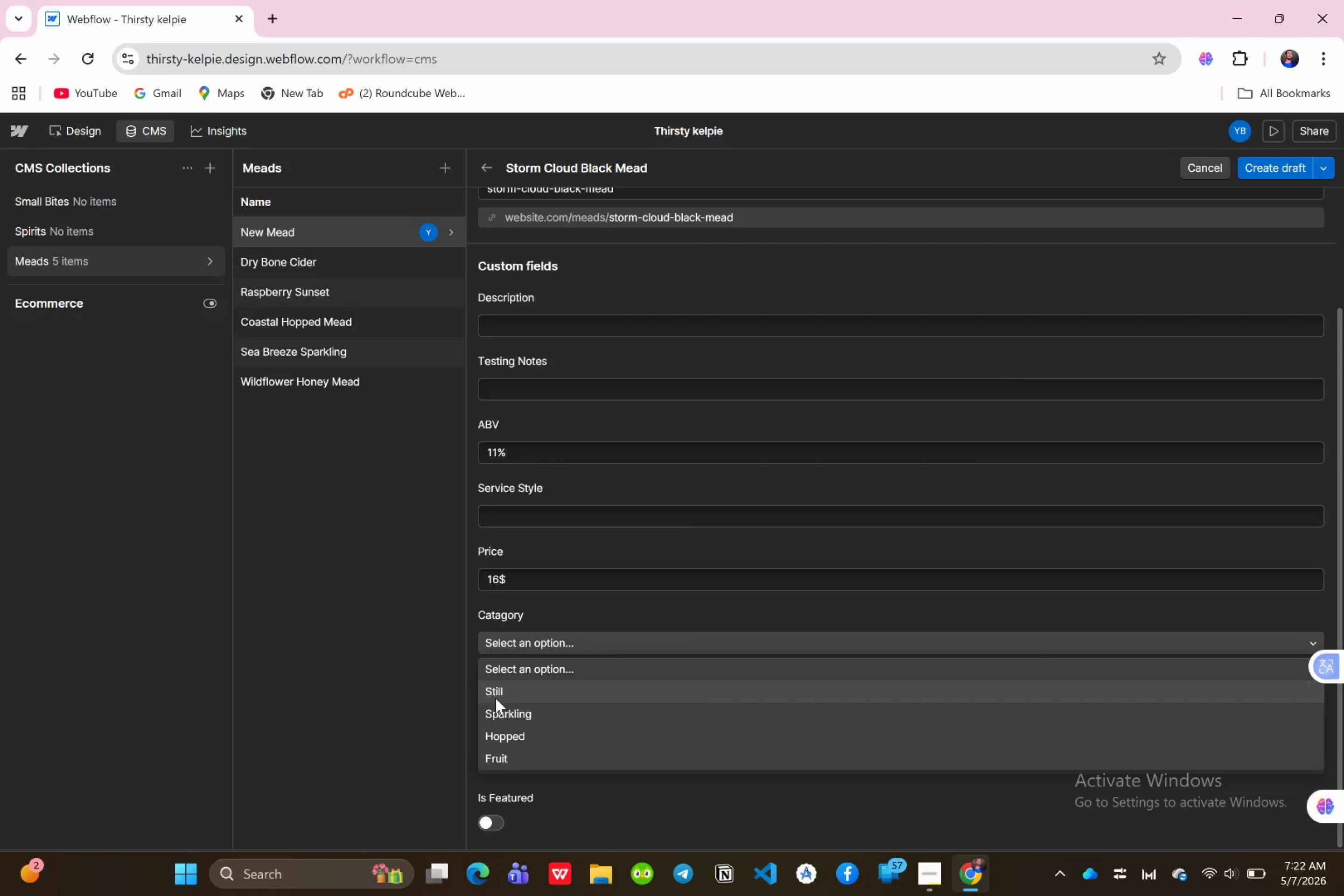 
left_click([497, 696])
 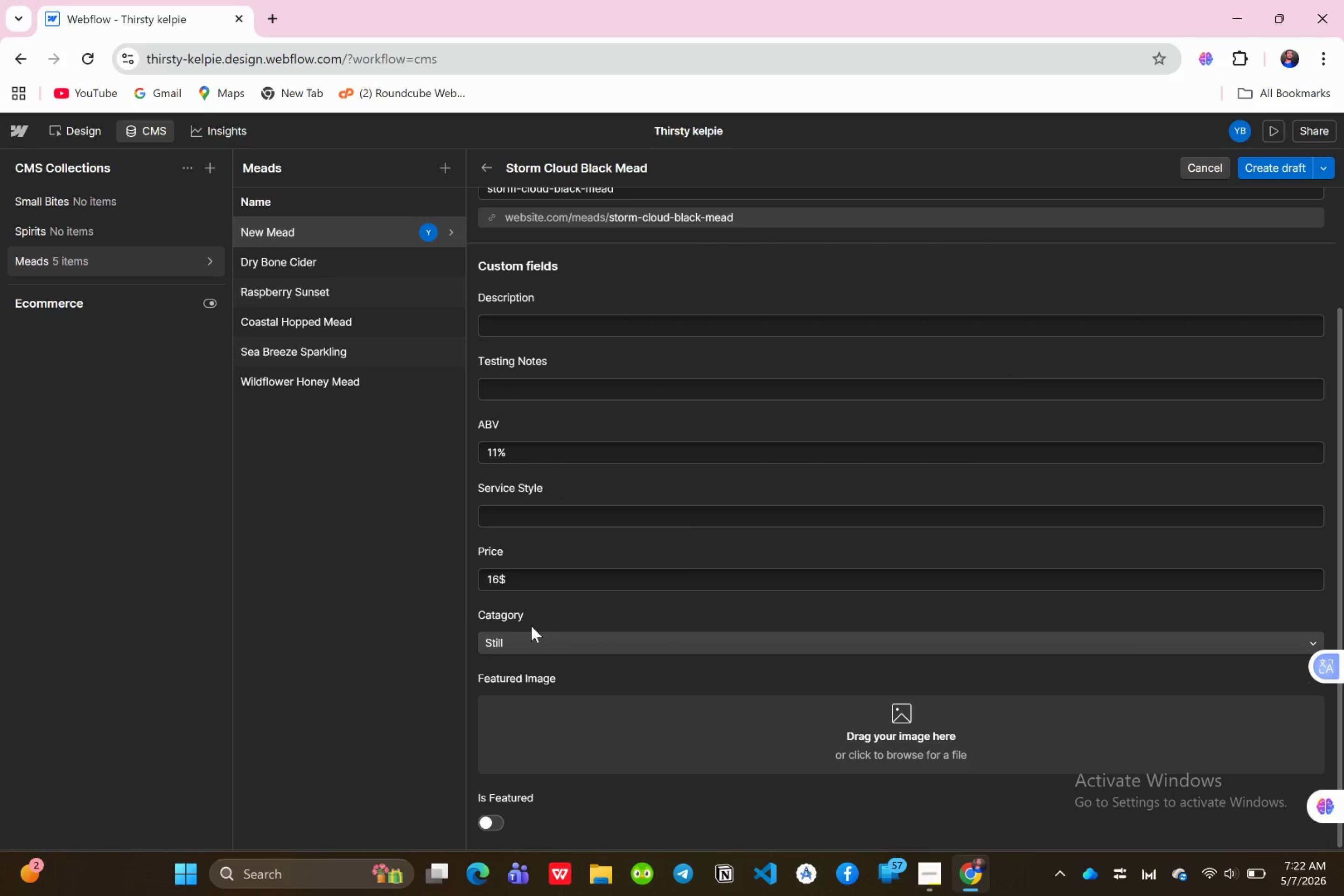 
scroll: coordinate [580, 560], scroll_direction: up, amount: 9.0
 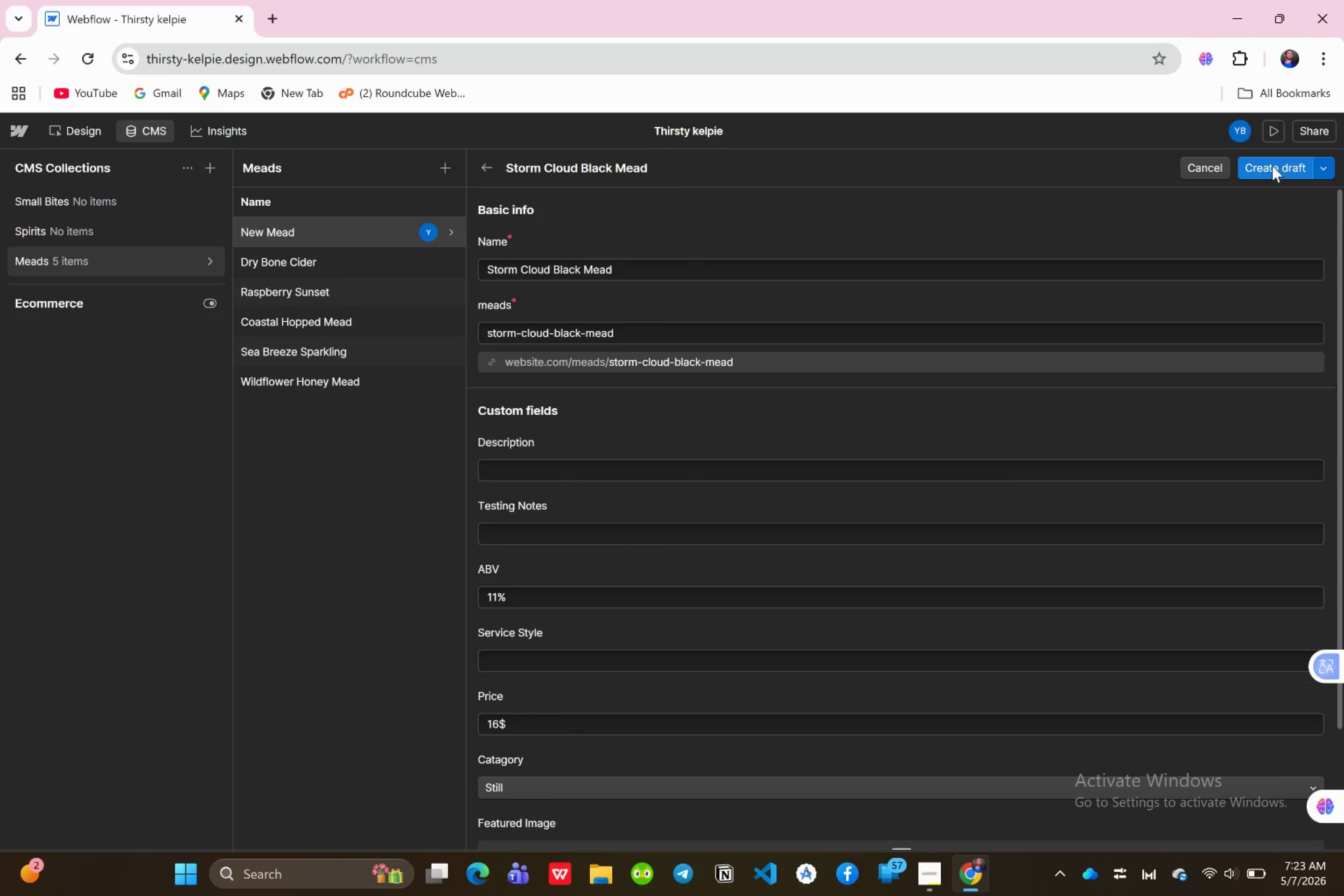 
left_click([1266, 163])
 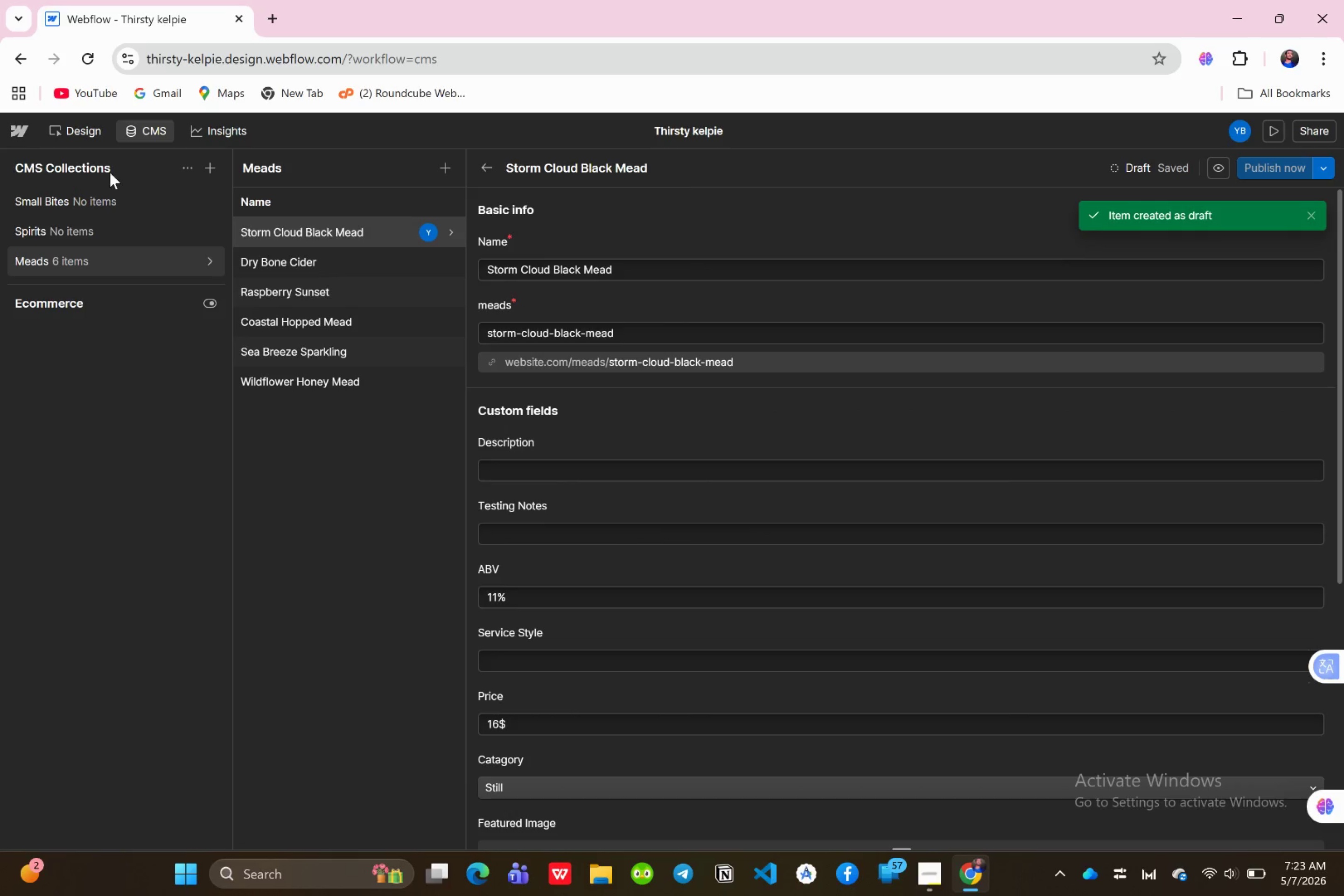 
wait(9.62)
 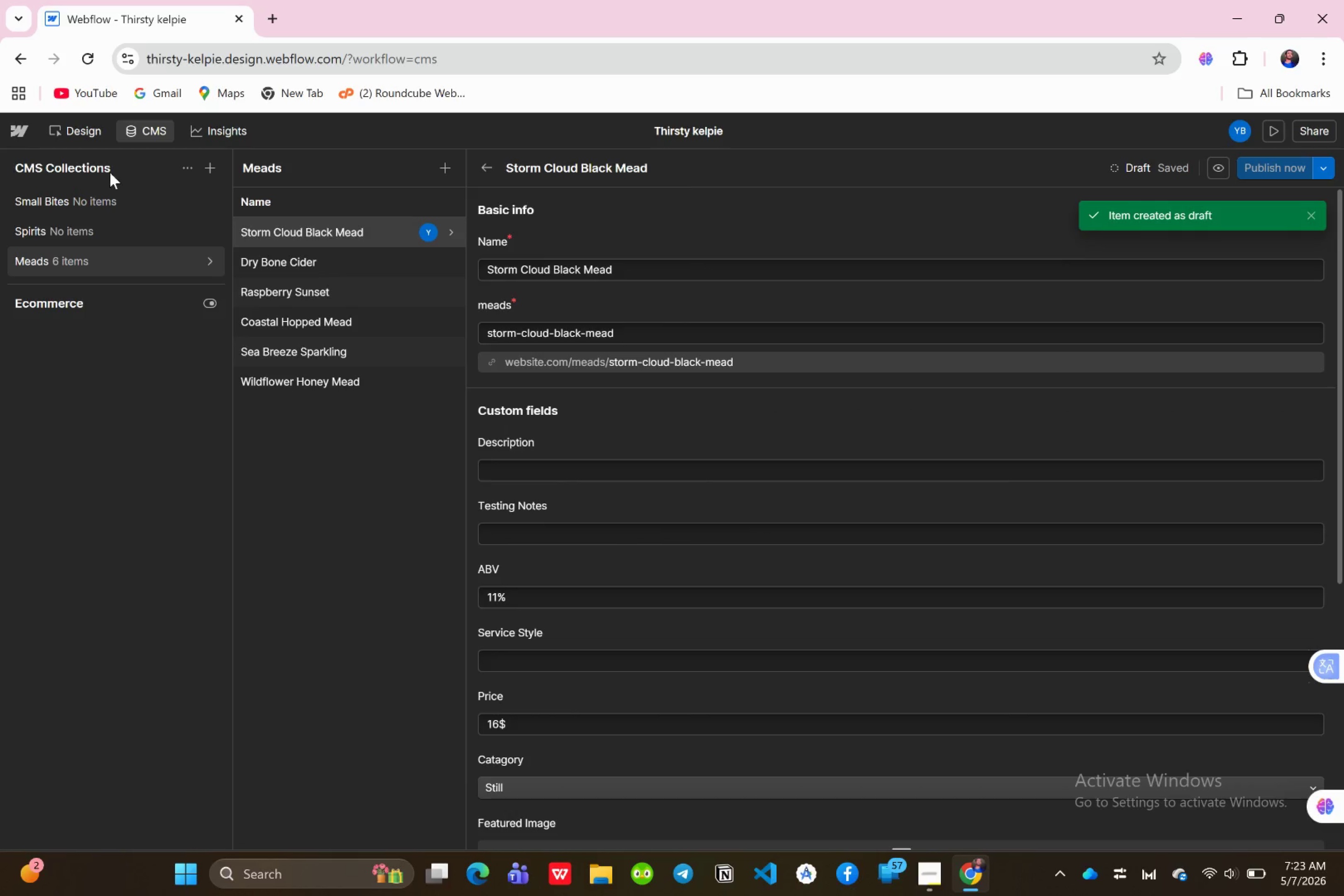 
left_click([164, 230])
 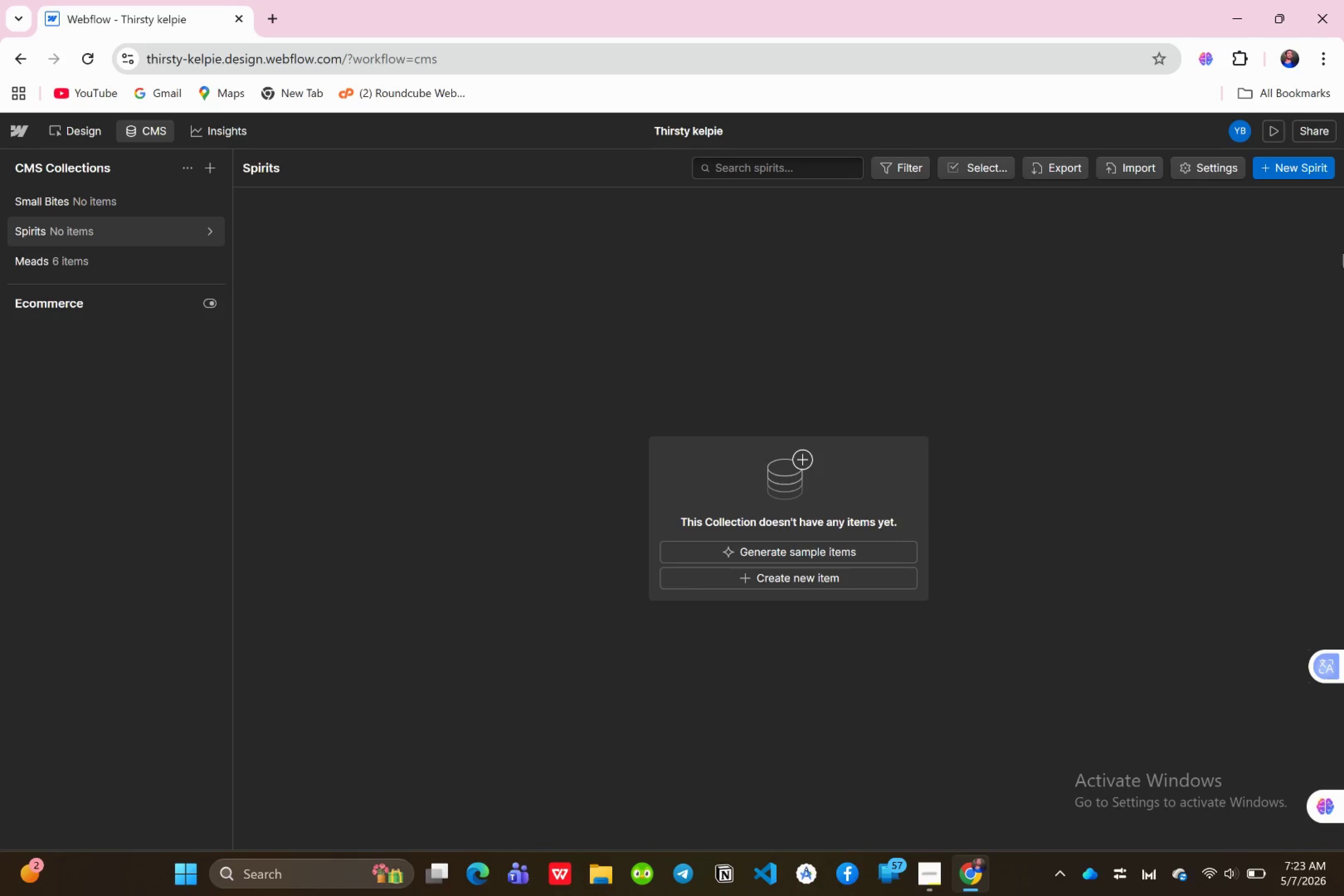 
left_click([1311, 172])
 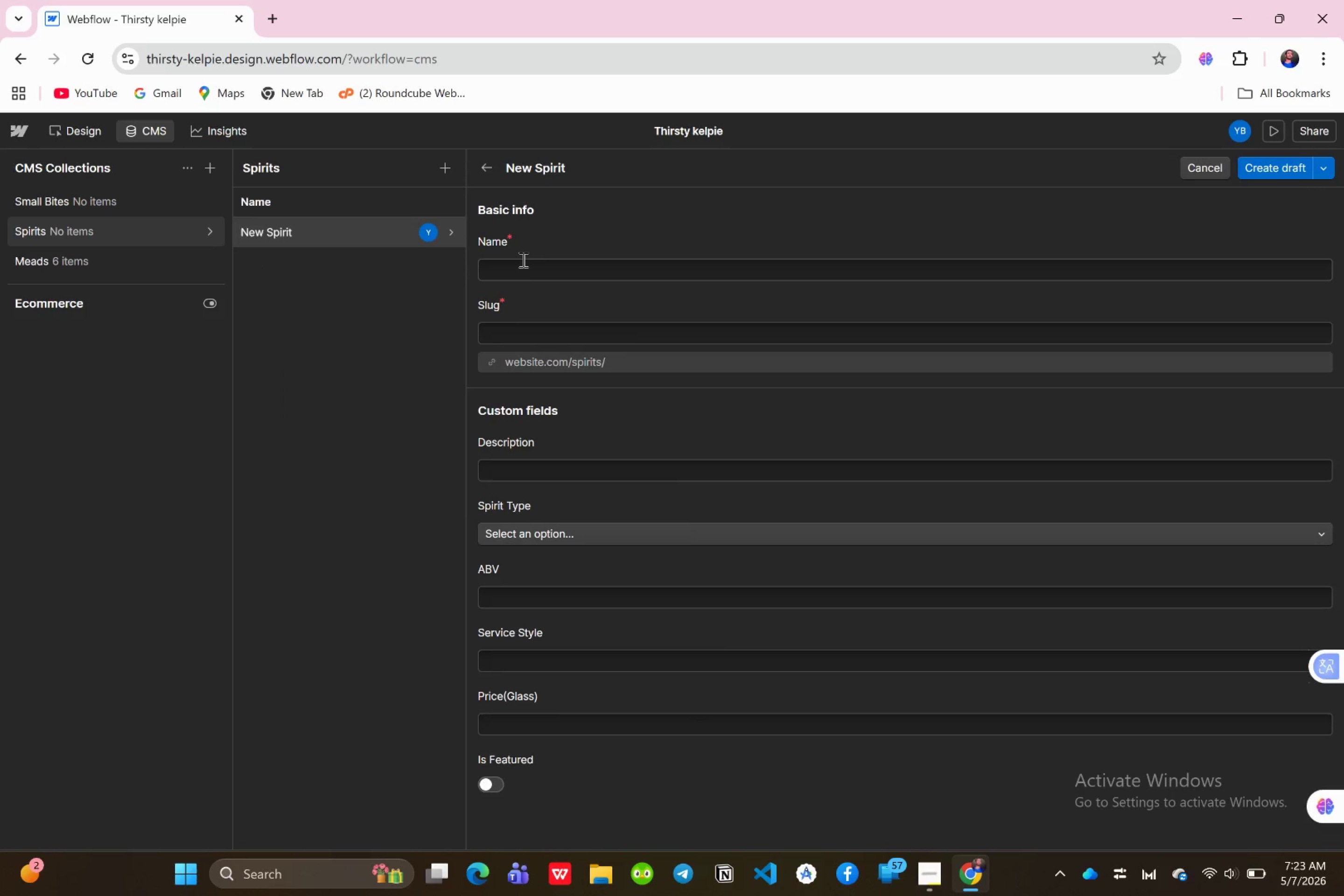 
left_click([522, 259])
 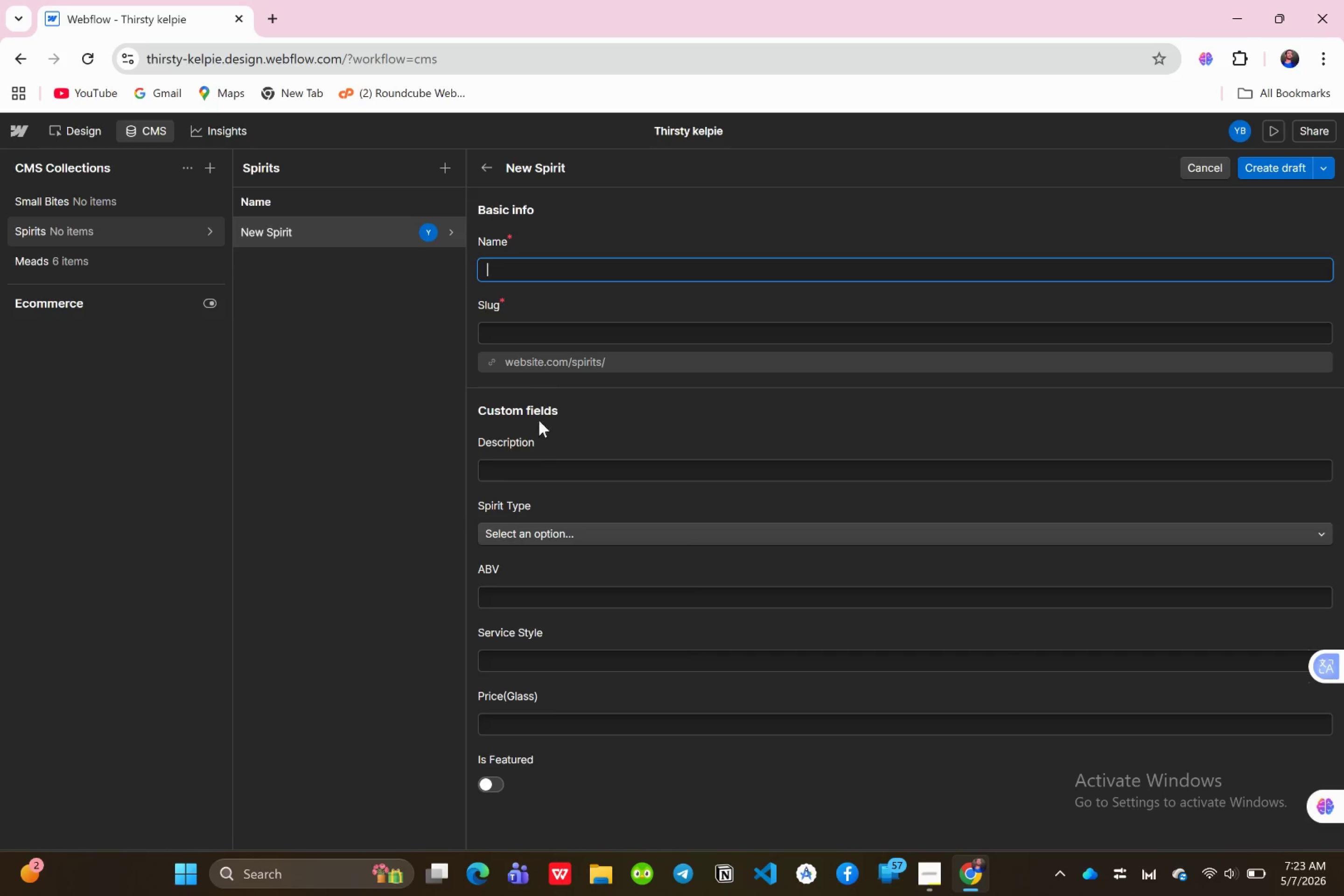 
left_click([524, 459])
 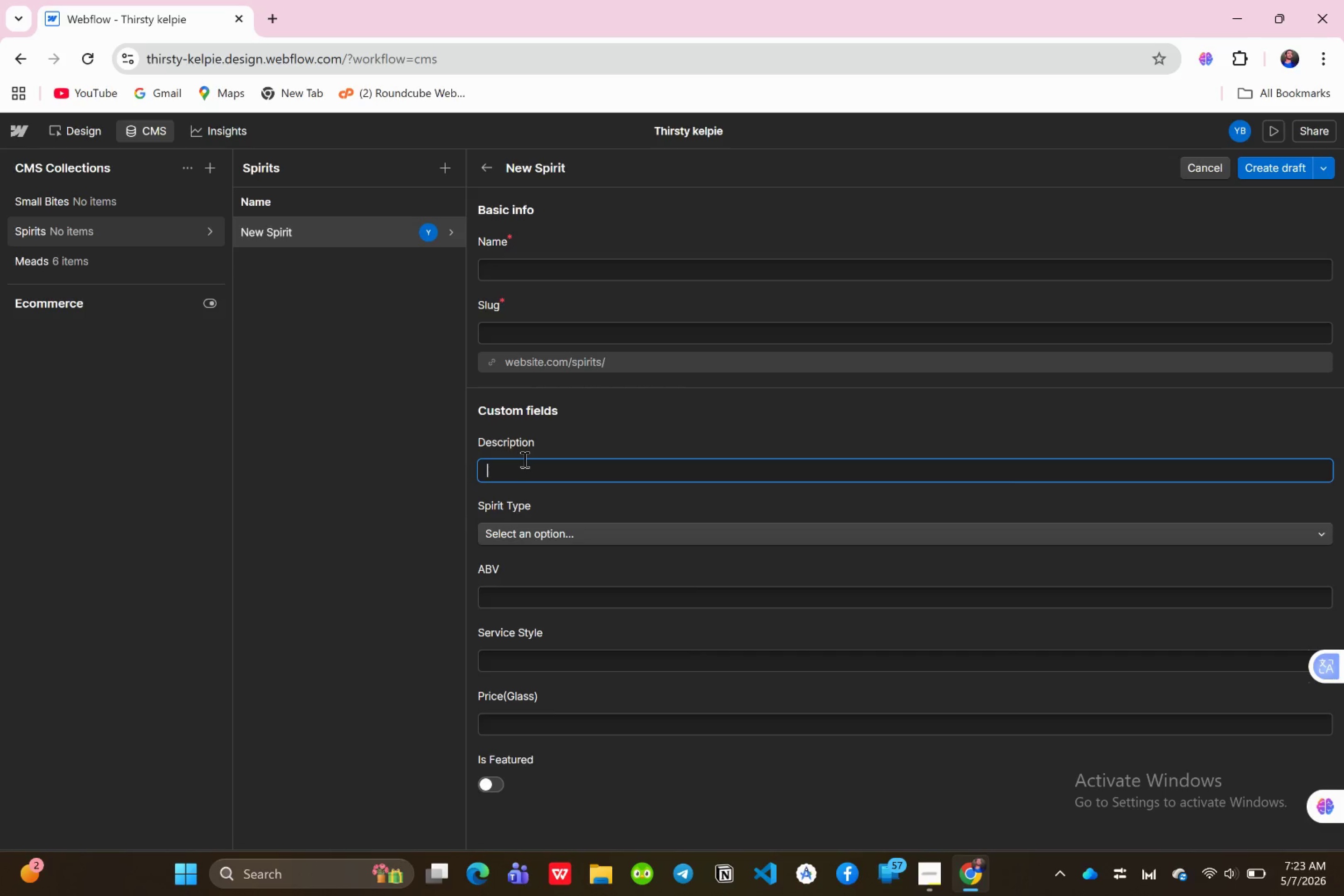 
scroll: coordinate [524, 459], scroll_direction: down, amount: 3.0
 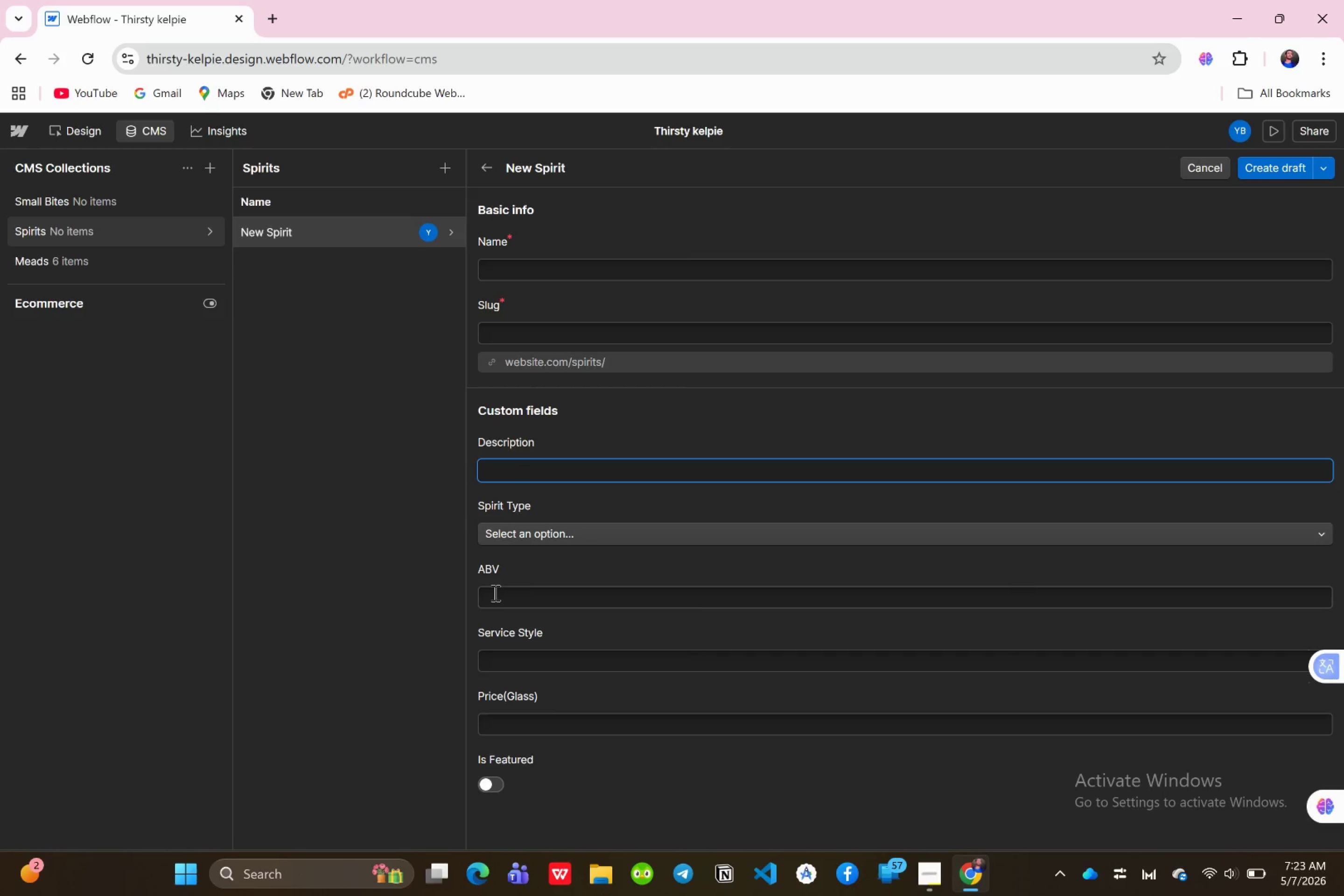 
left_click([494, 593])
 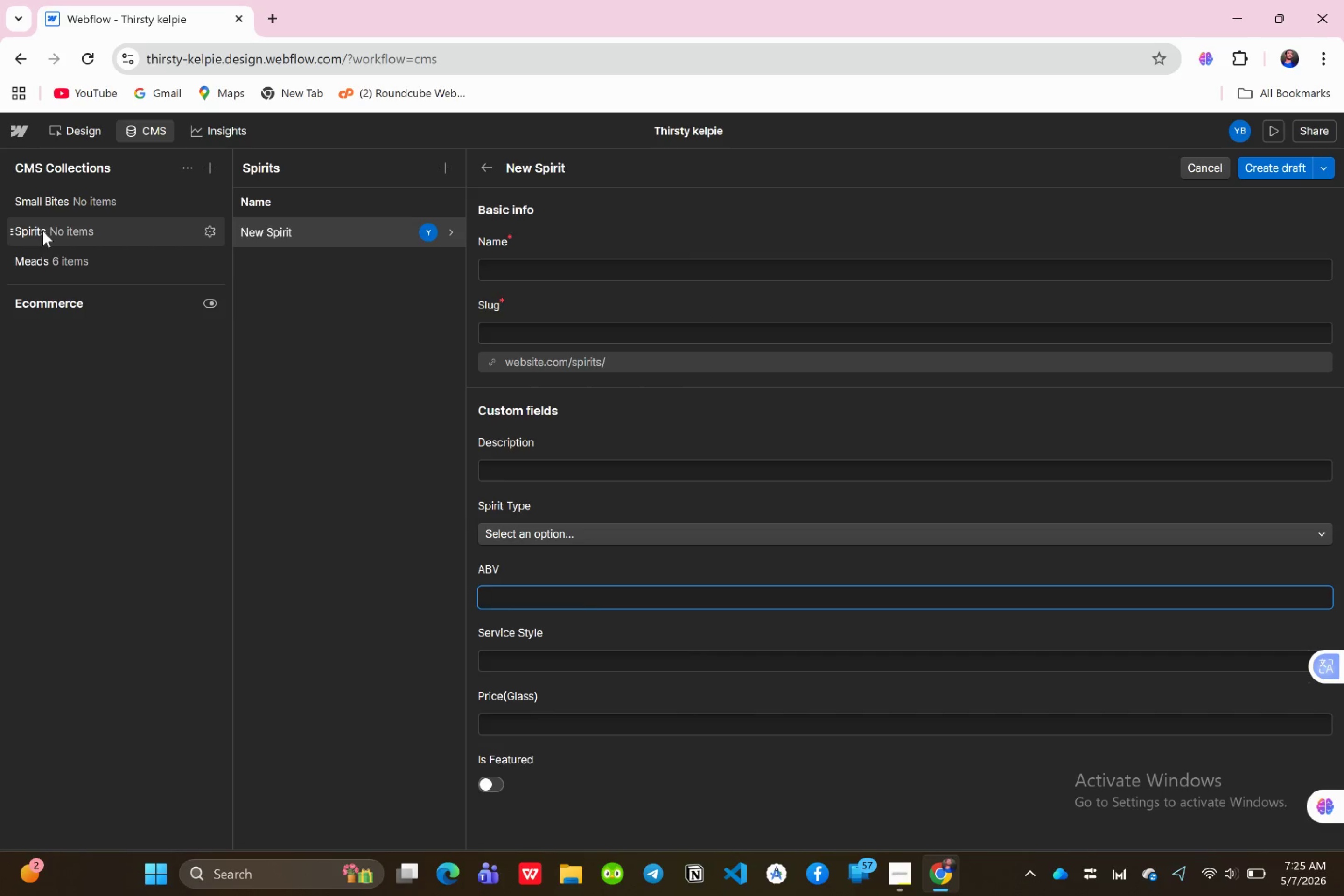 
wait(110.48)
 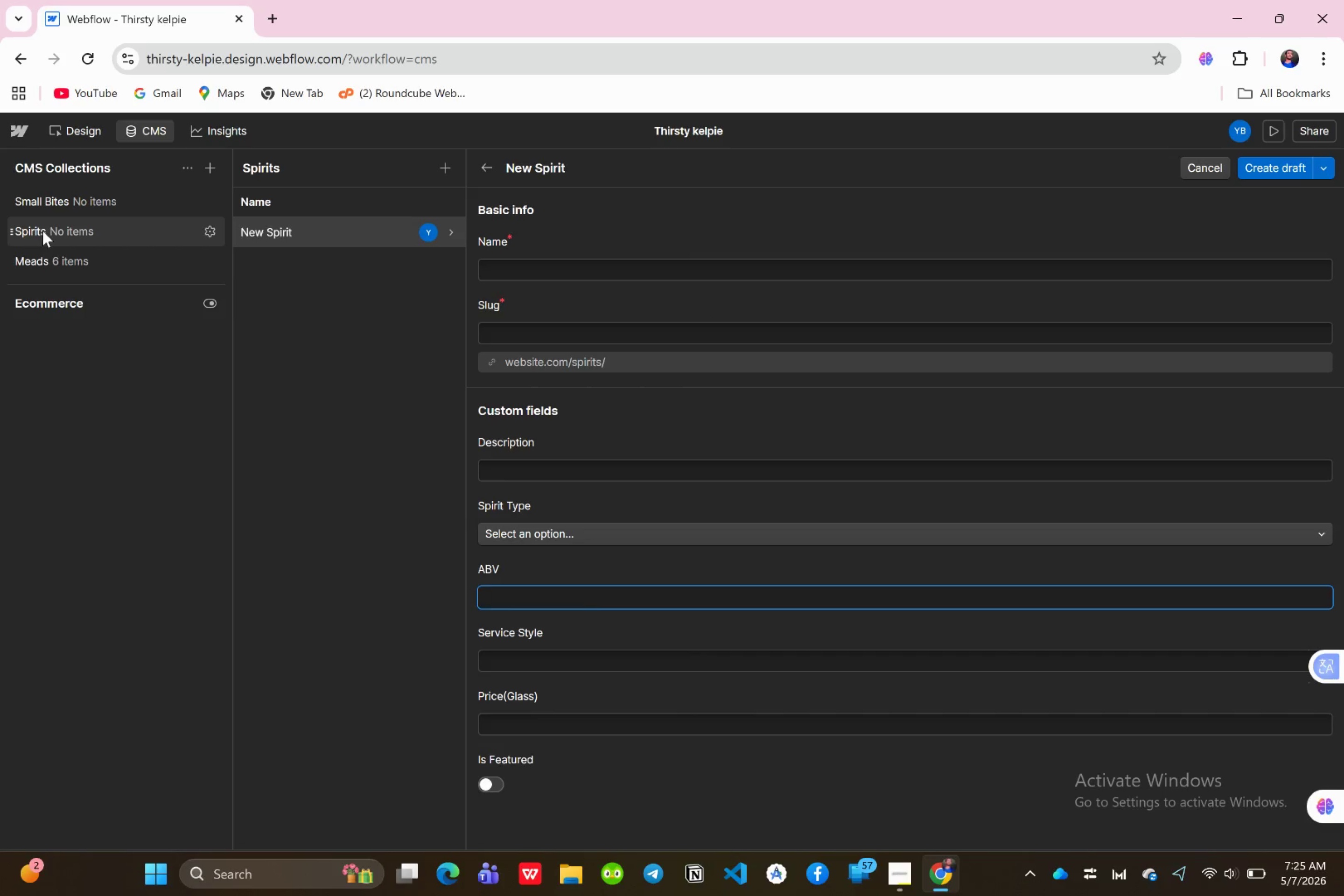 
left_click([66, 237])
 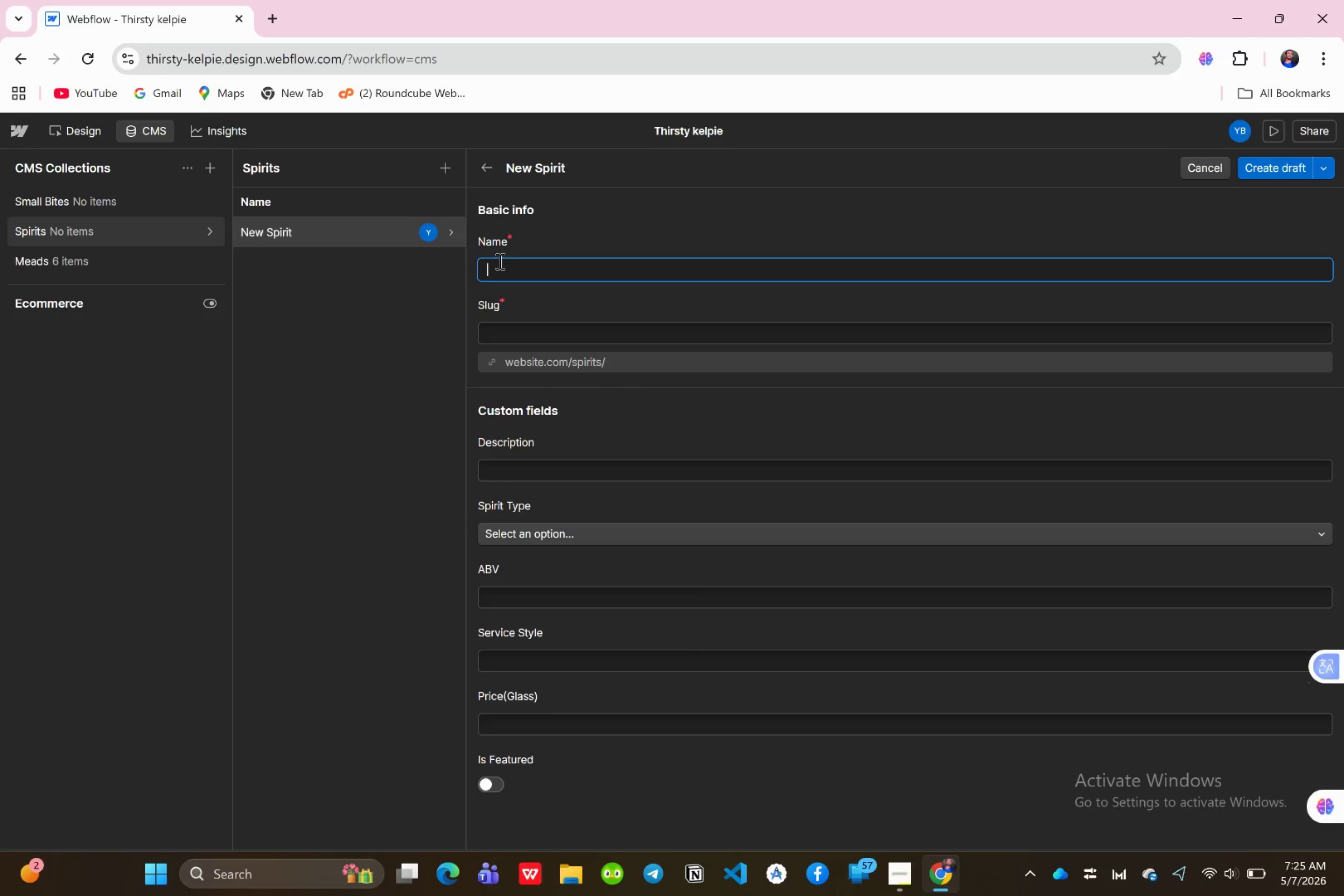 
type(Coata )
key(Backspace)
type(l )
 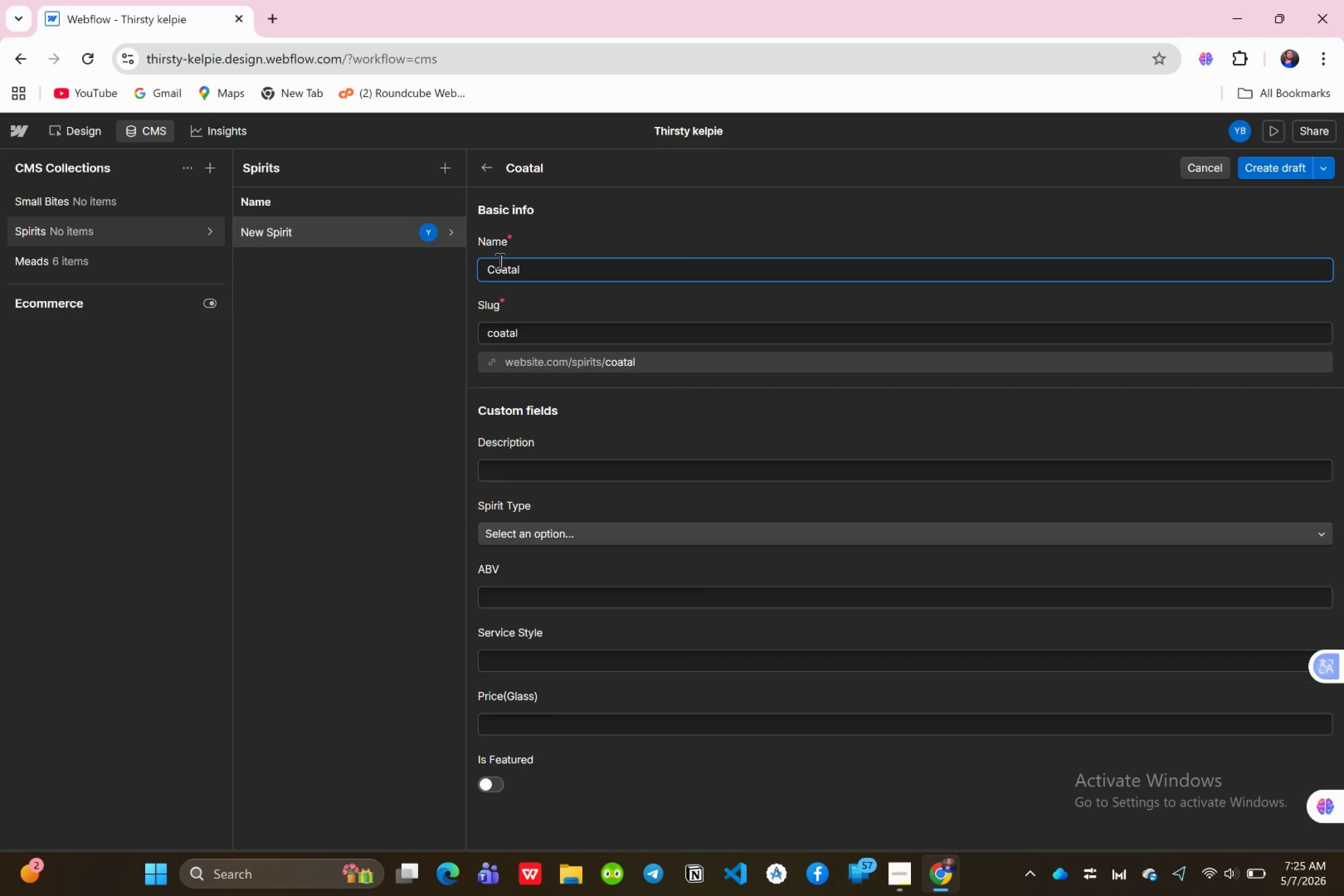 
type(Gin )
key(Backspace)
 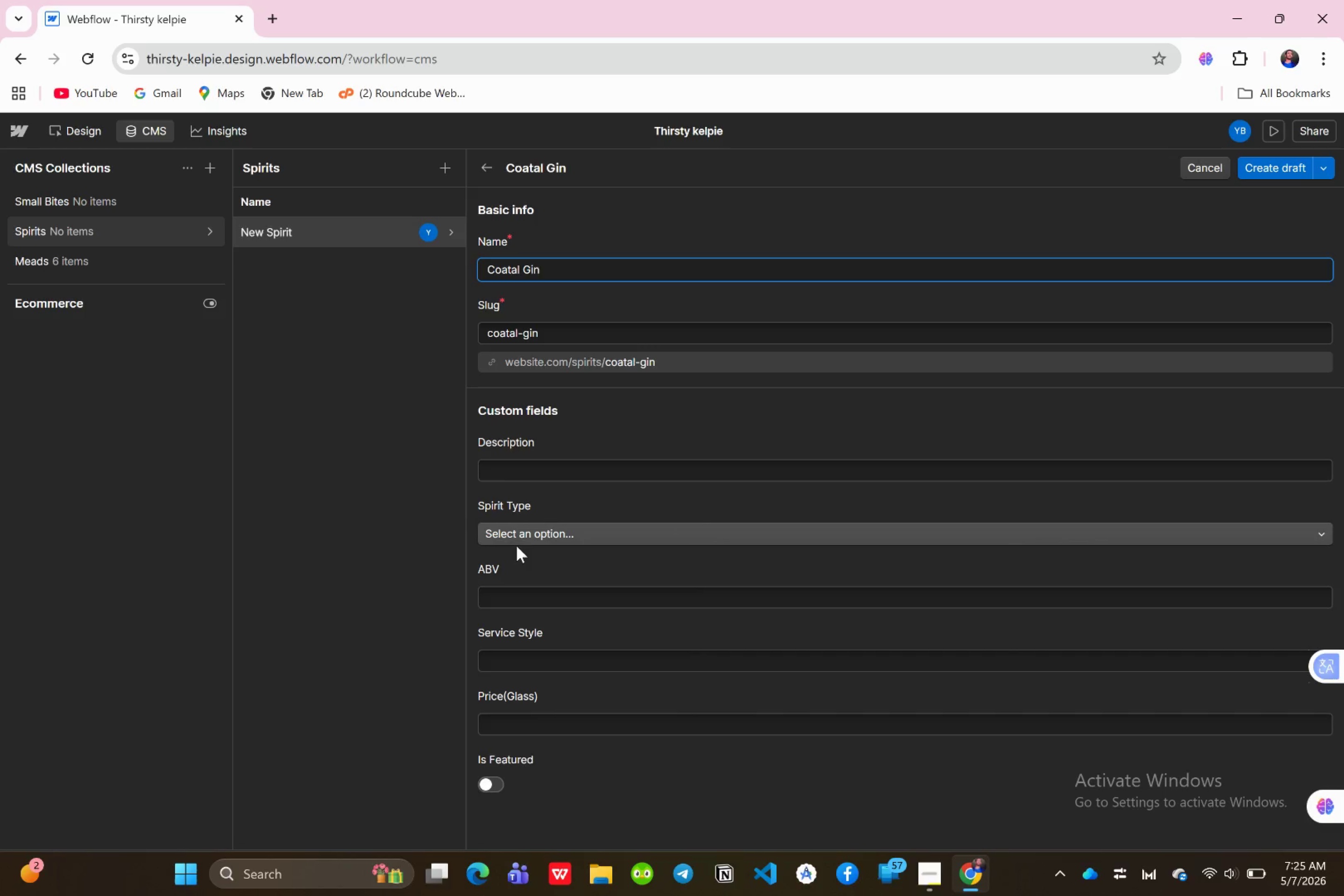 
left_click([527, 542])
 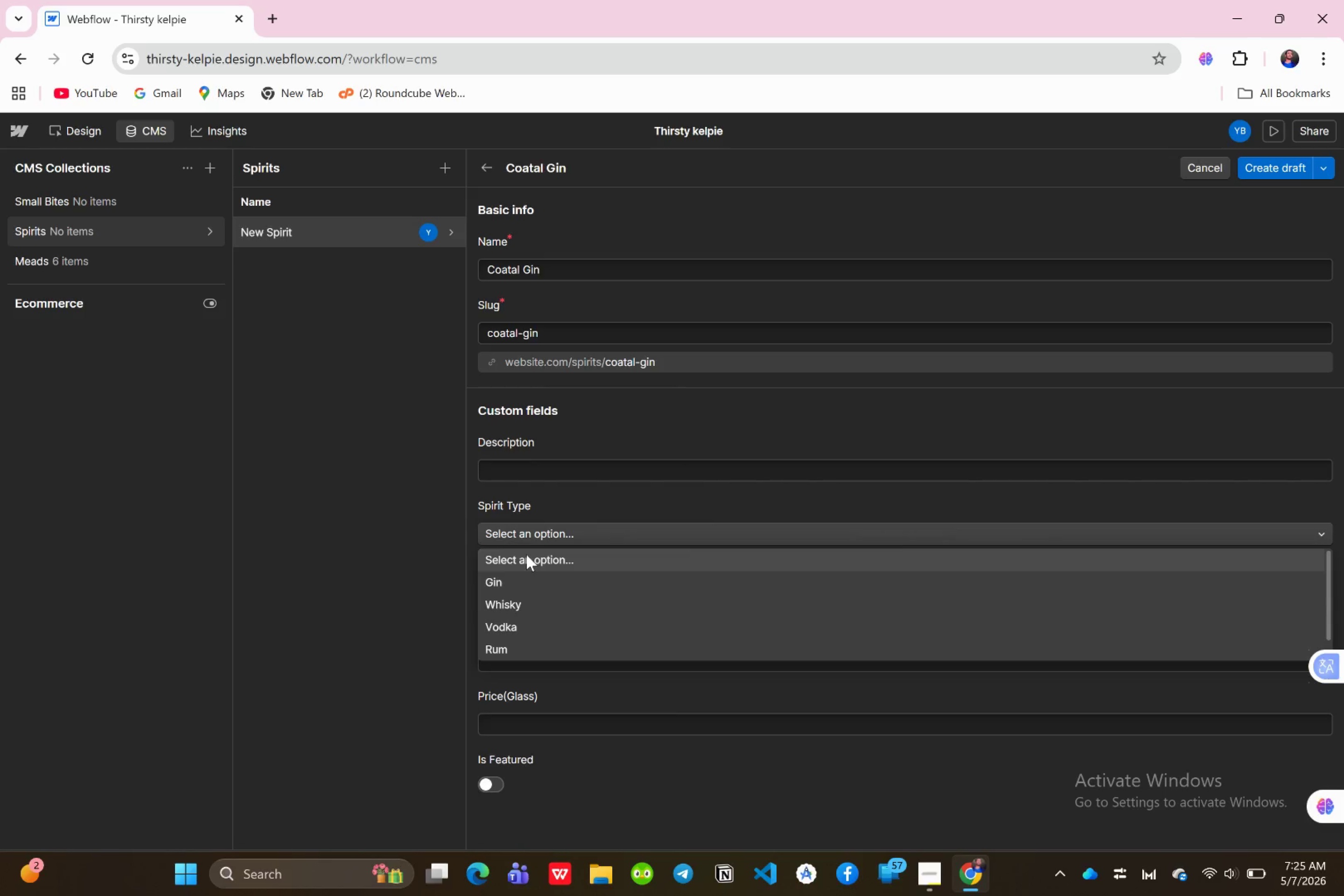 
left_click([507, 582])
 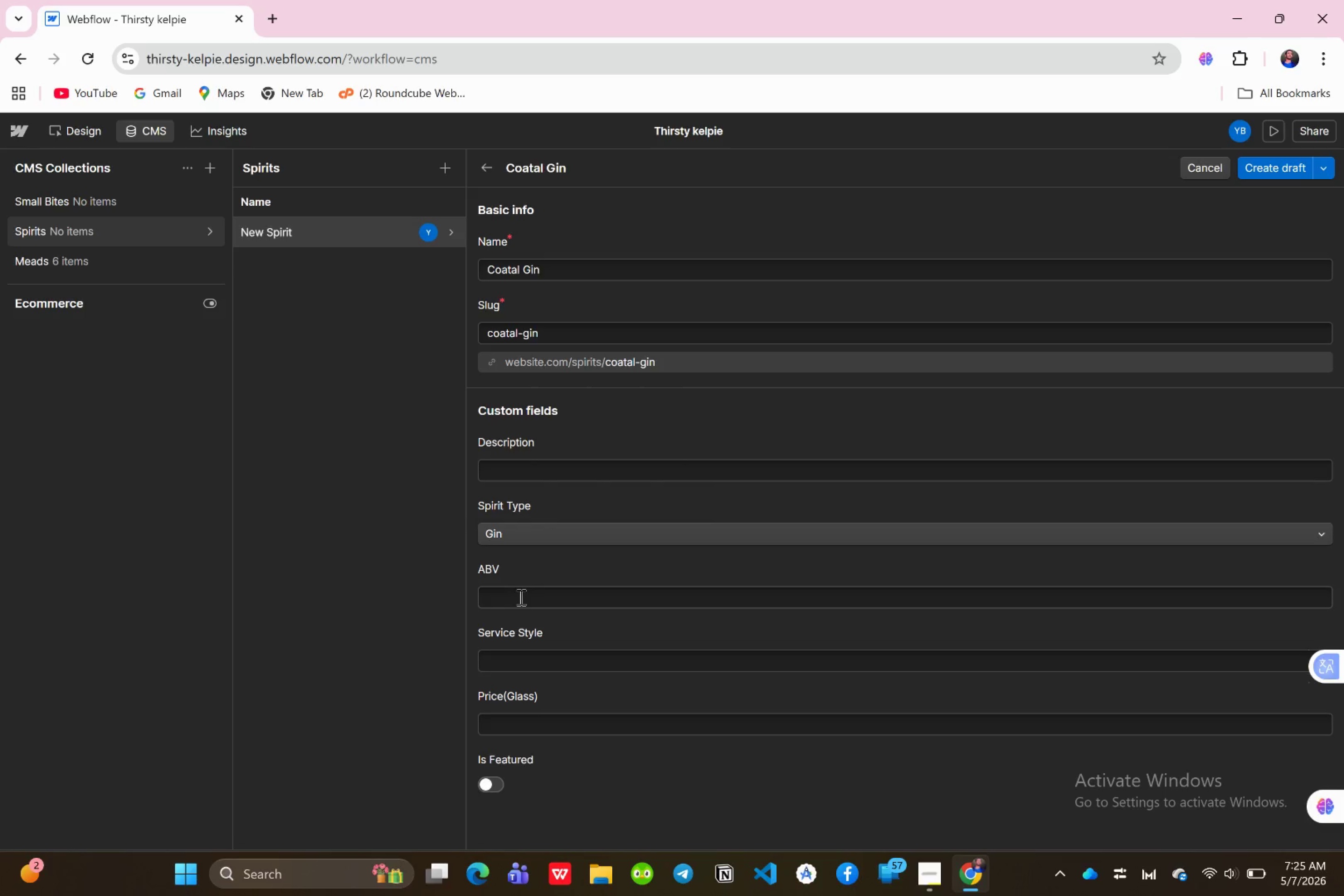 
left_click([520, 597])
 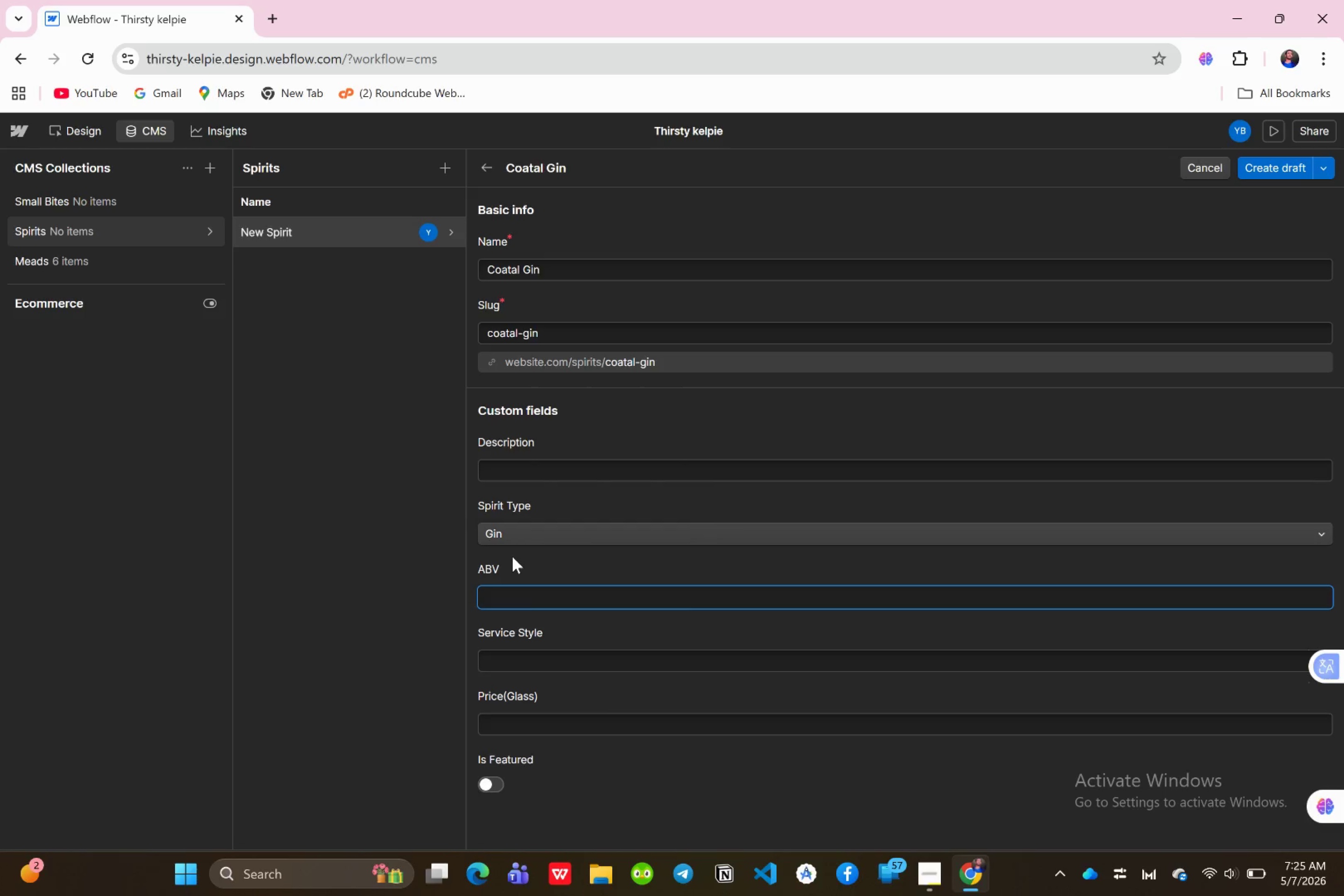 
type(42%)
 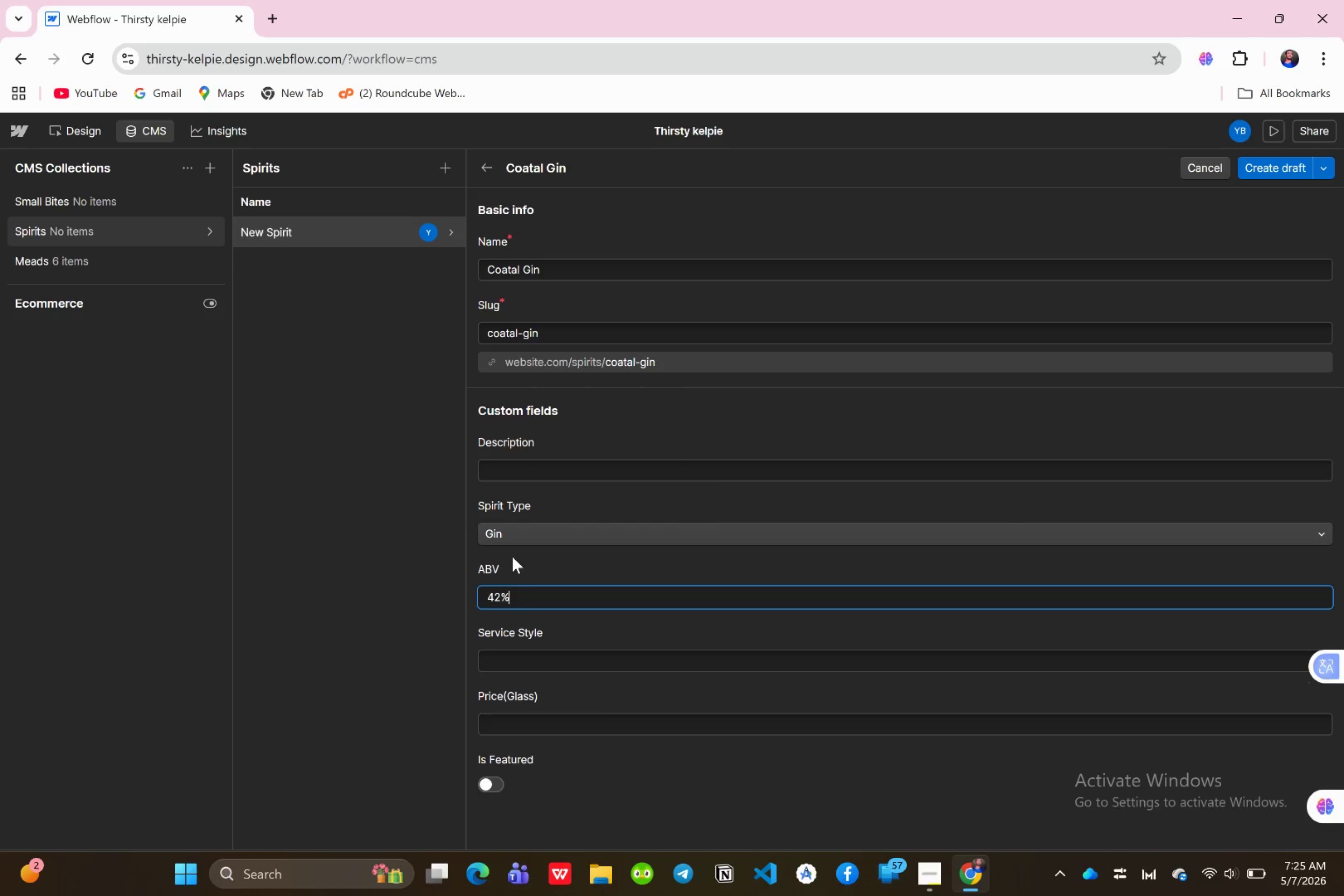 
scroll: coordinate [526, 690], scroll_direction: down, amount: 2.0
 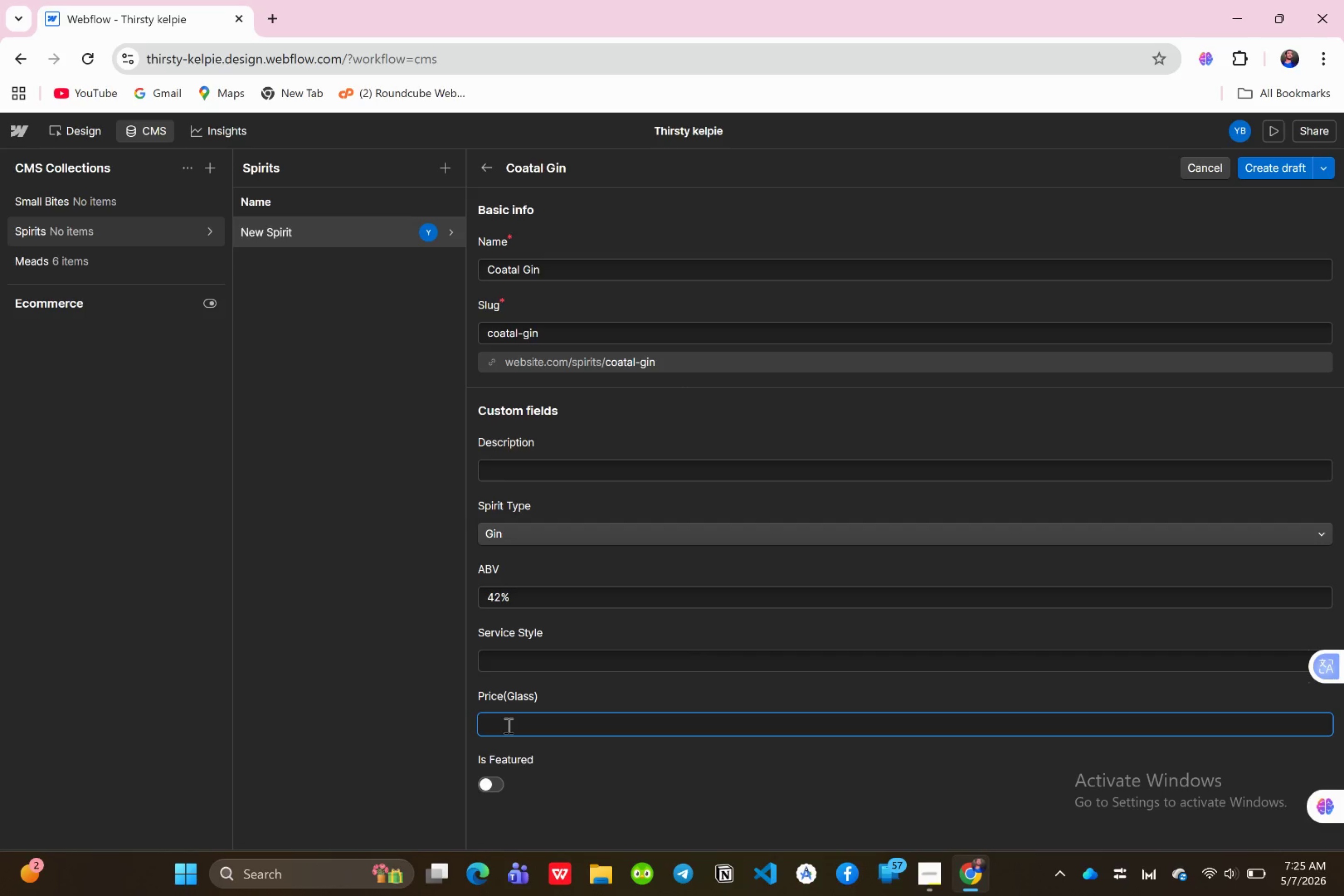 
type(14%-$==)
key(Backspace)
key(Backspace)
key(Backspace)
key(Backspace)
 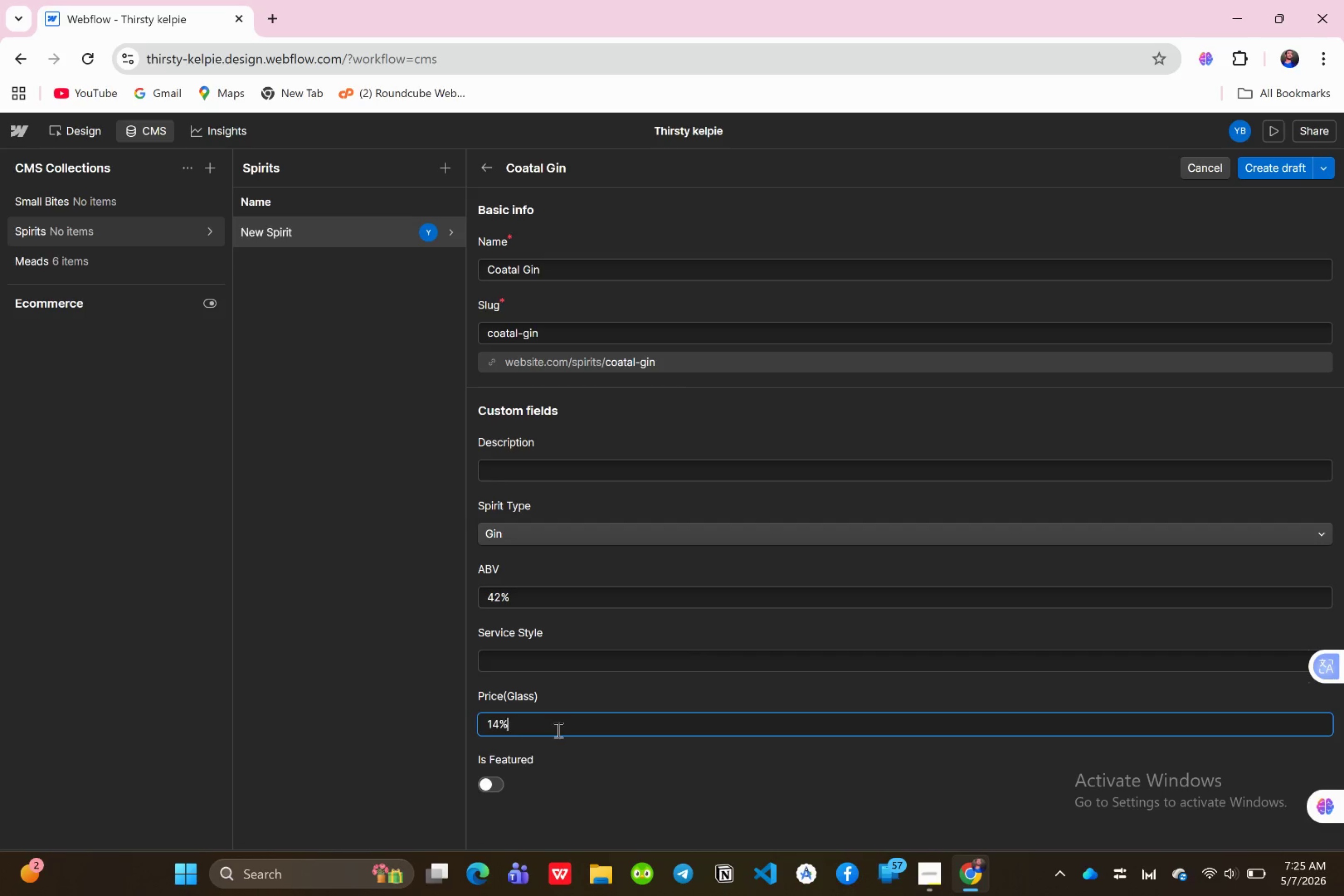 
key(Backspace)
 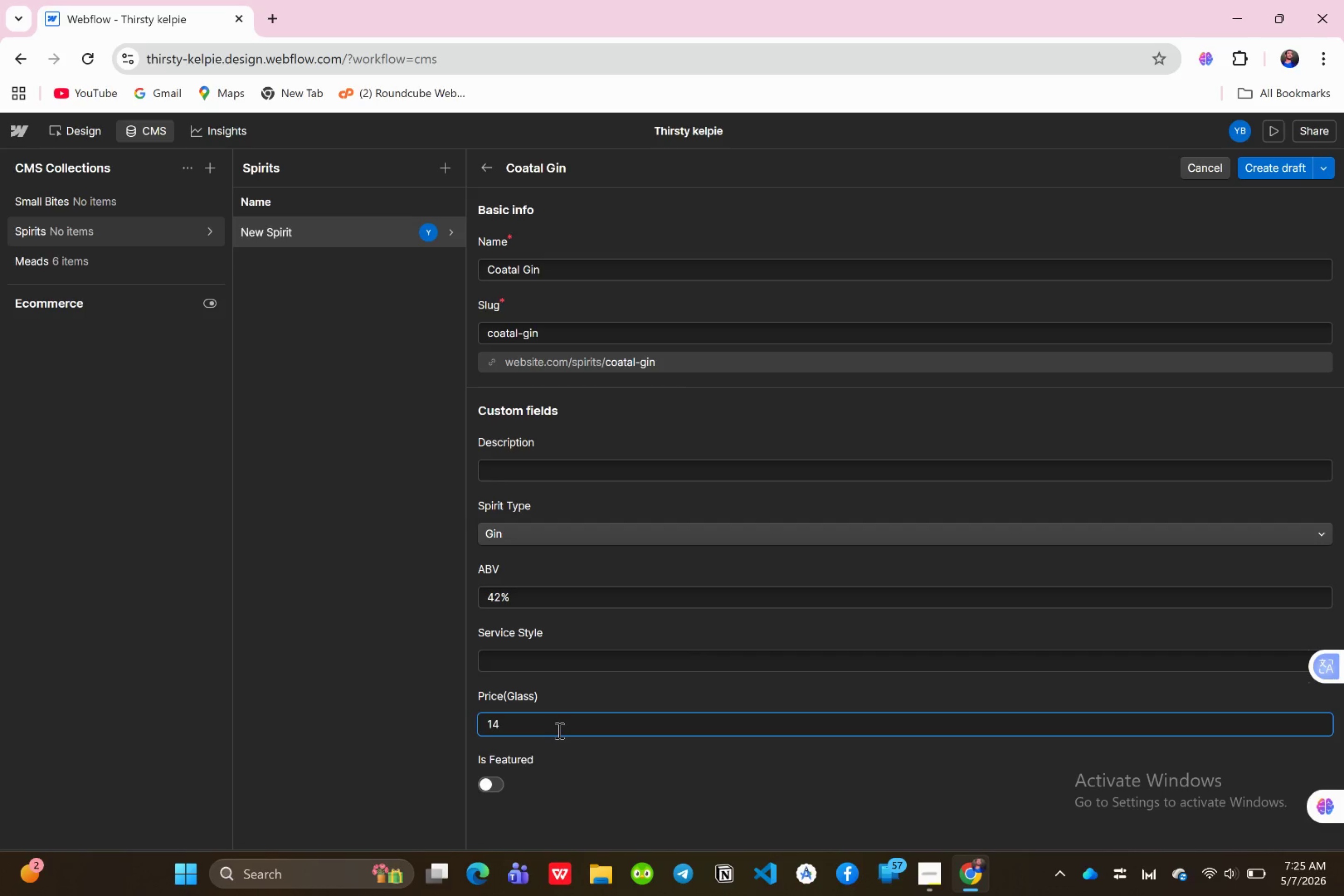 
key(Shift+4)
 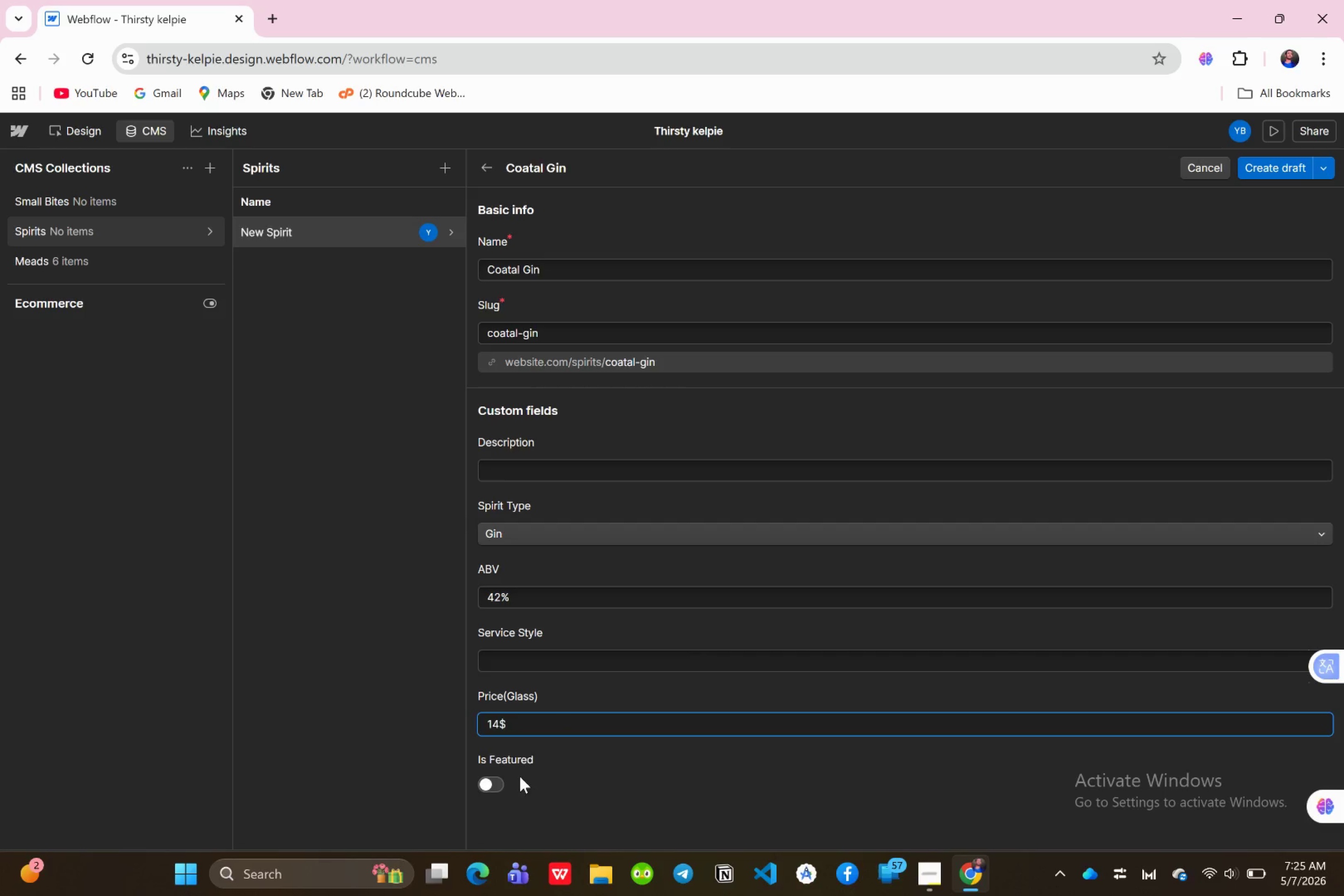 
left_click([492, 778])
 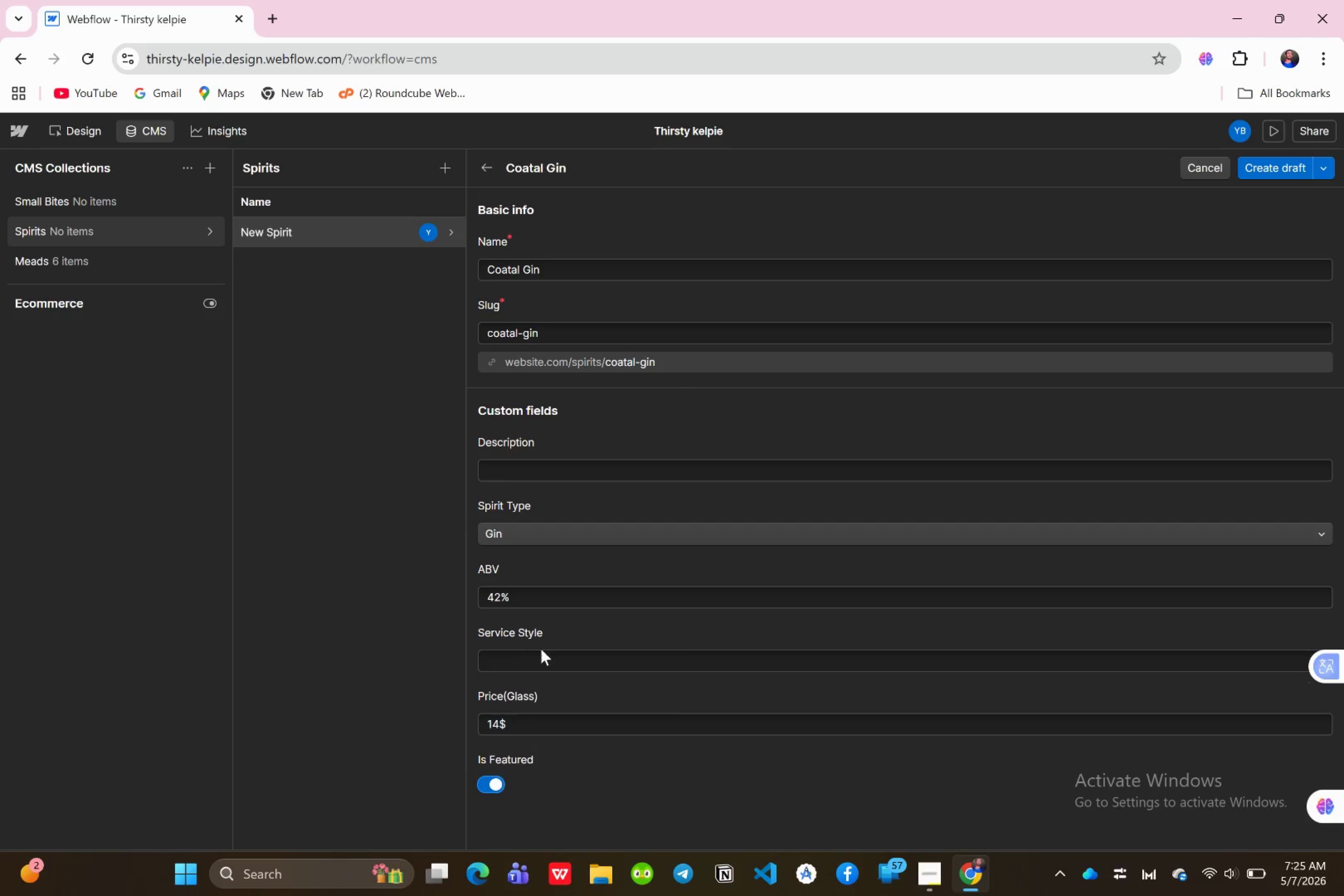 
scroll: coordinate [534, 638], scroll_direction: up, amount: 11.0
 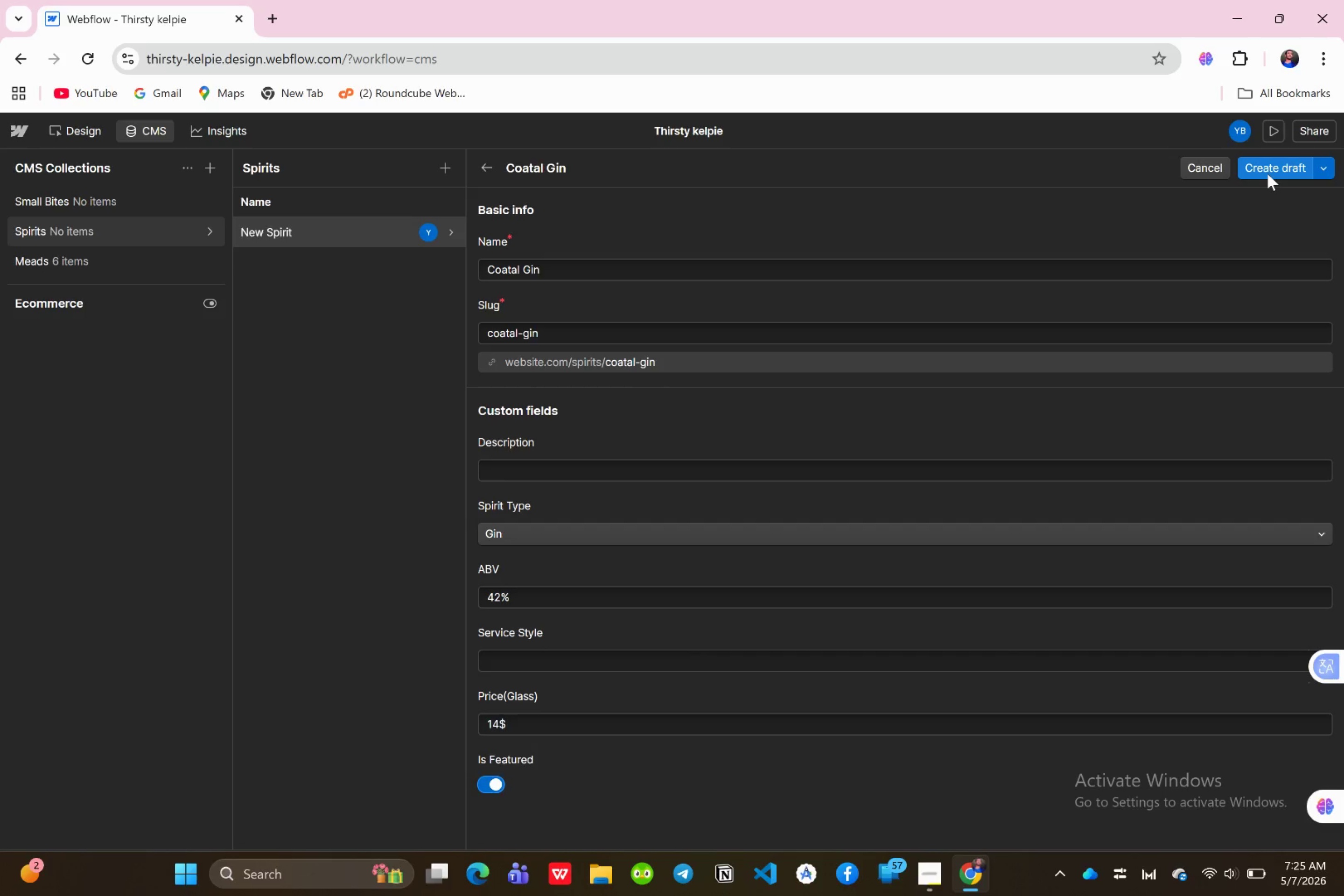 
left_click([1267, 174])
 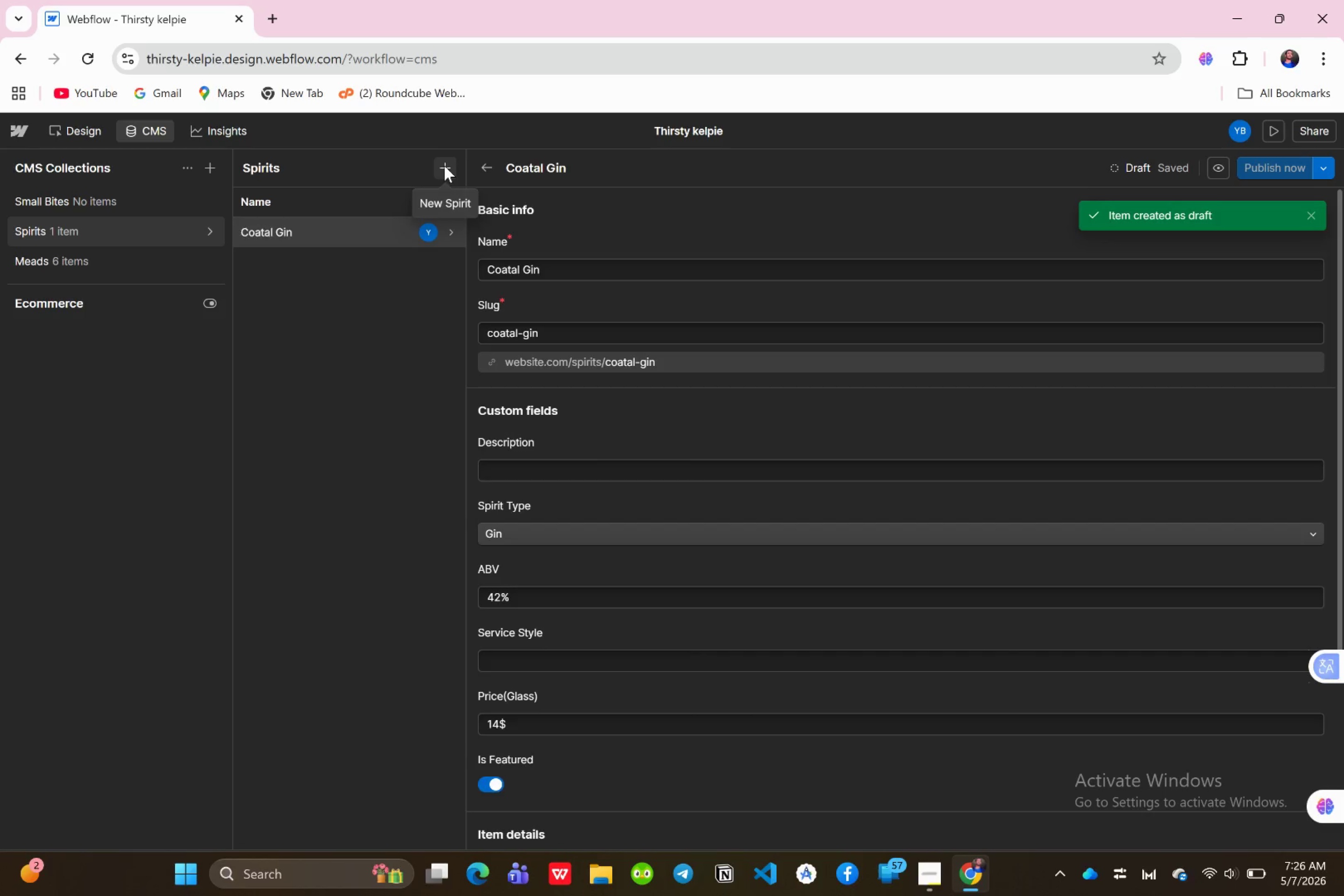 
wait(5.48)
 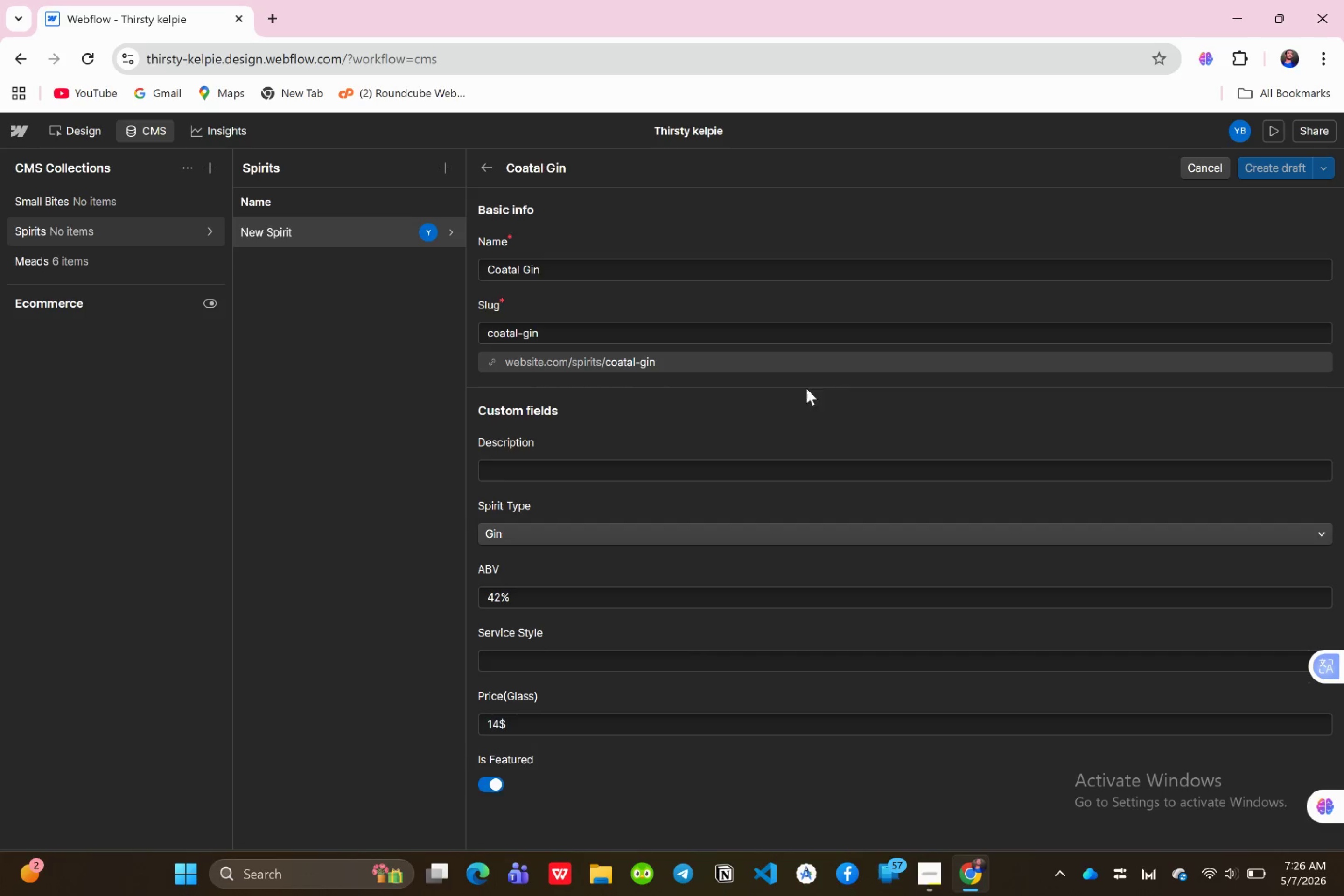 
left_click([444, 166])
 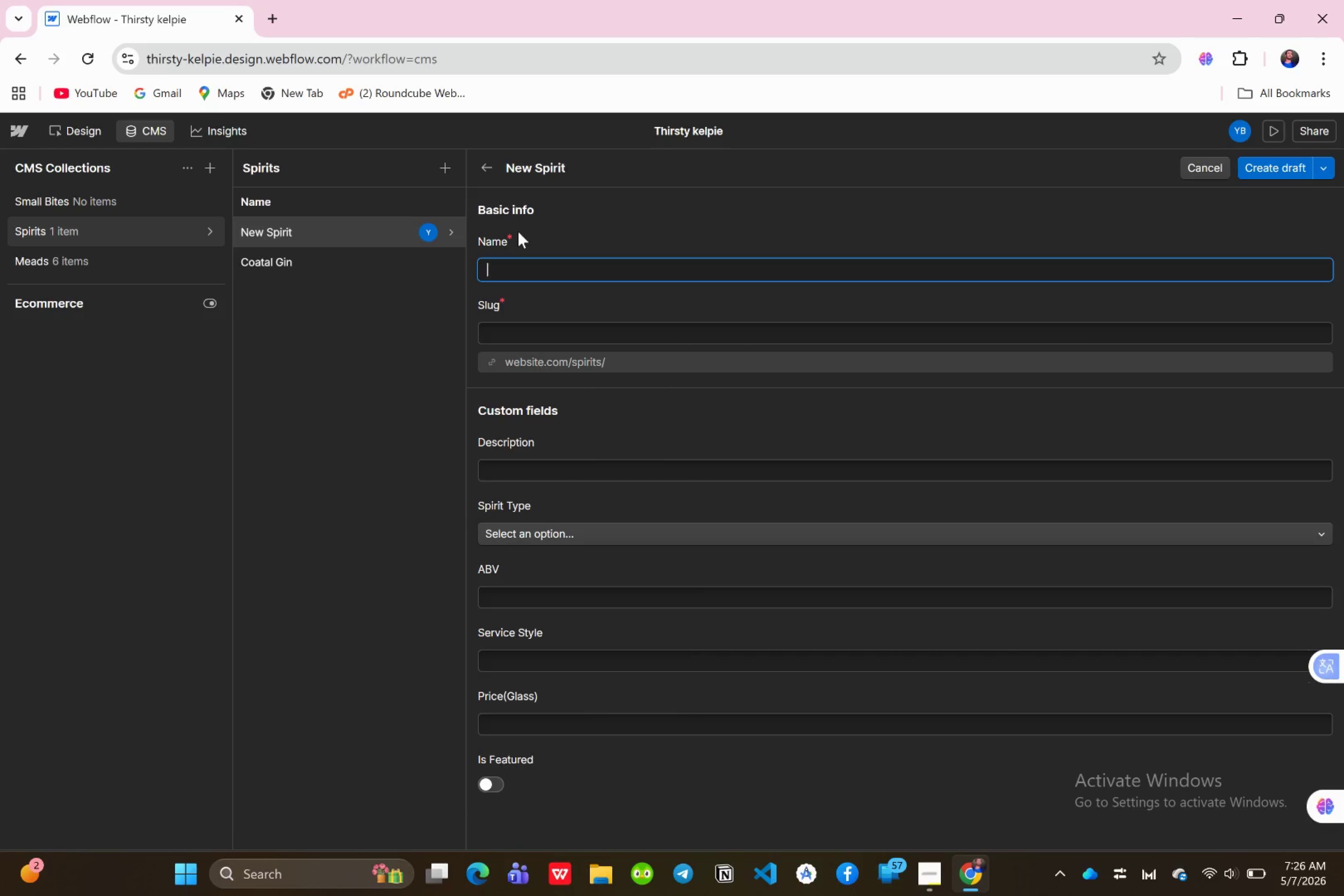 
type(Salm)
key(Backspace)
key(Backspace)
type(lt )
key(Backspace)
type(marsh Whiskiy )
key(Backspace)
key(Backspace)
key(Backspace)
type(y )
 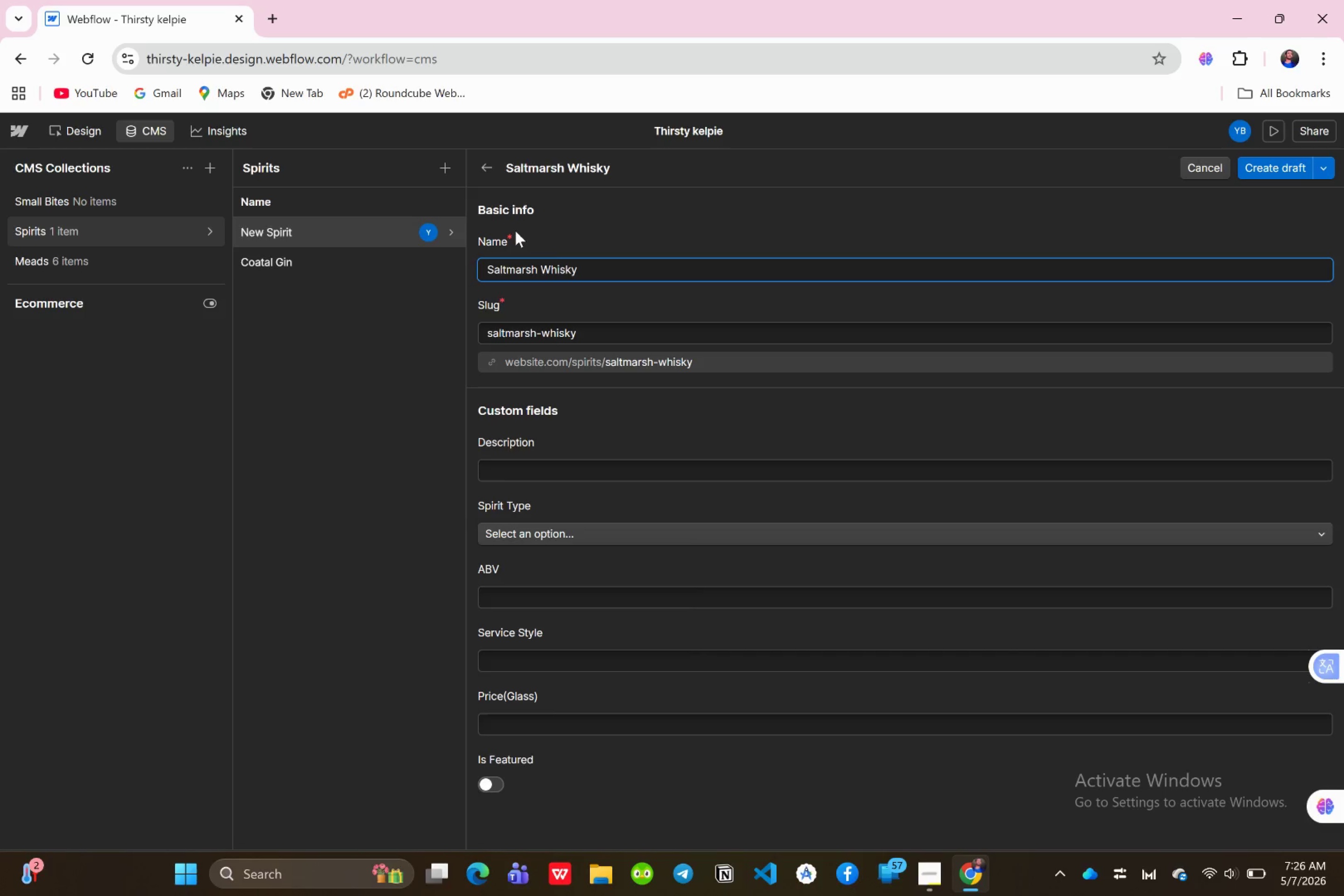 
key(Backspace)
 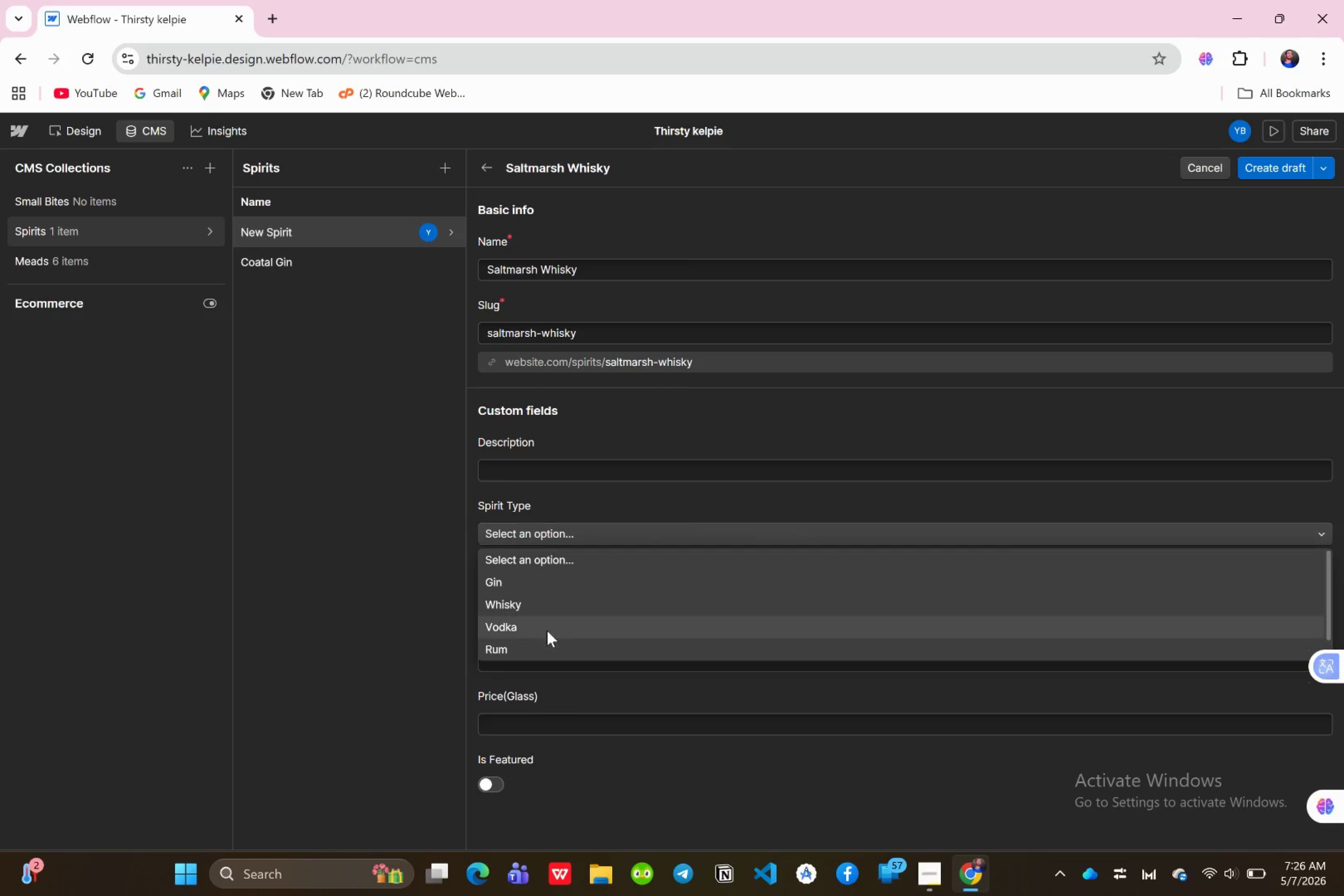 
left_click([505, 612])
 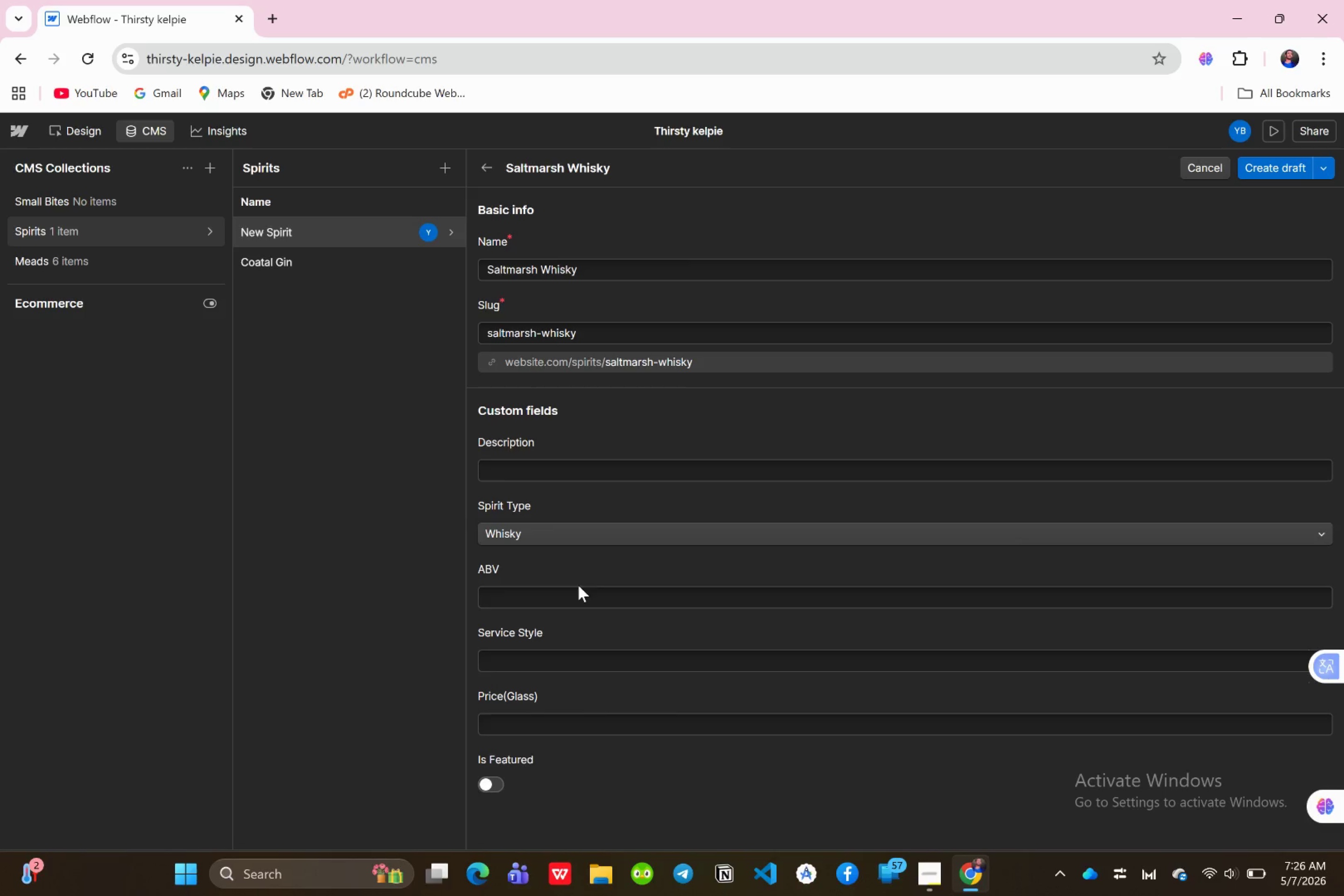 
scroll: coordinate [584, 590], scroll_direction: down, amount: 2.0
 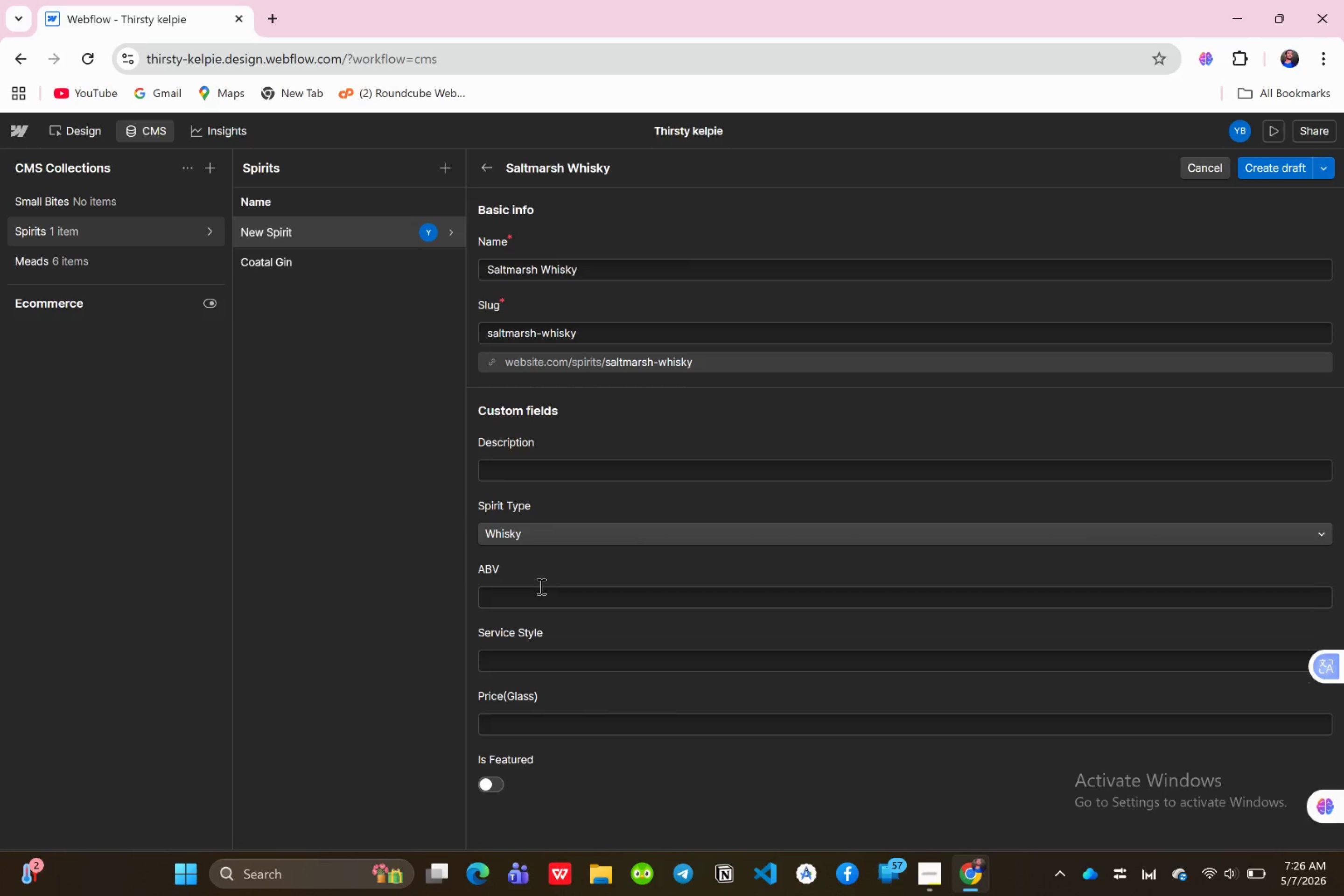 
left_click([535, 595])
 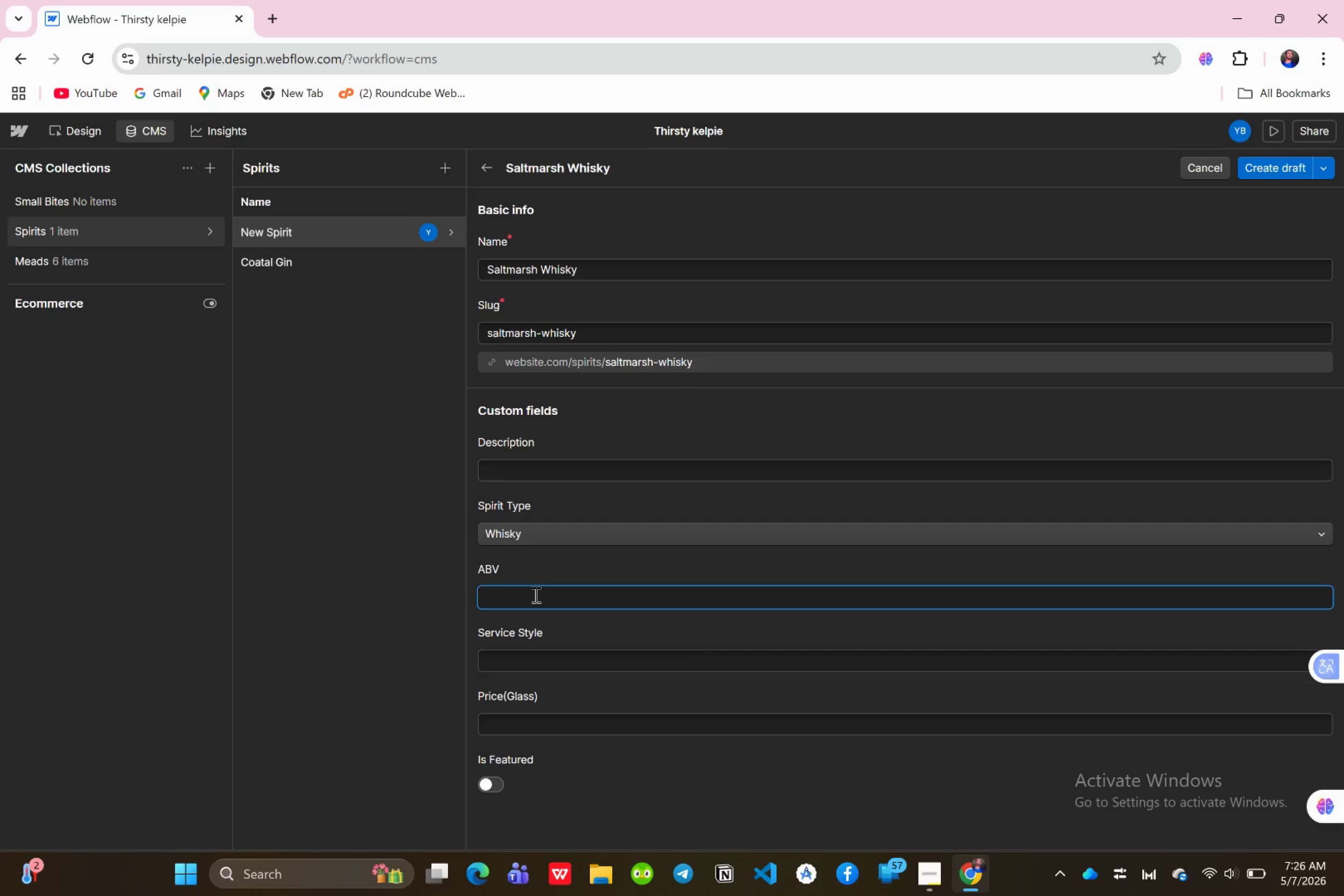 
type(46%)
 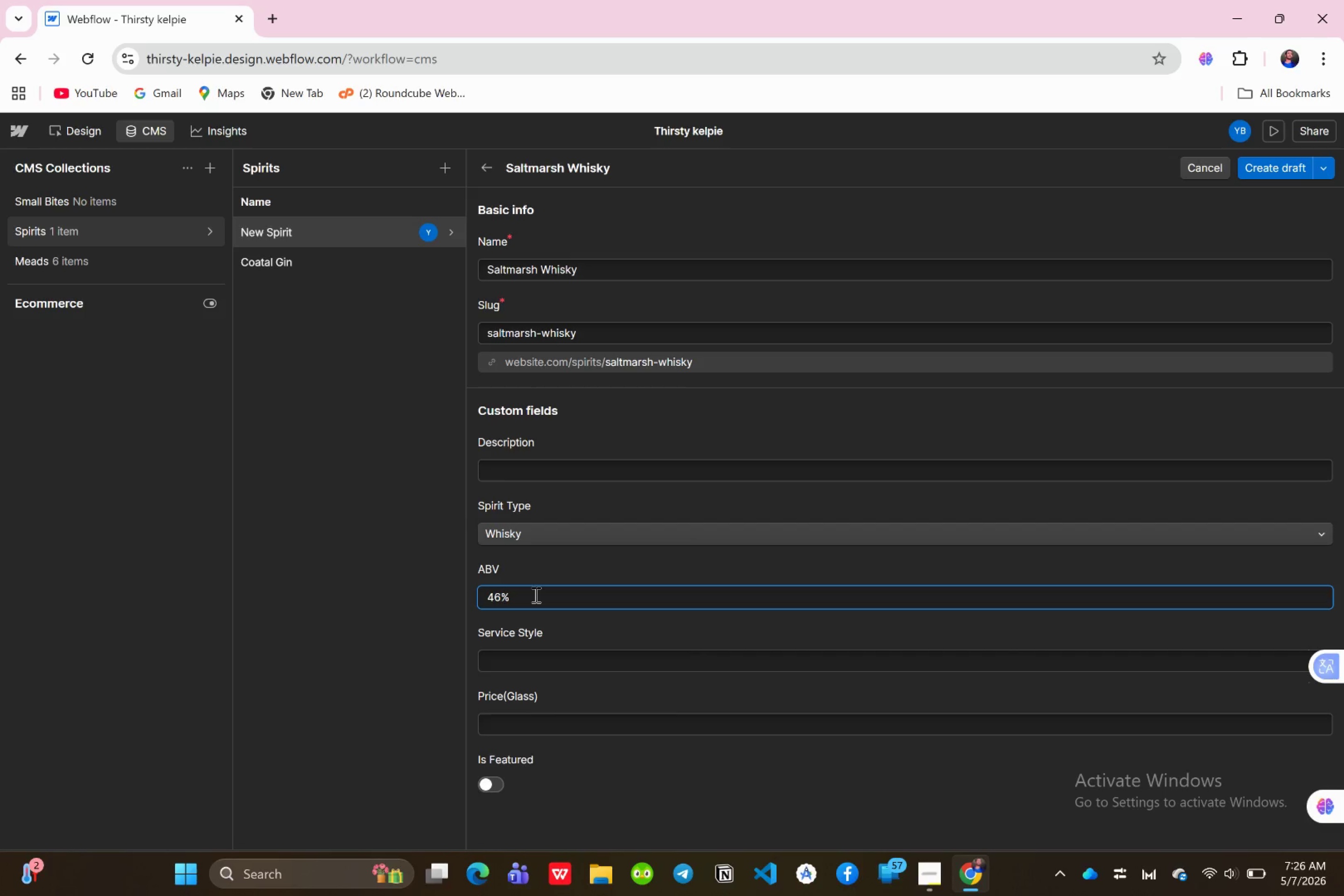 
wait(5.17)
 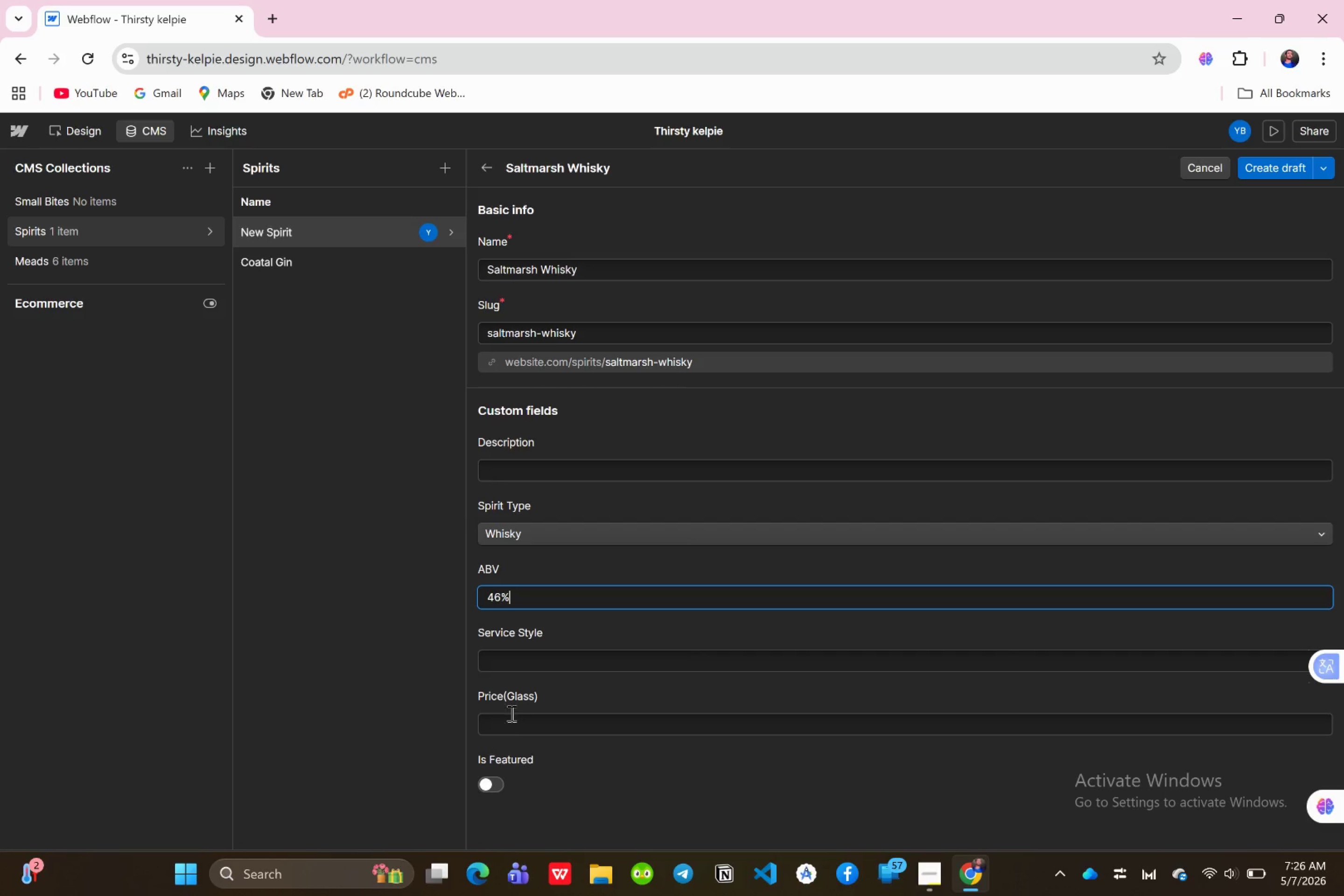 
type(16$)
 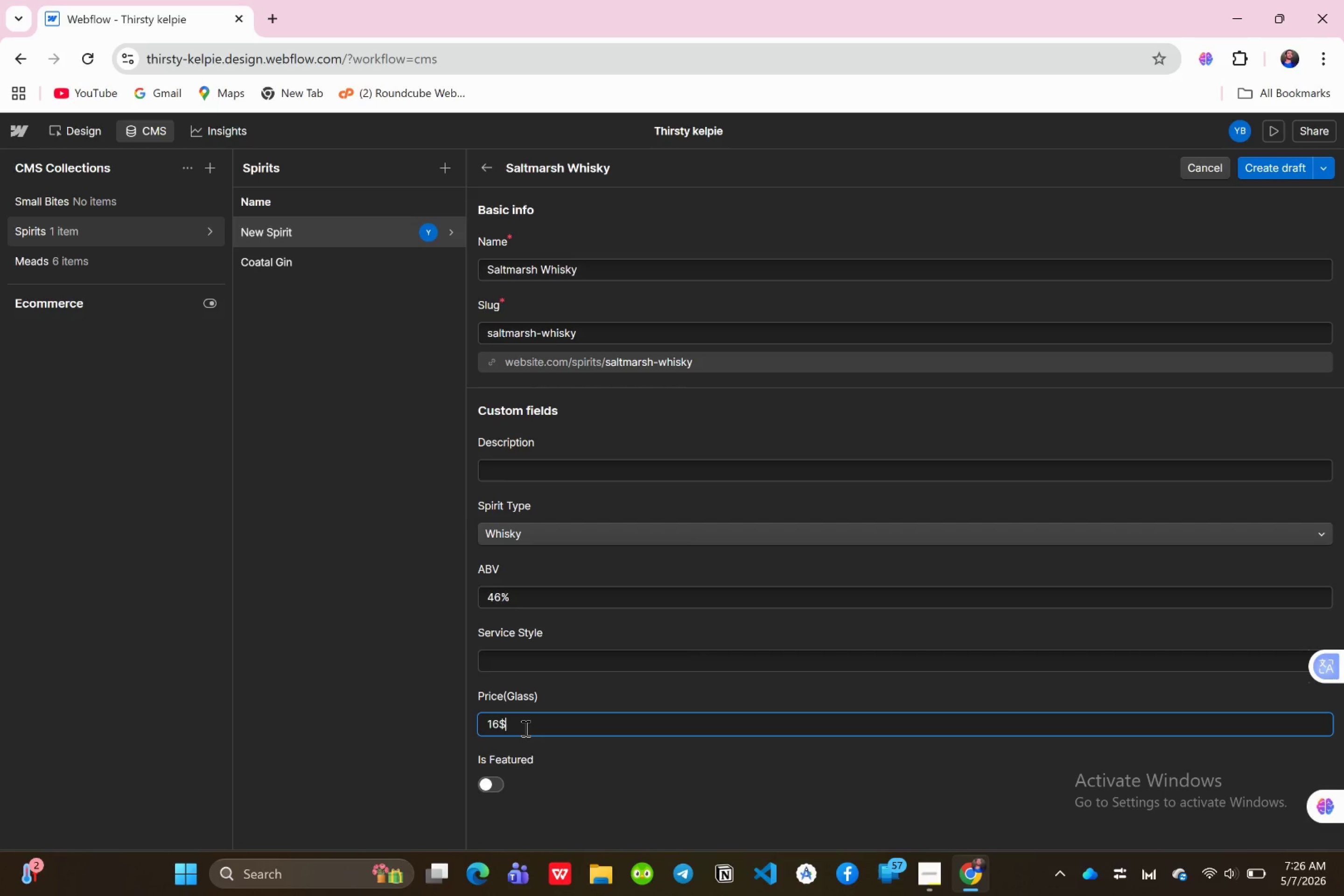 
left_click([498, 780])
 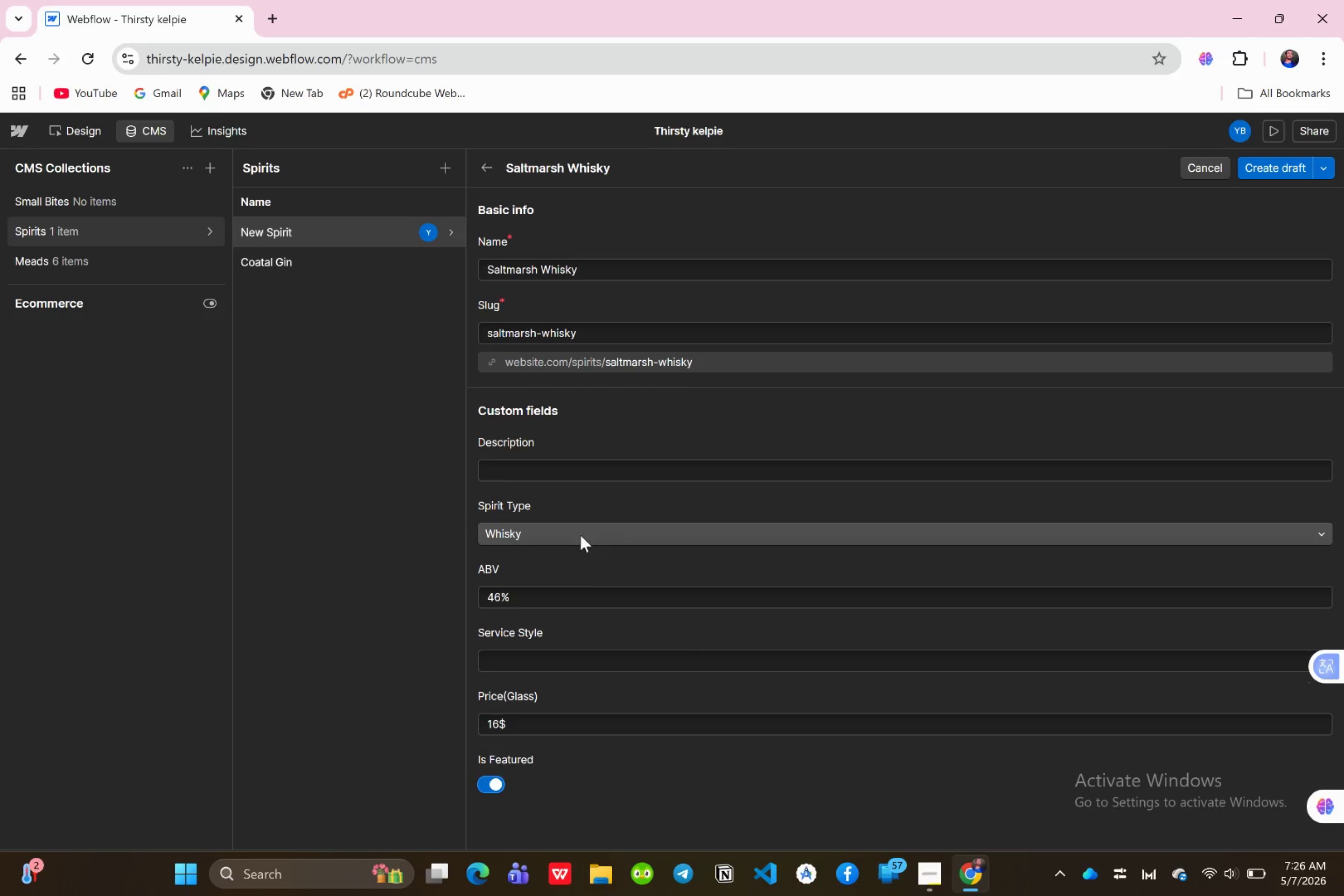 
scroll: coordinate [609, 555], scroll_direction: up, amount: 8.0
 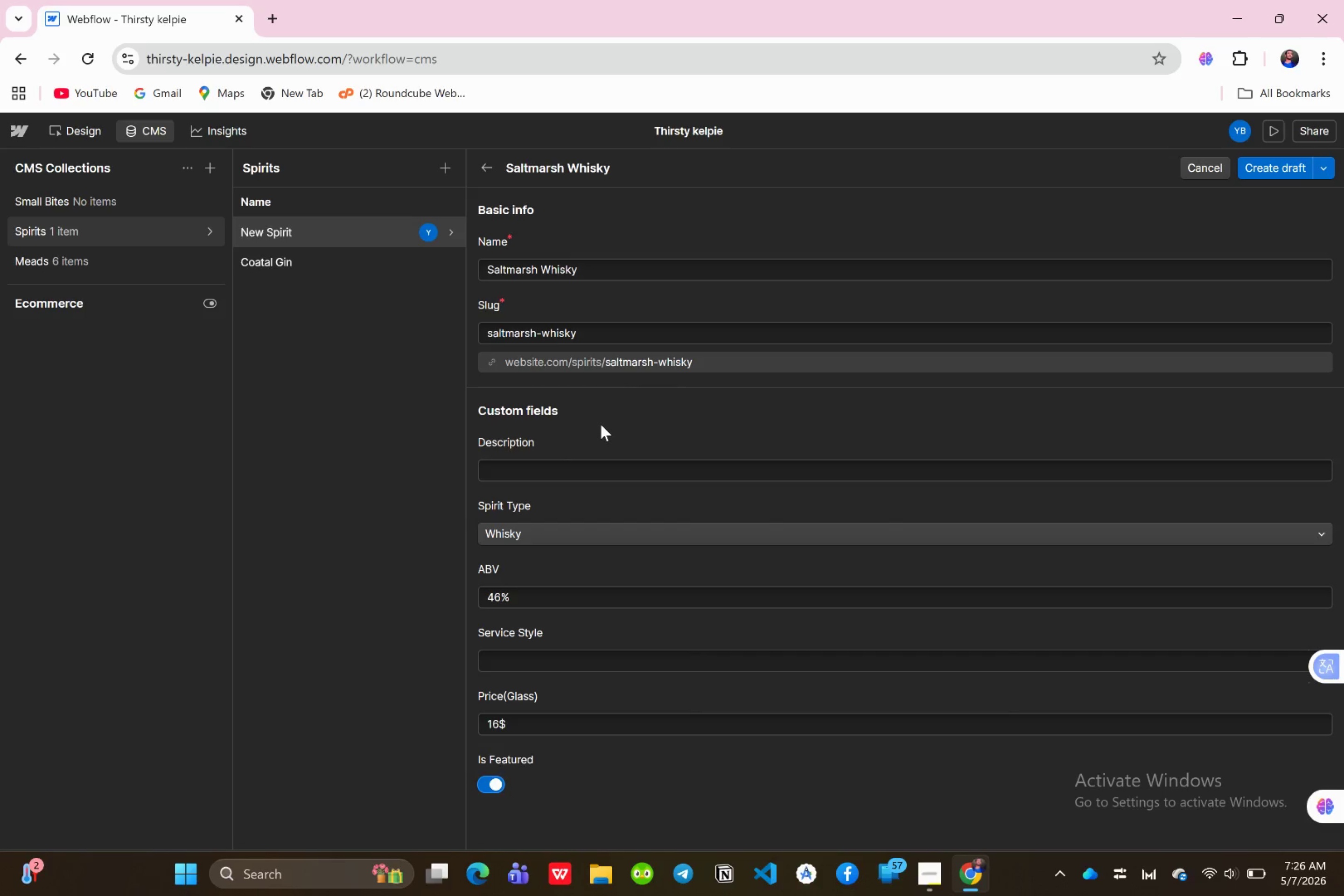 
wait(5.84)
 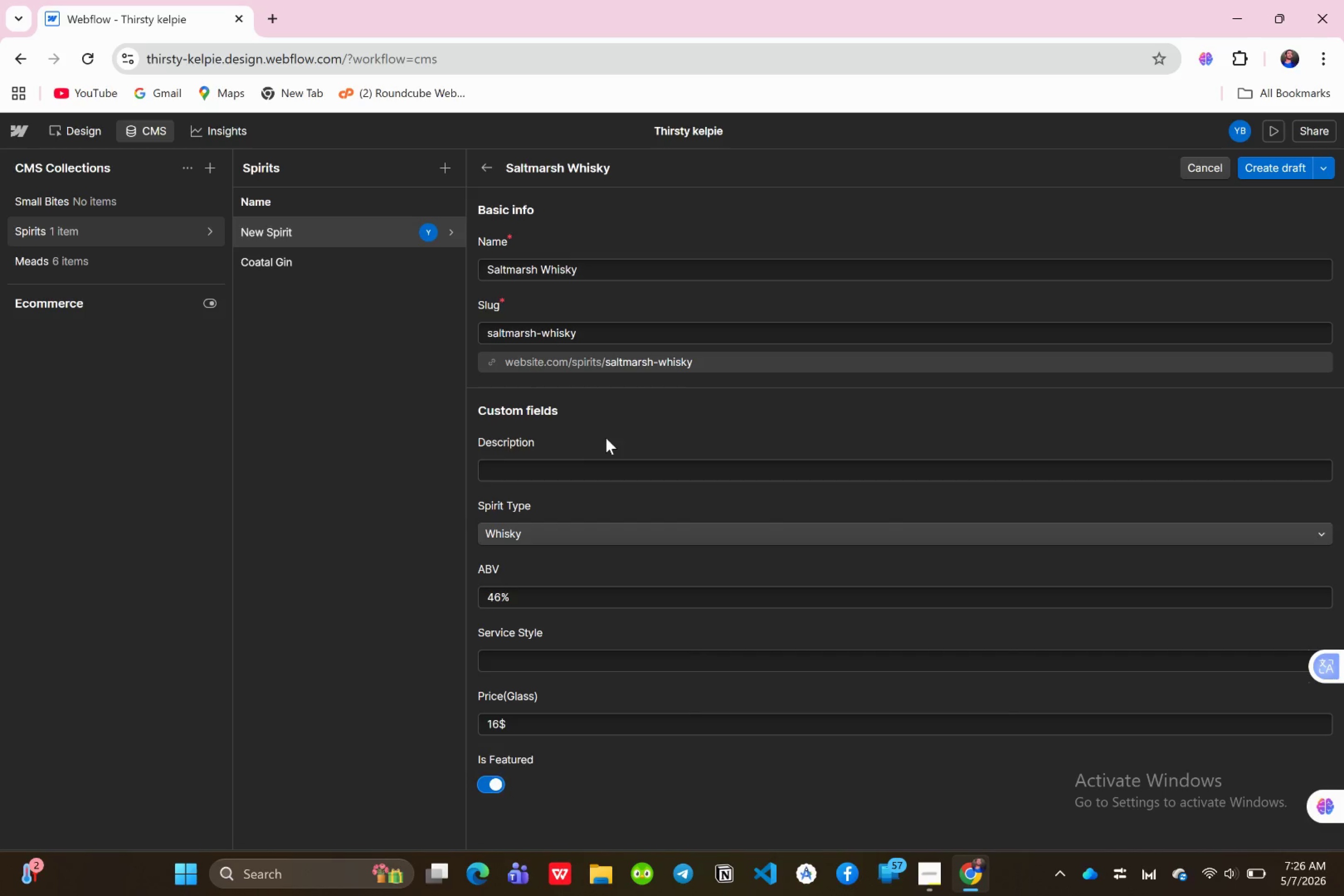 
left_click([1262, 166])
 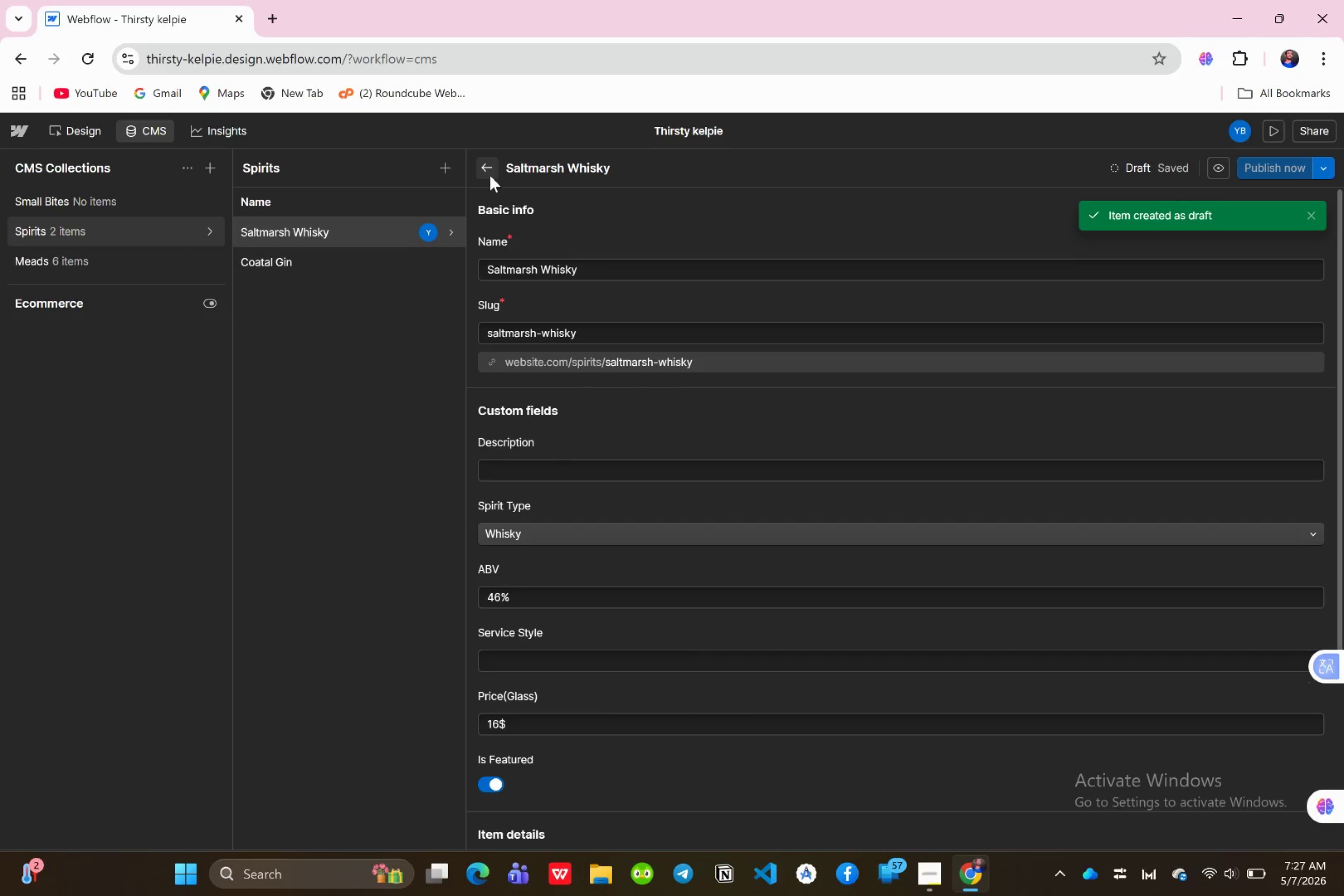 
wait(12.36)
 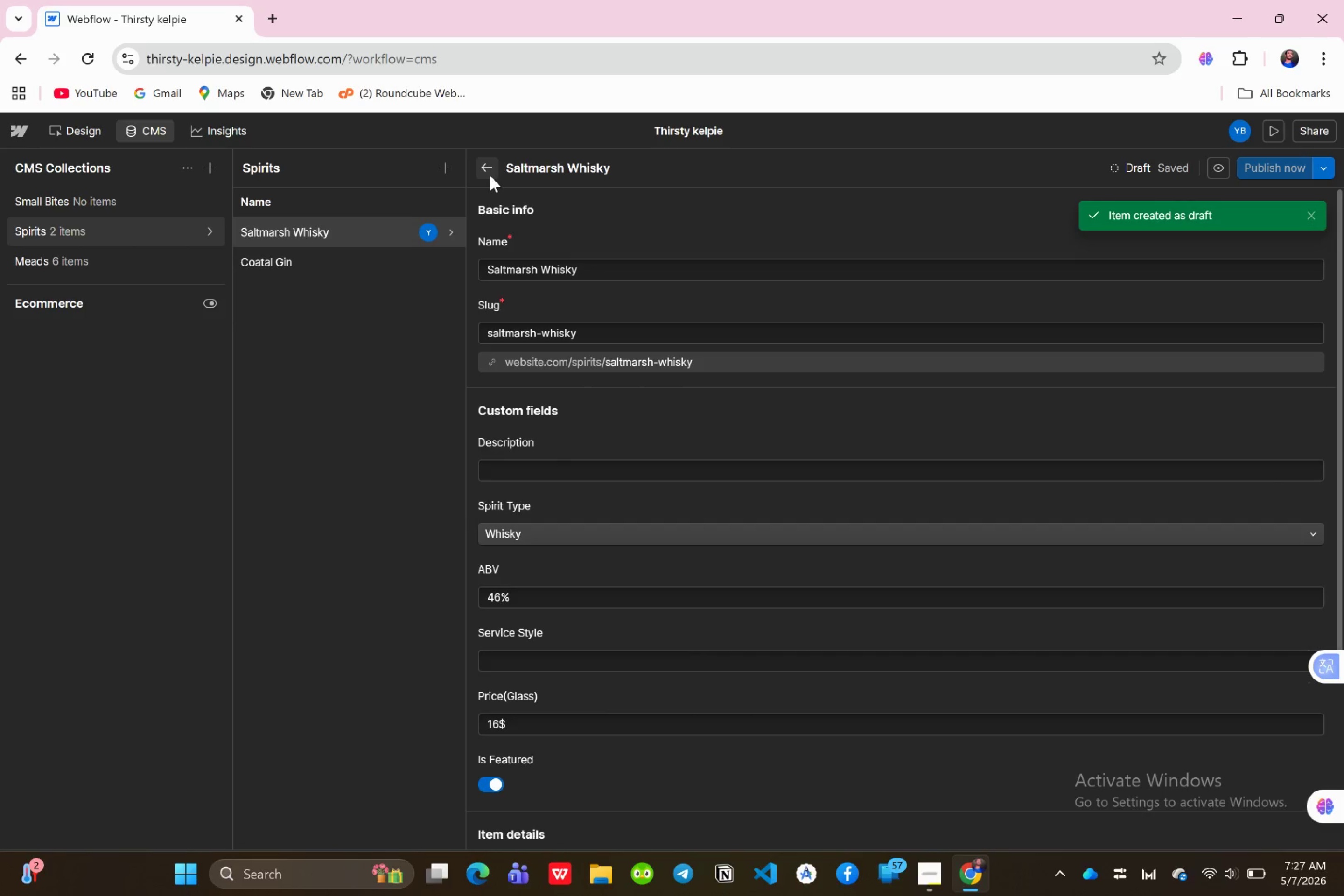 
left_click([439, 171])
 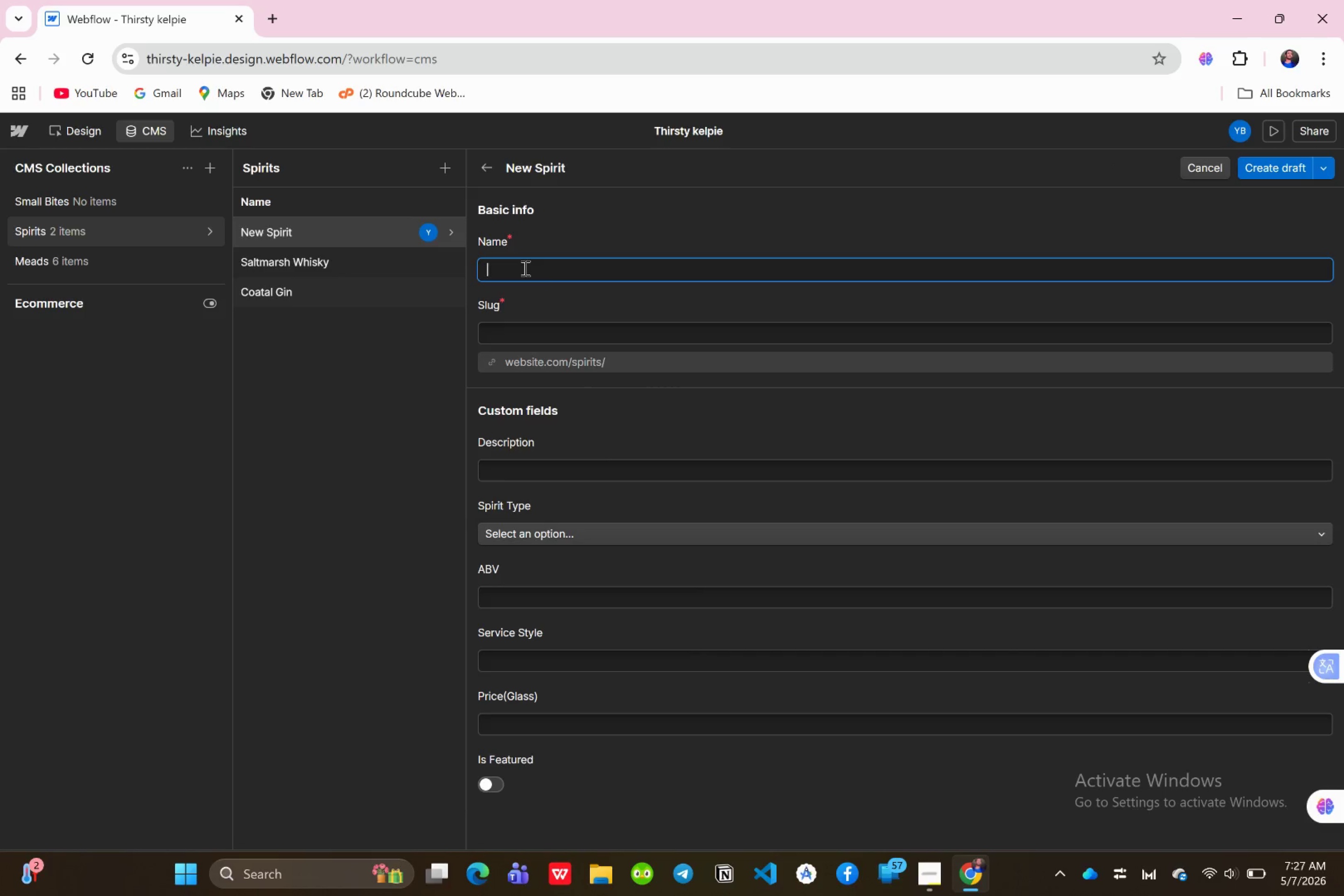 
wait(6.34)
 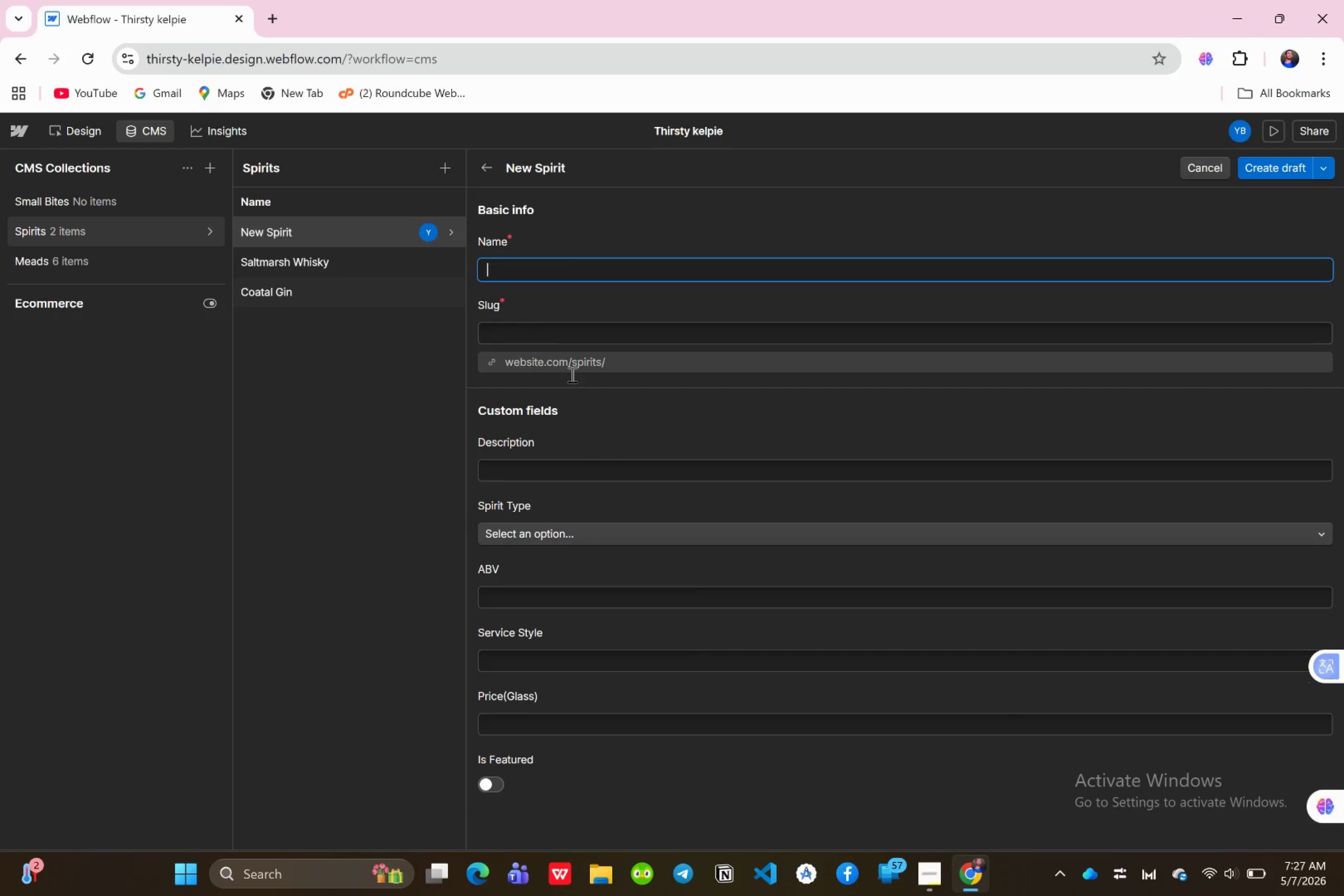 
type(Kelp E)
key(Backspace)
type(Whis)
 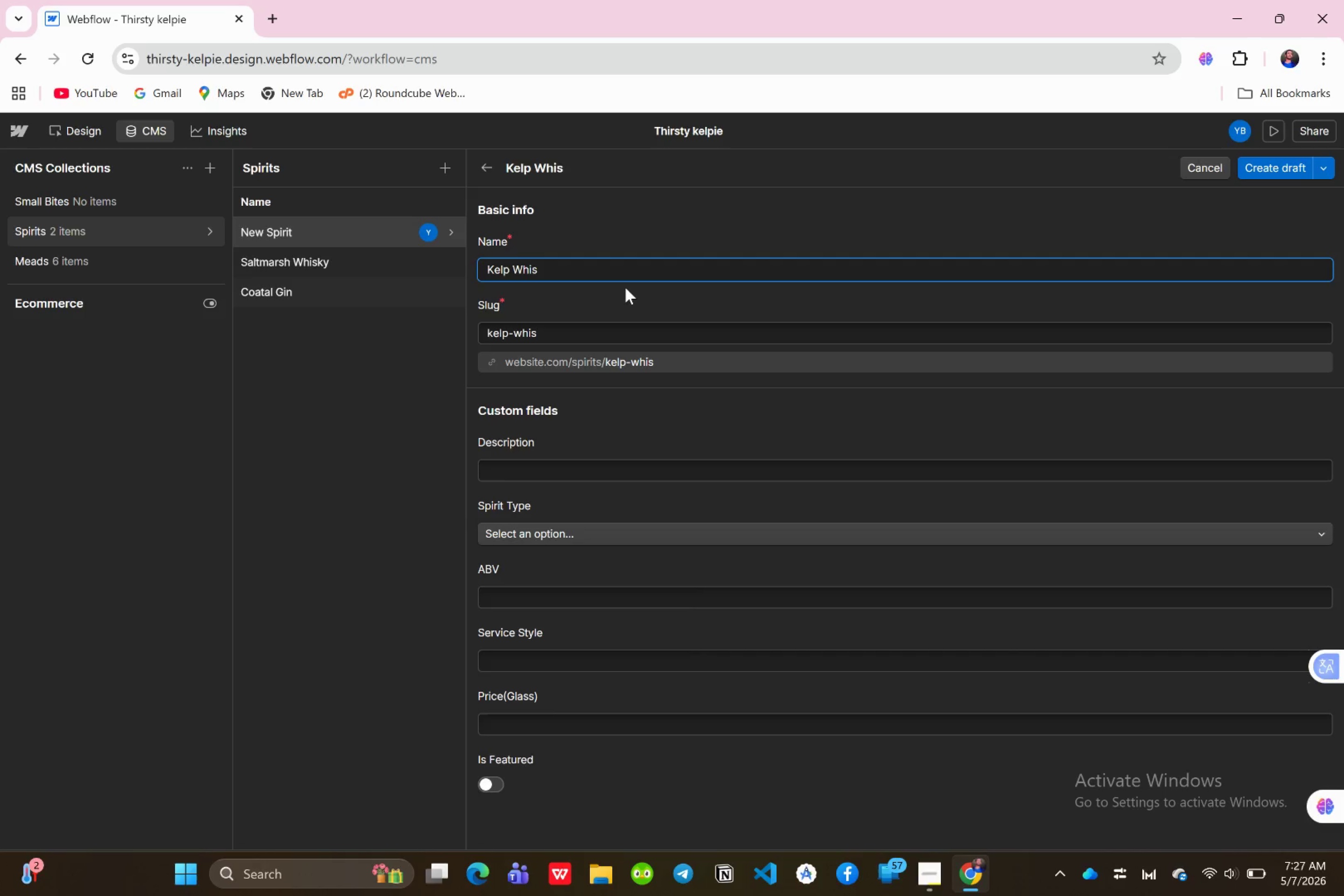 
type(ky )
key(Backspace)
 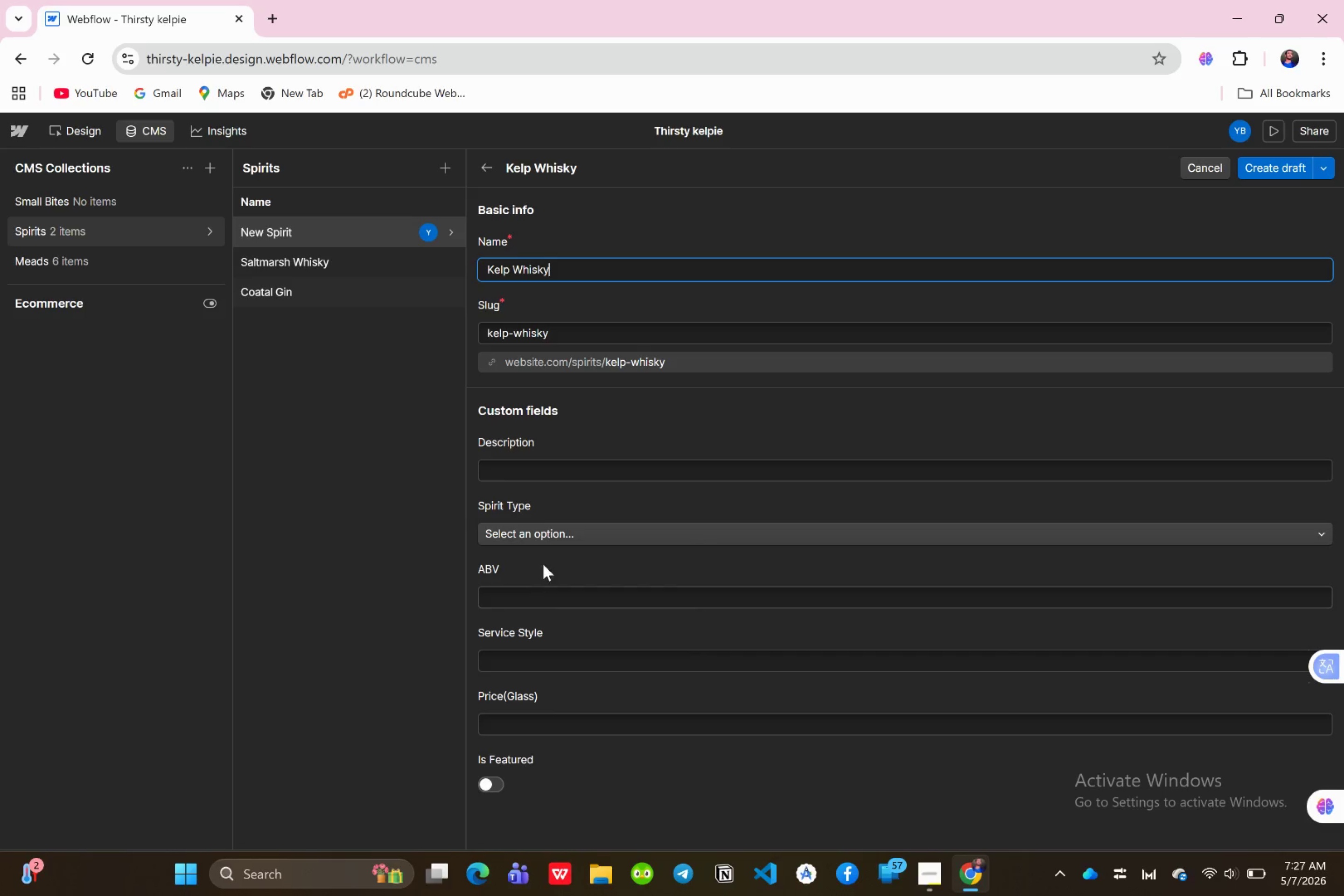 
left_click([545, 532])
 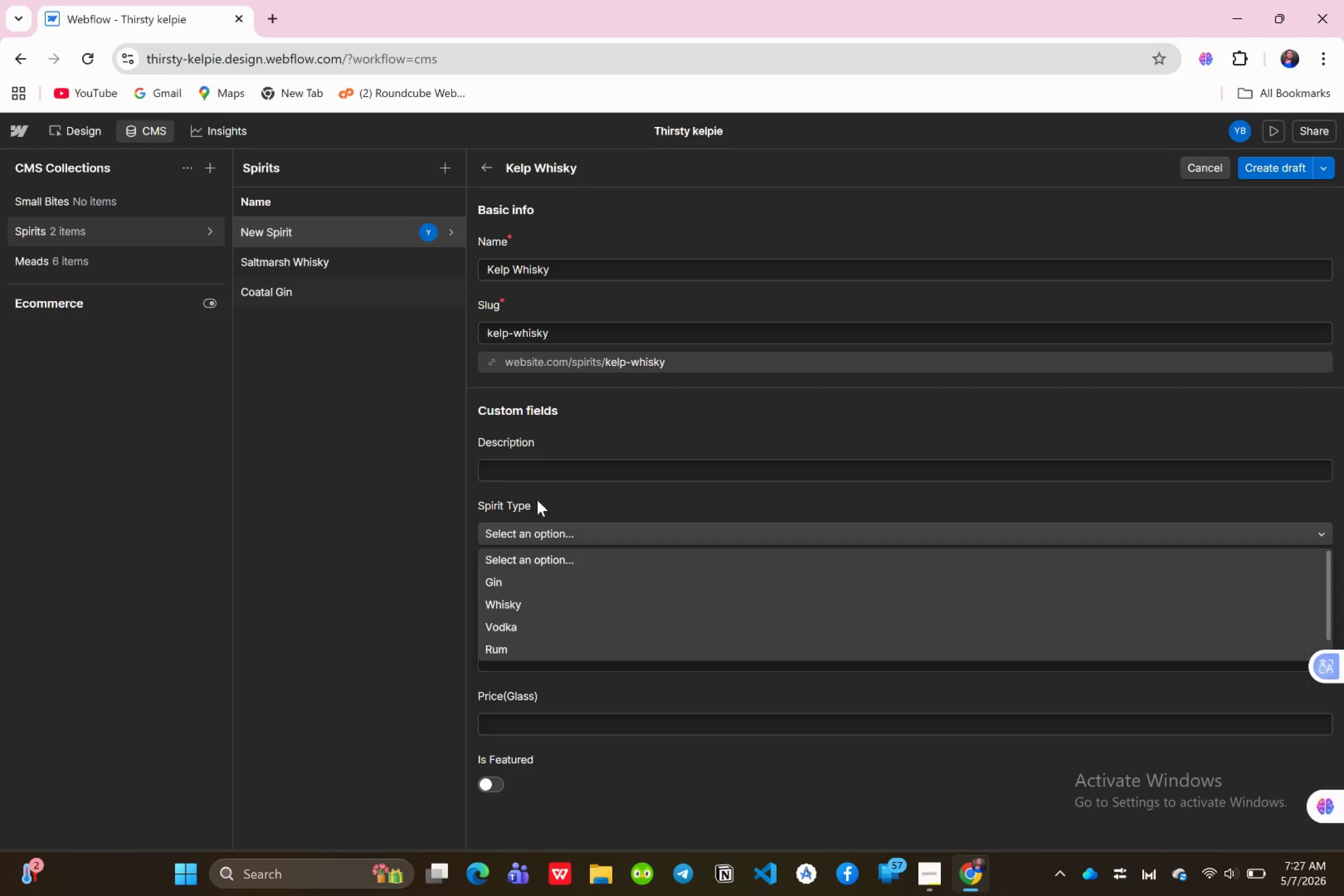 
wait(7.82)
 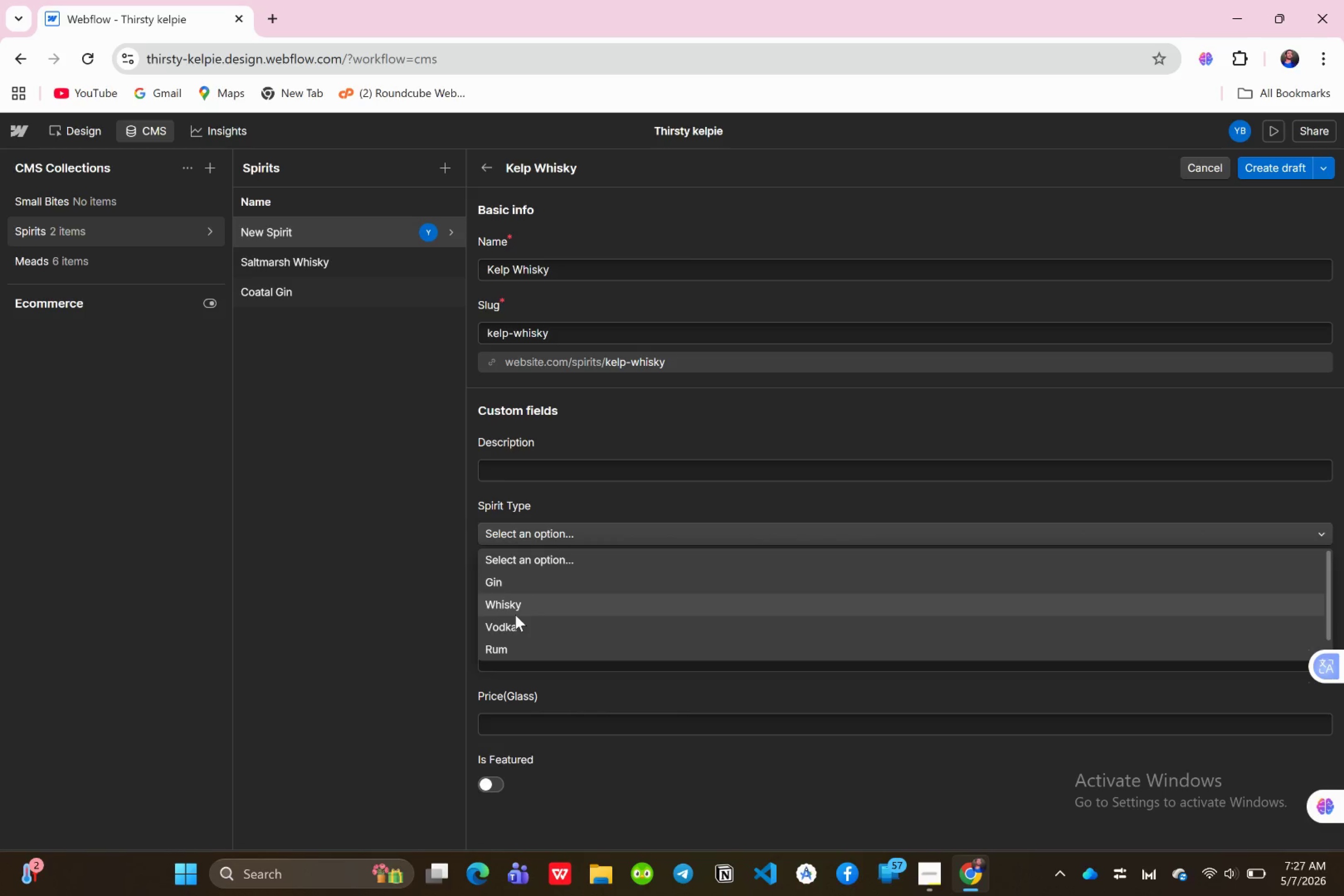 
key(Backspace)
key(Backspace)
key(Backspace)
key(Backspace)
key(Backspace)
key(Backspace)
type(Vodka )
key(Backspace)
 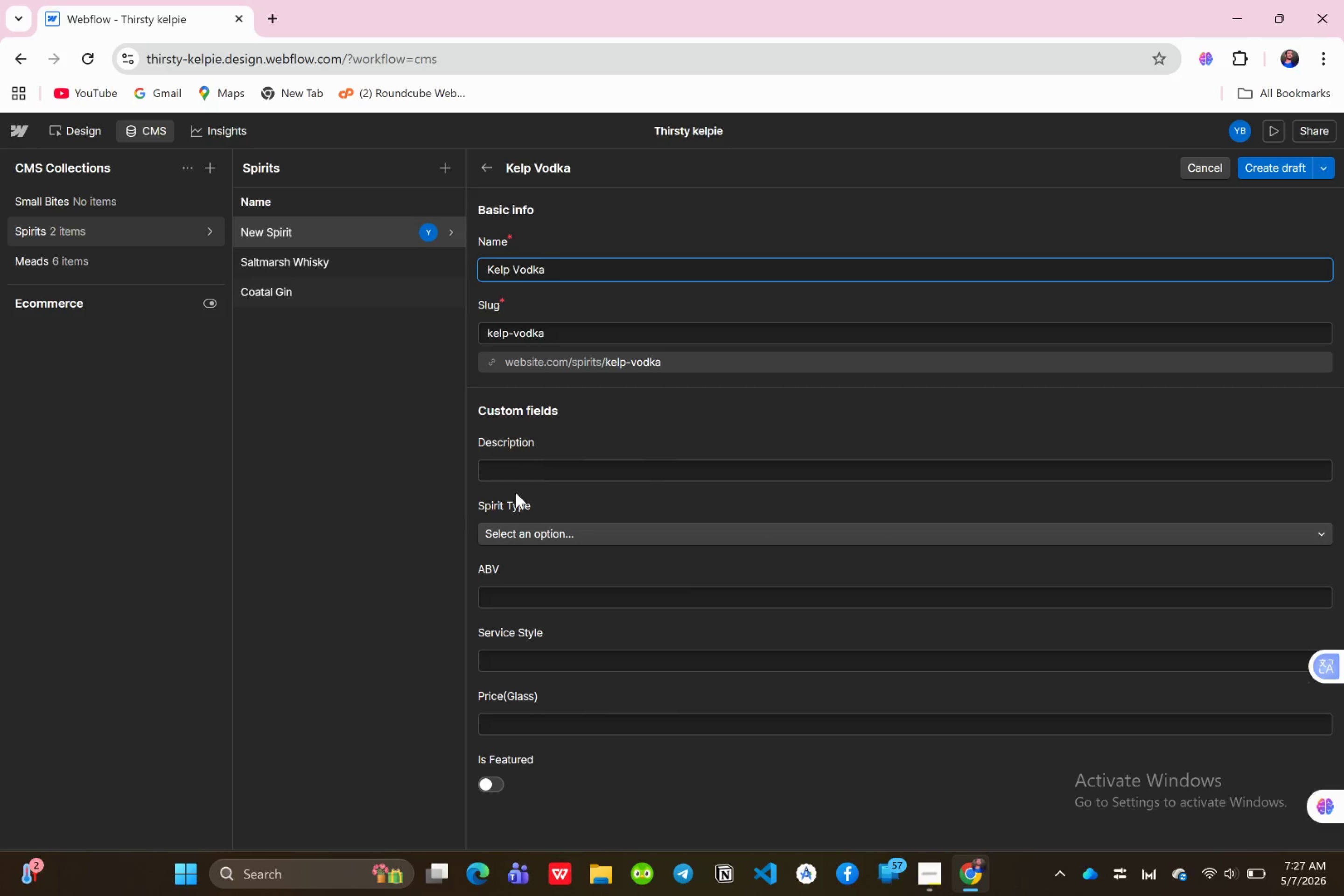 
left_click([515, 527])
 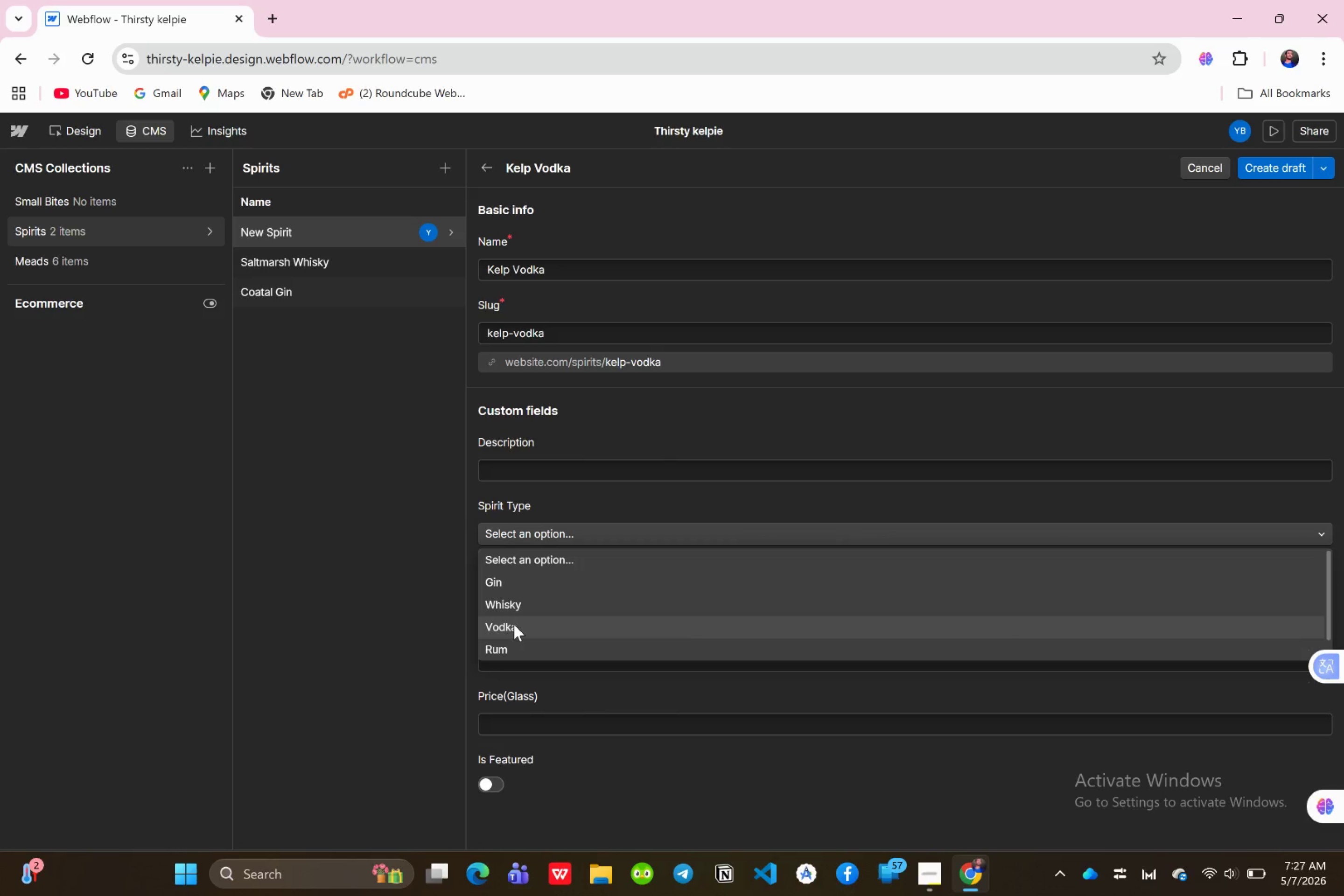 
left_click([513, 624])
 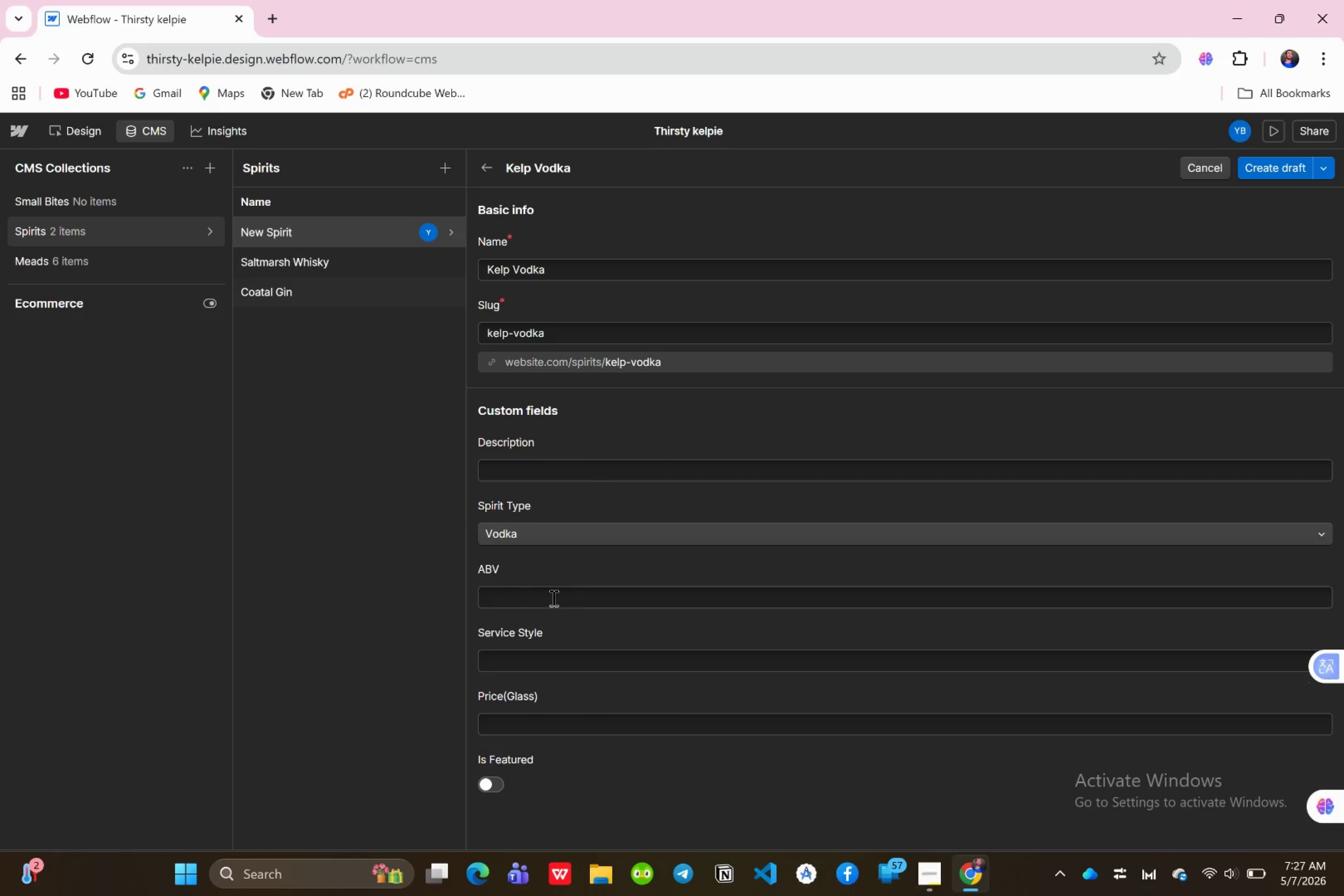 
left_click([512, 598])
 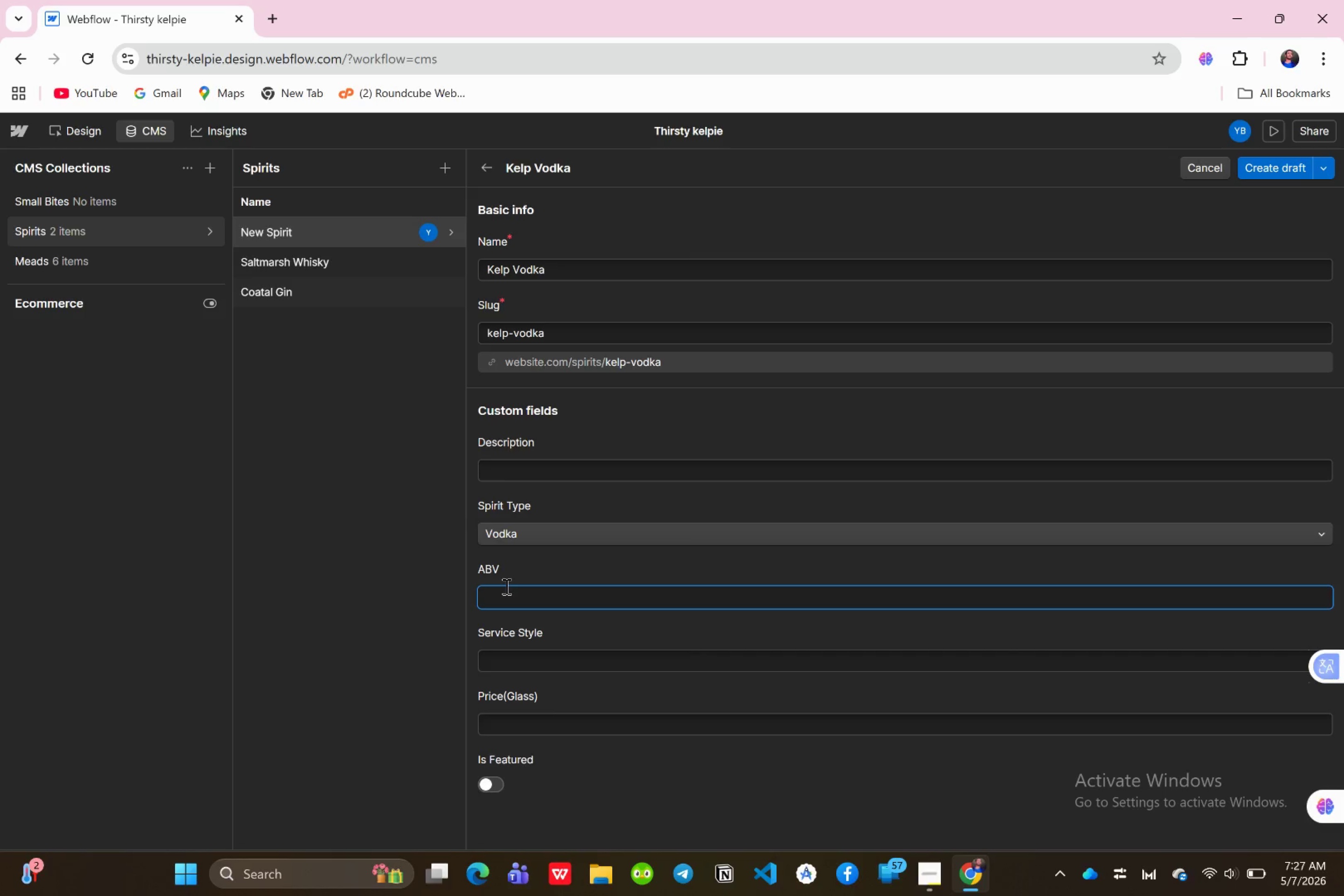 
wait(12.23)
 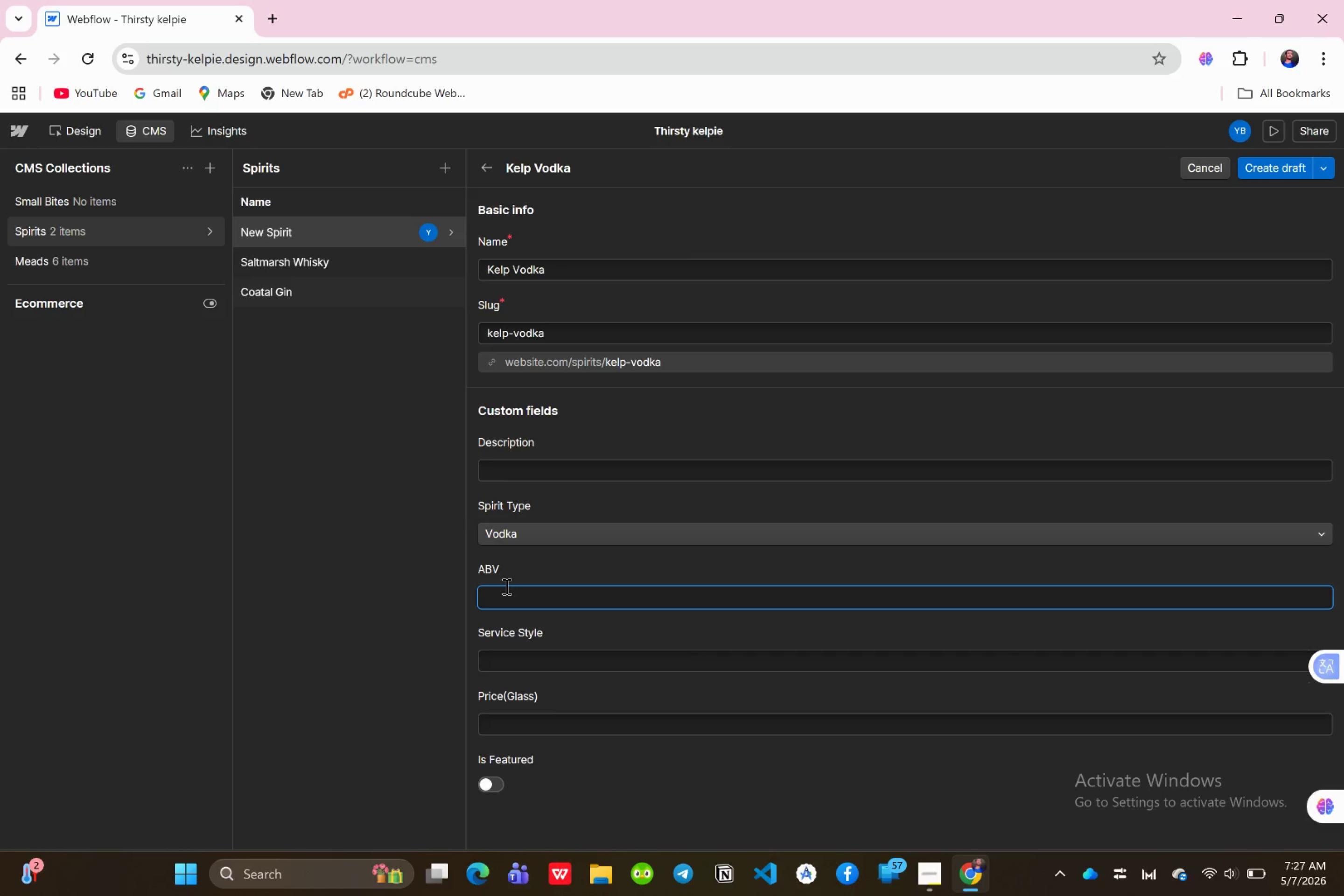 
type(40$)
key(Backspace)
type(%)
 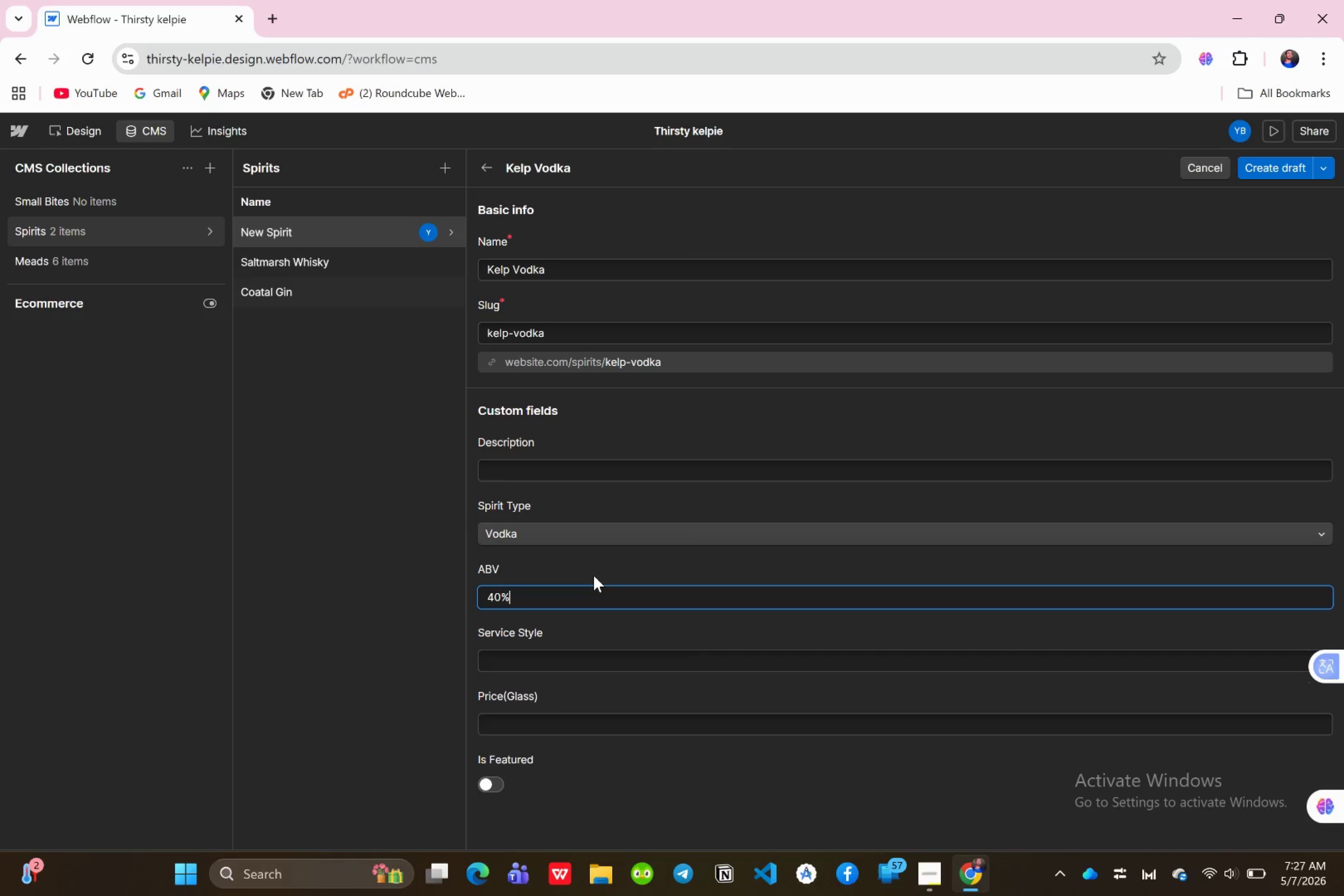 
wait(5.84)
 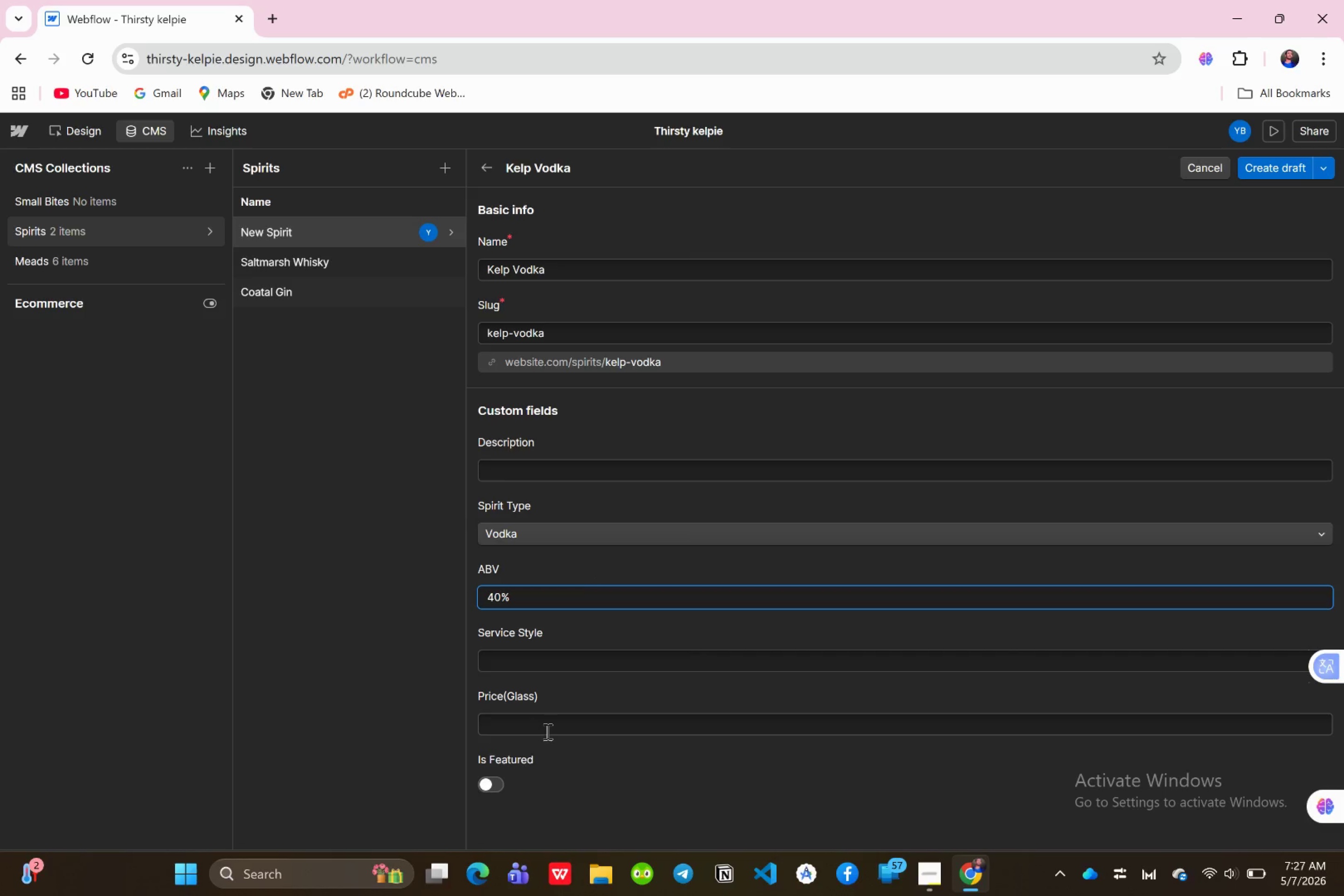 
left_click([531, 726])
 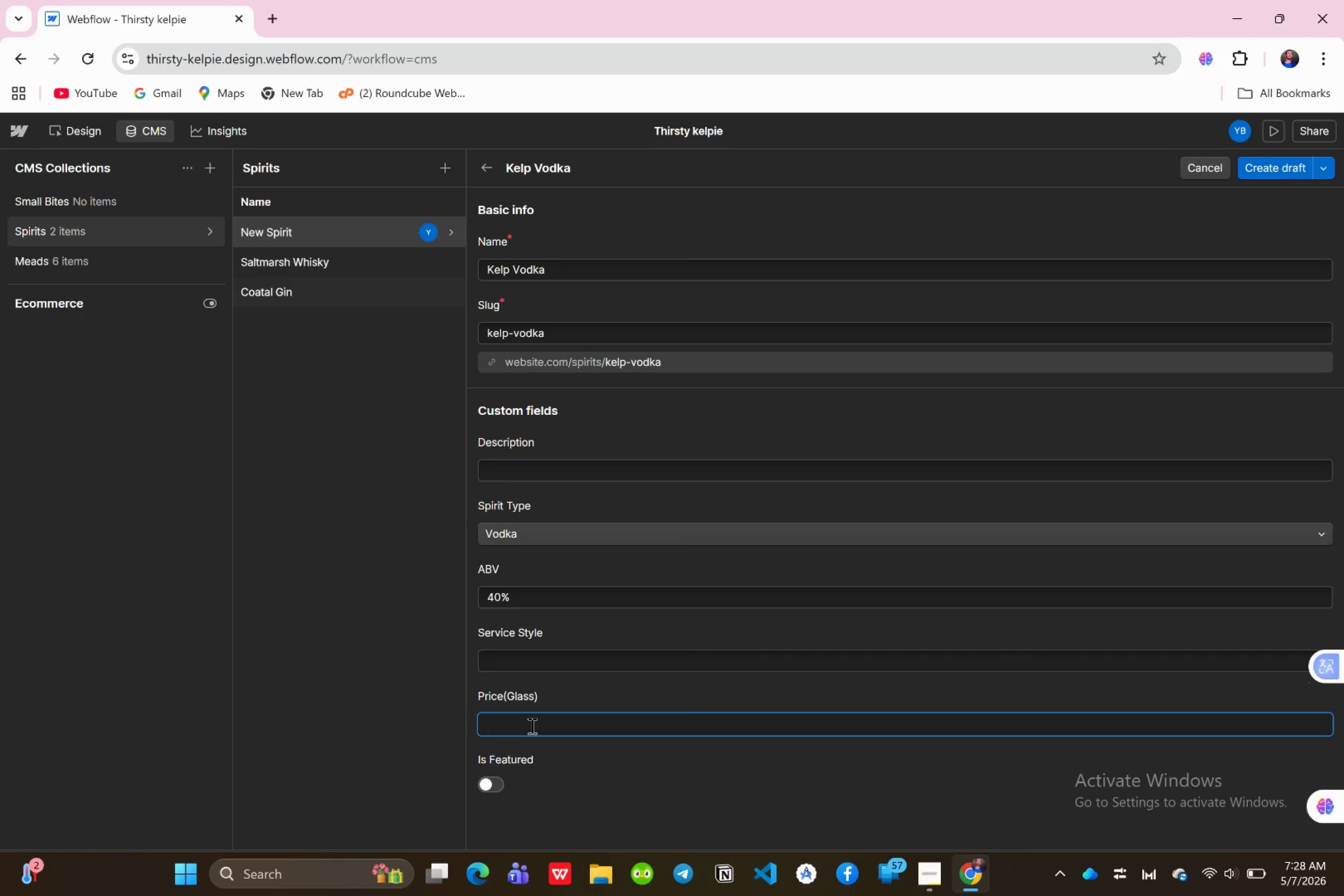 
type(12$)
 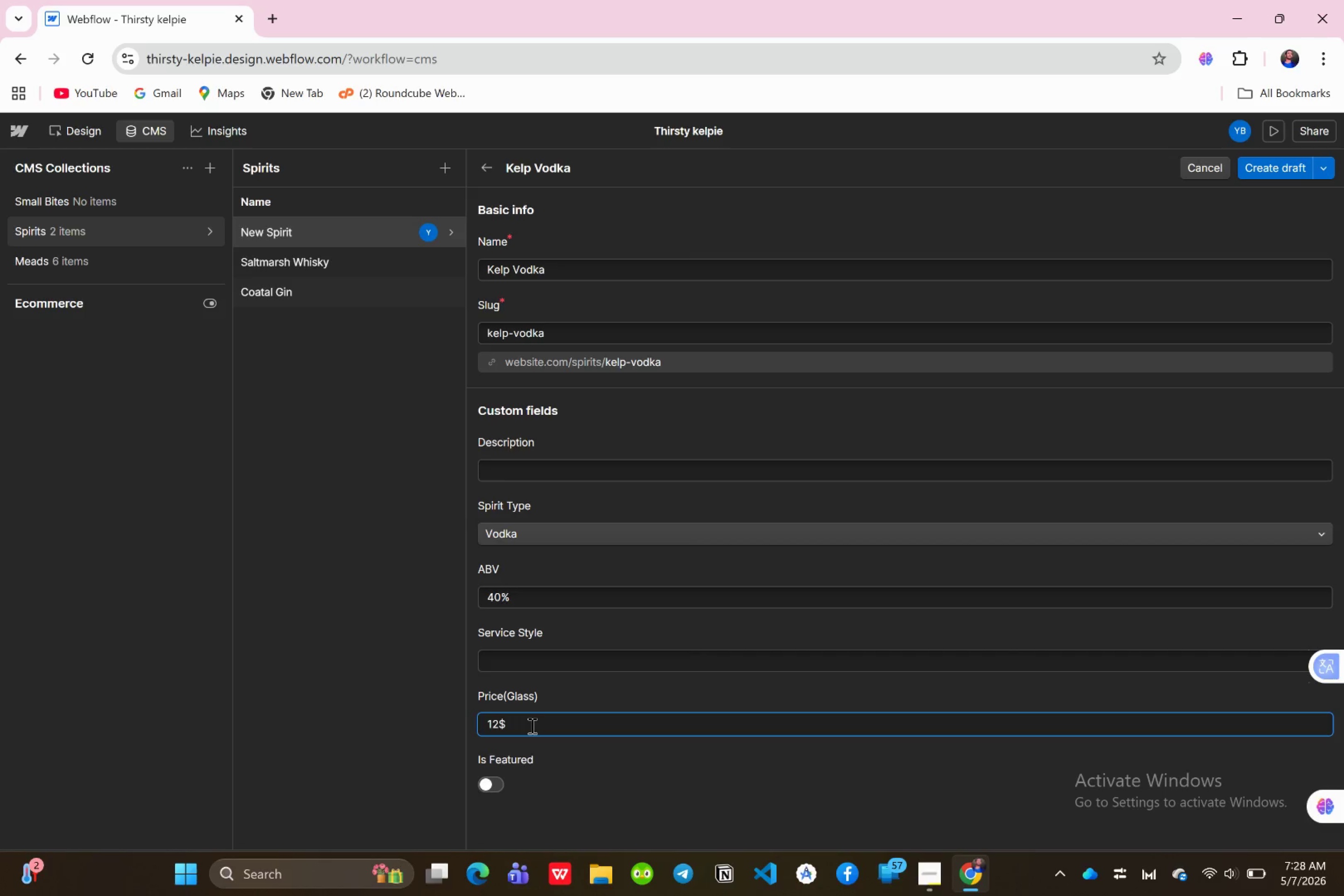 
left_click([490, 784])
 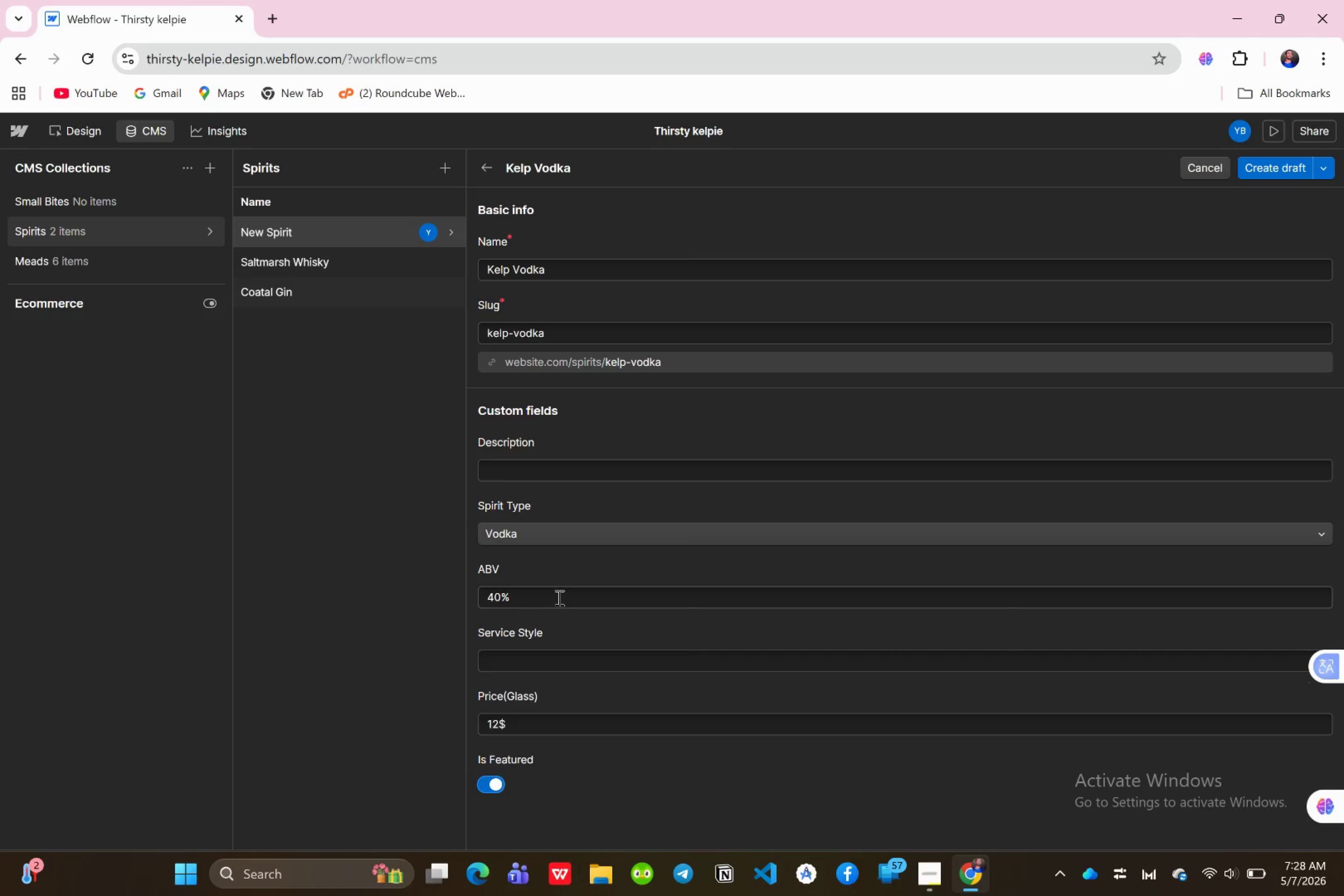 
scroll: coordinate [558, 595], scroll_direction: up, amount: 8.0
 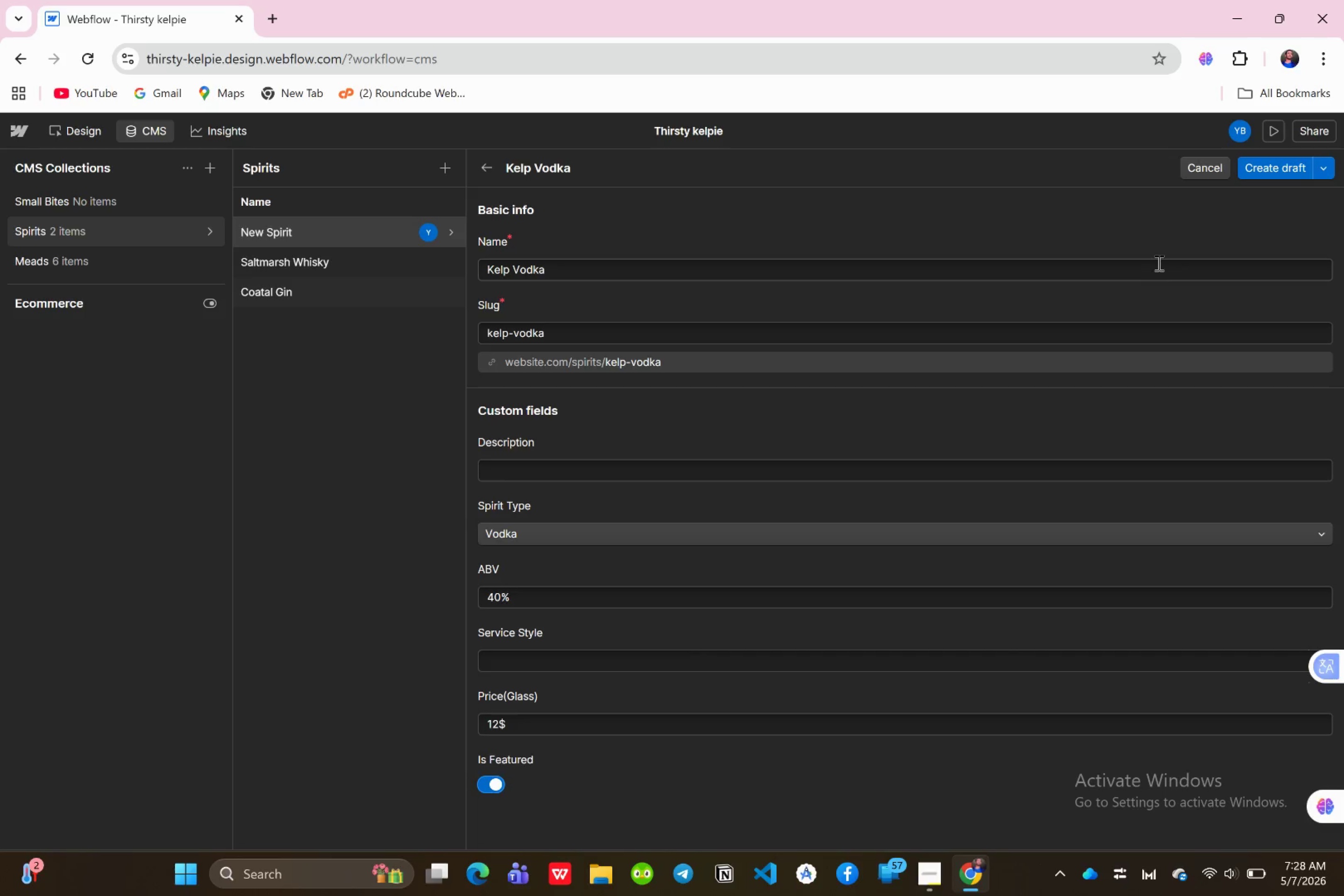 
left_click([1262, 169])
 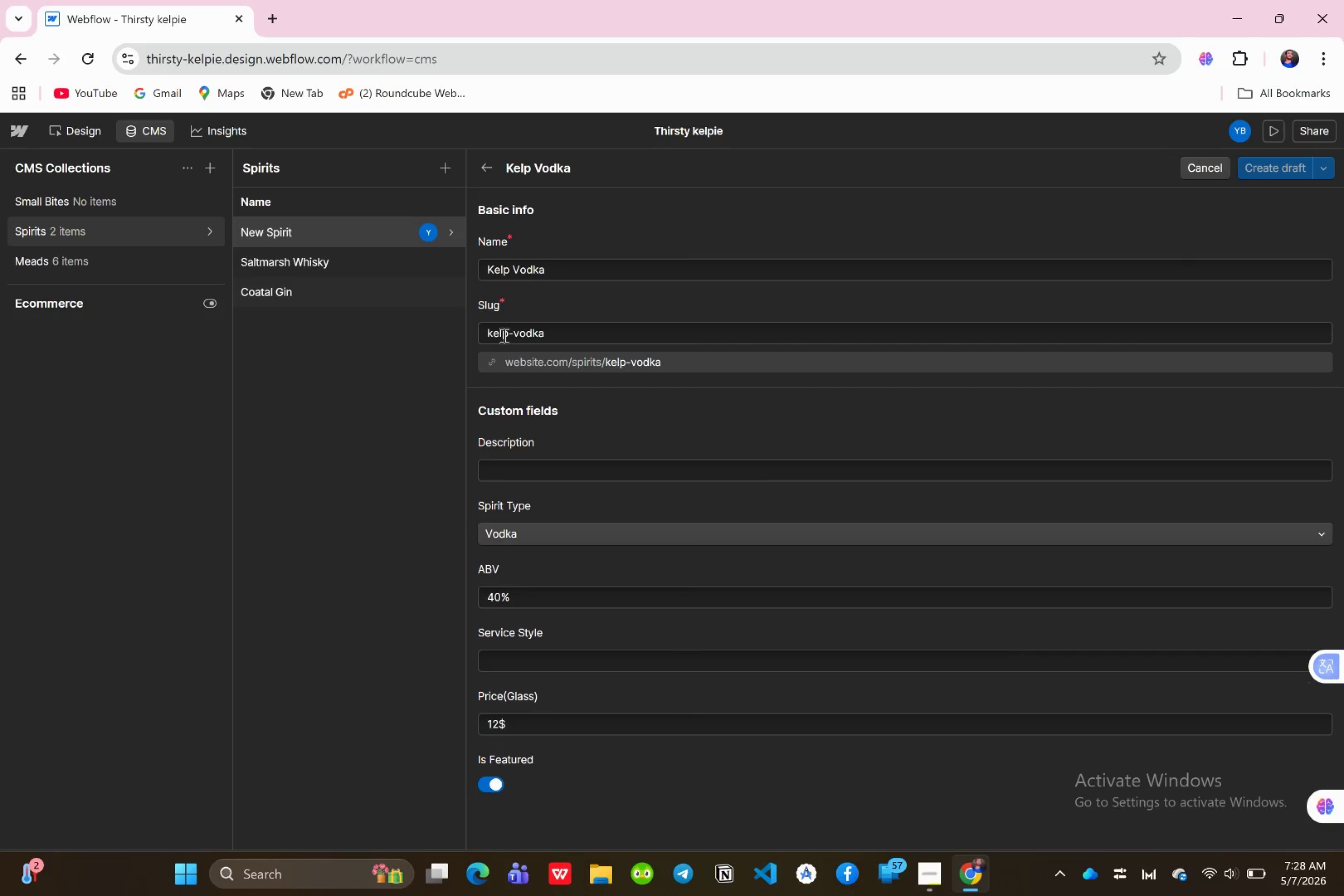 
wait(8.0)
 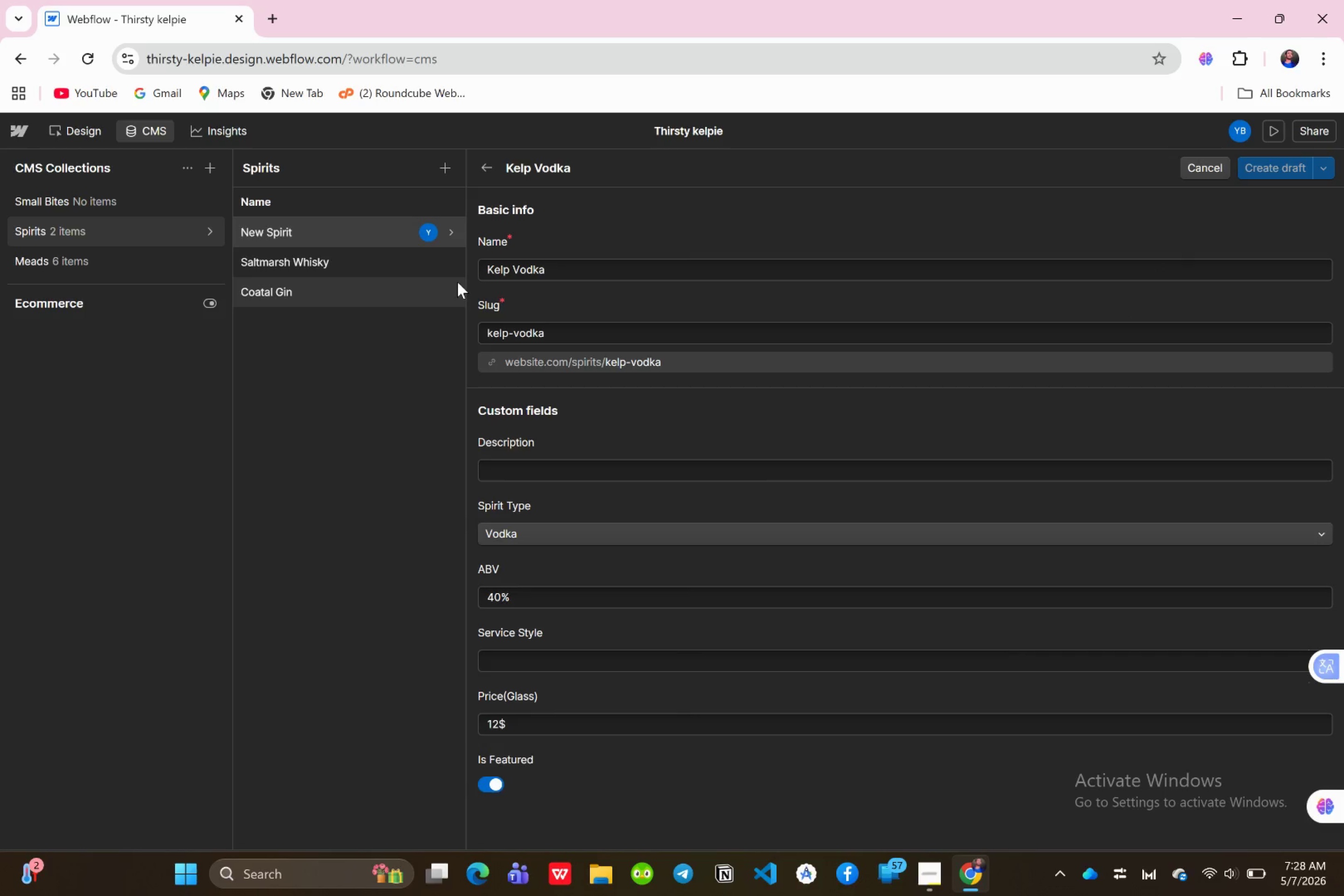 
left_click([445, 172])
 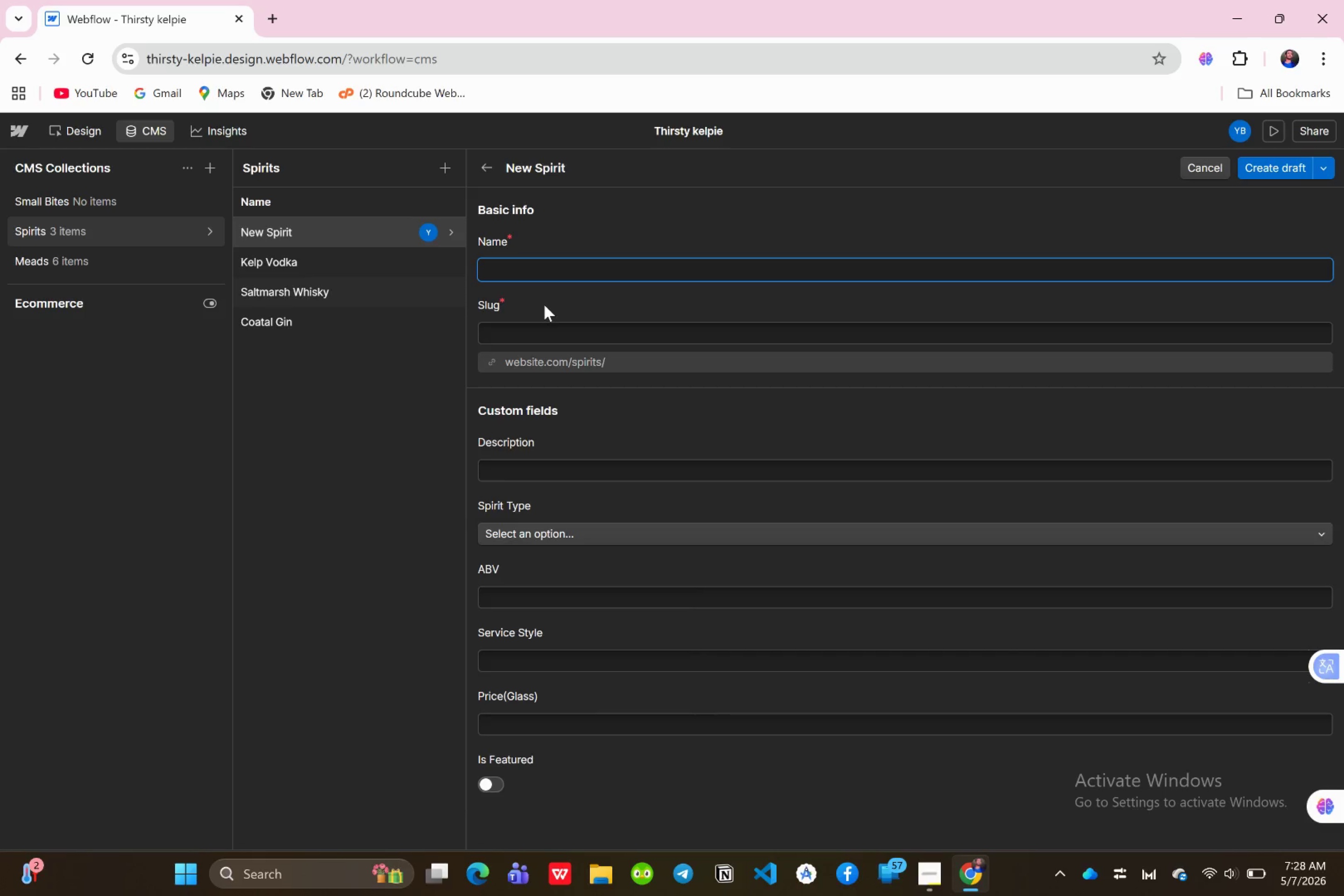 
type(Dark )
 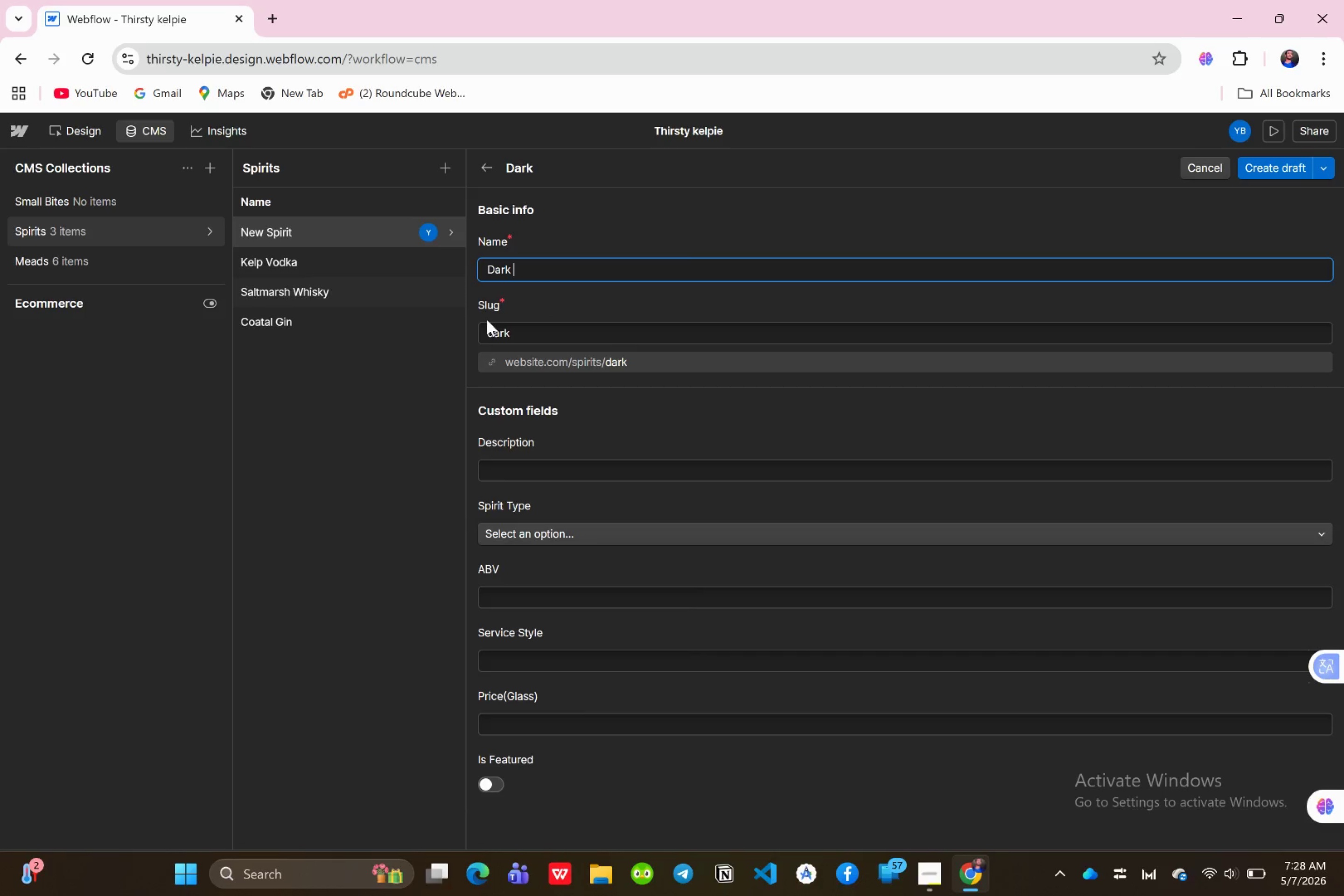 
type(Rum Reserve )
key(Backspace)
 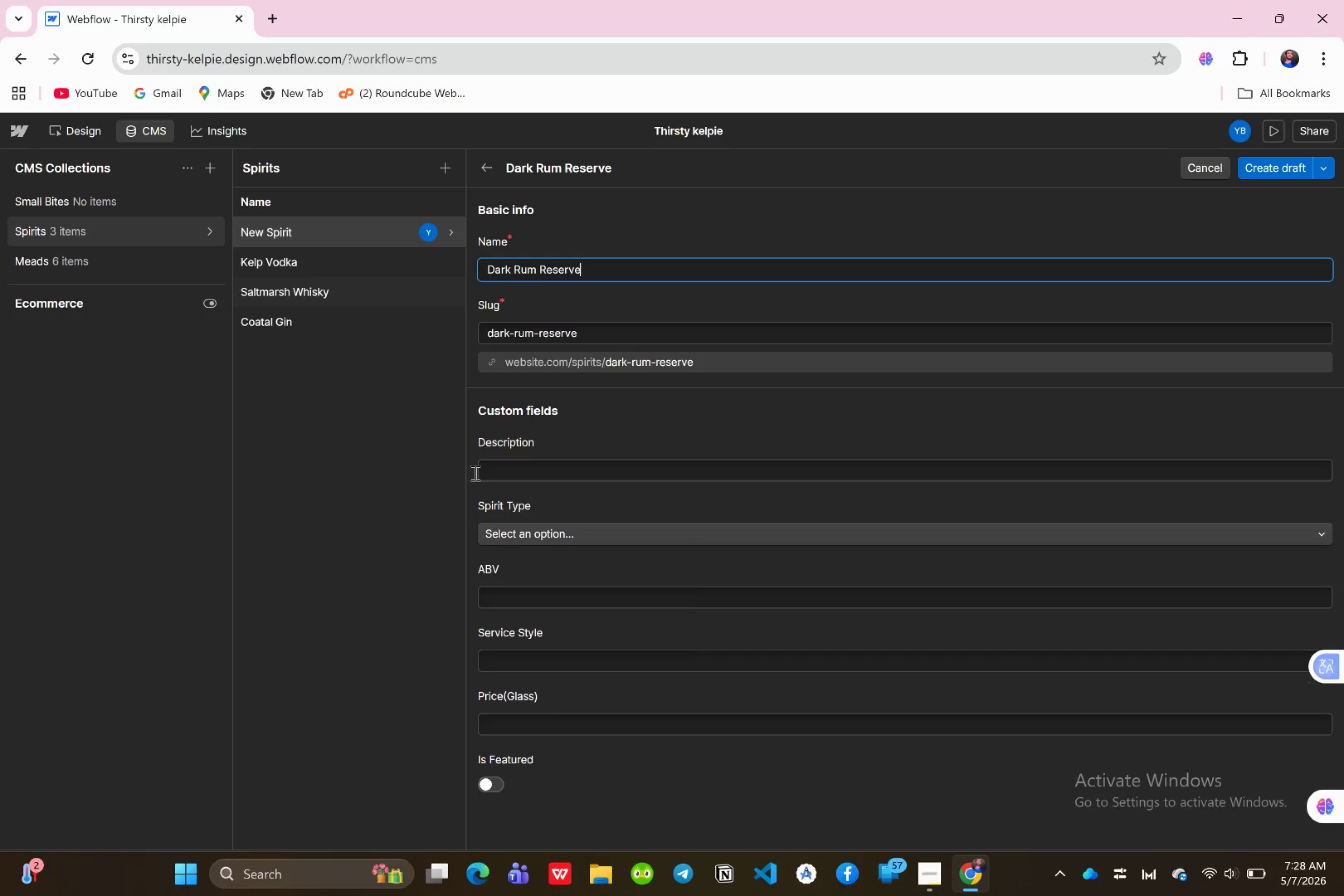 
left_click([518, 536])
 